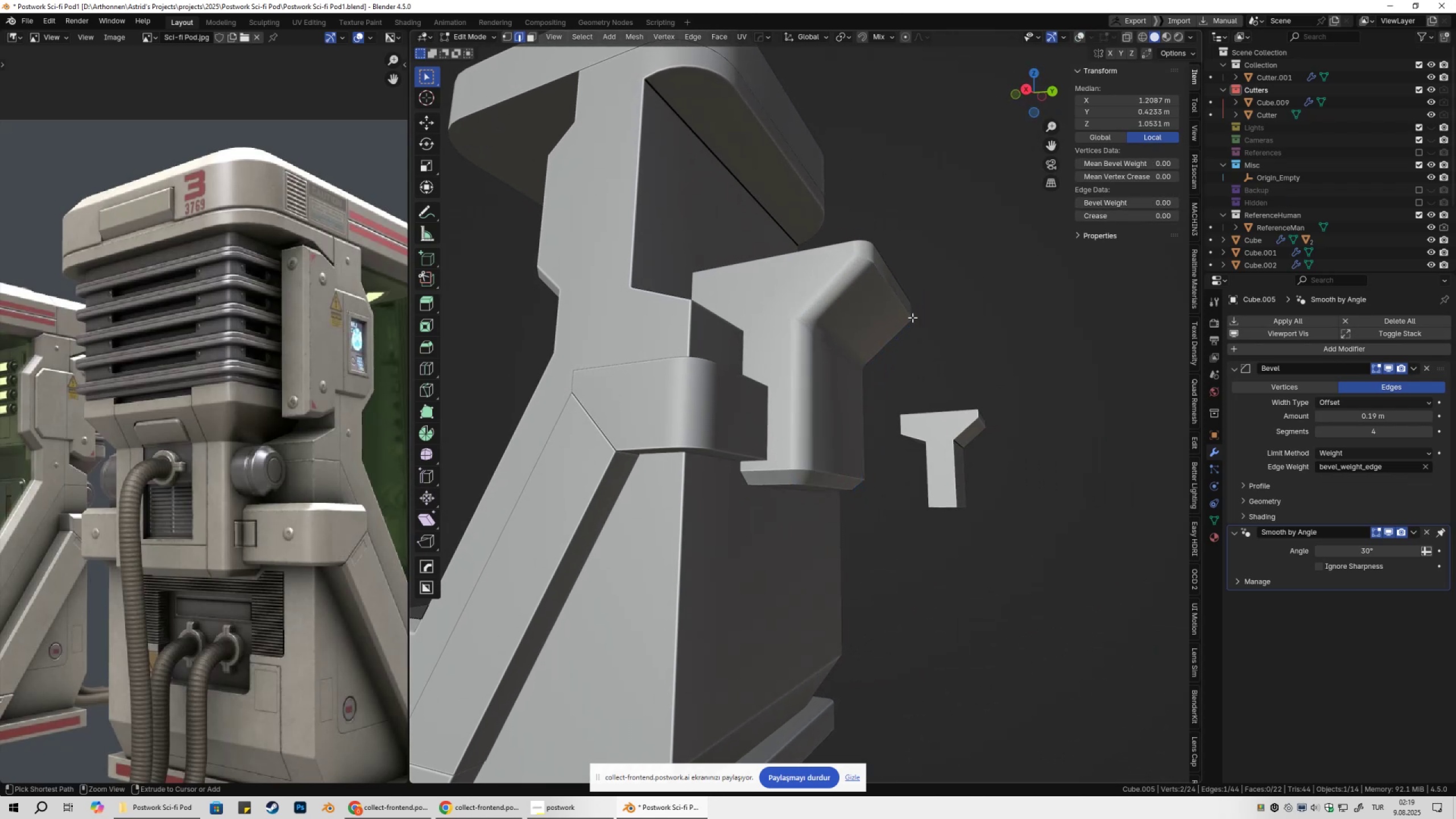 
key(Control+Z)
 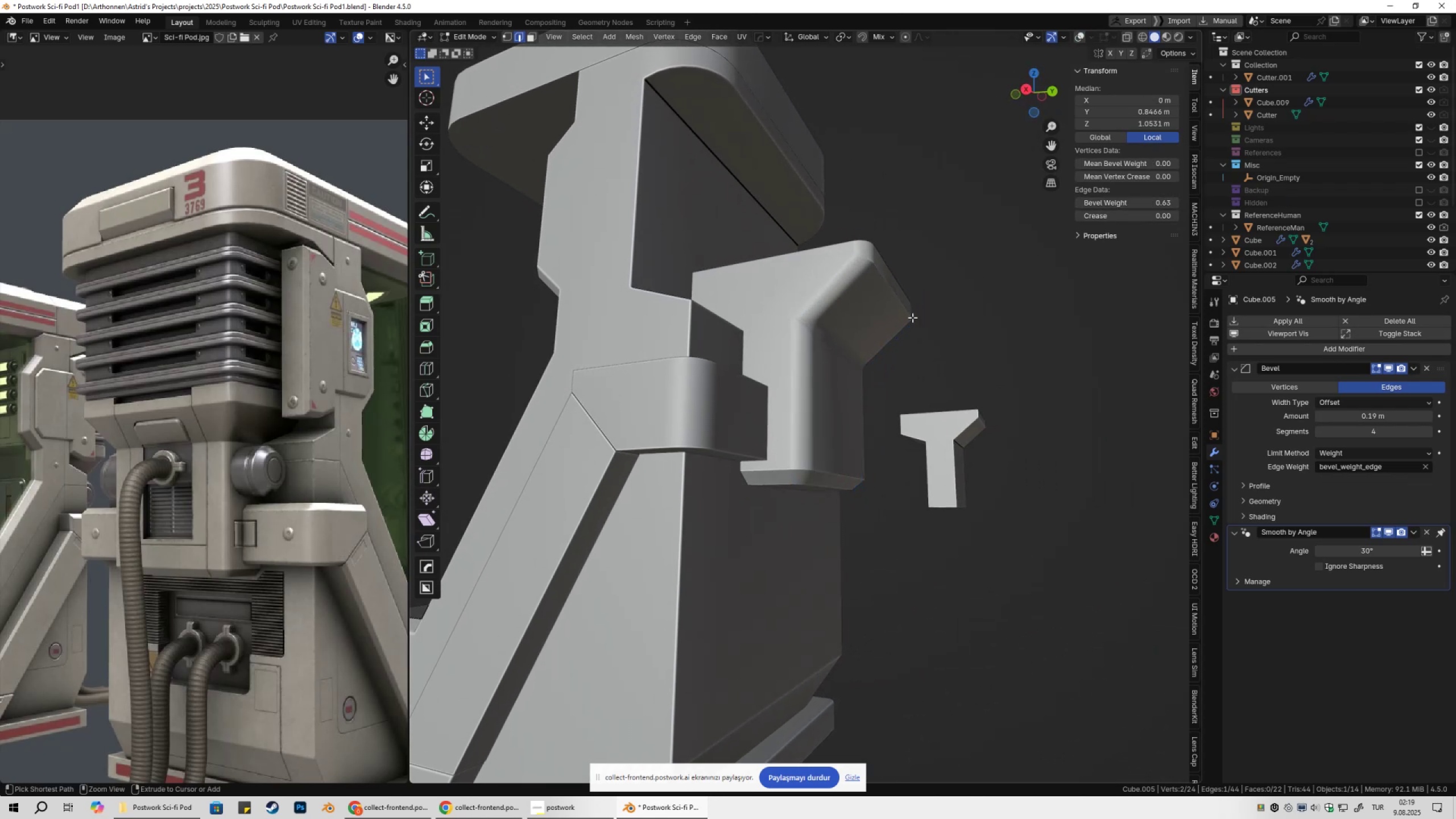 
key(Control+Z)
 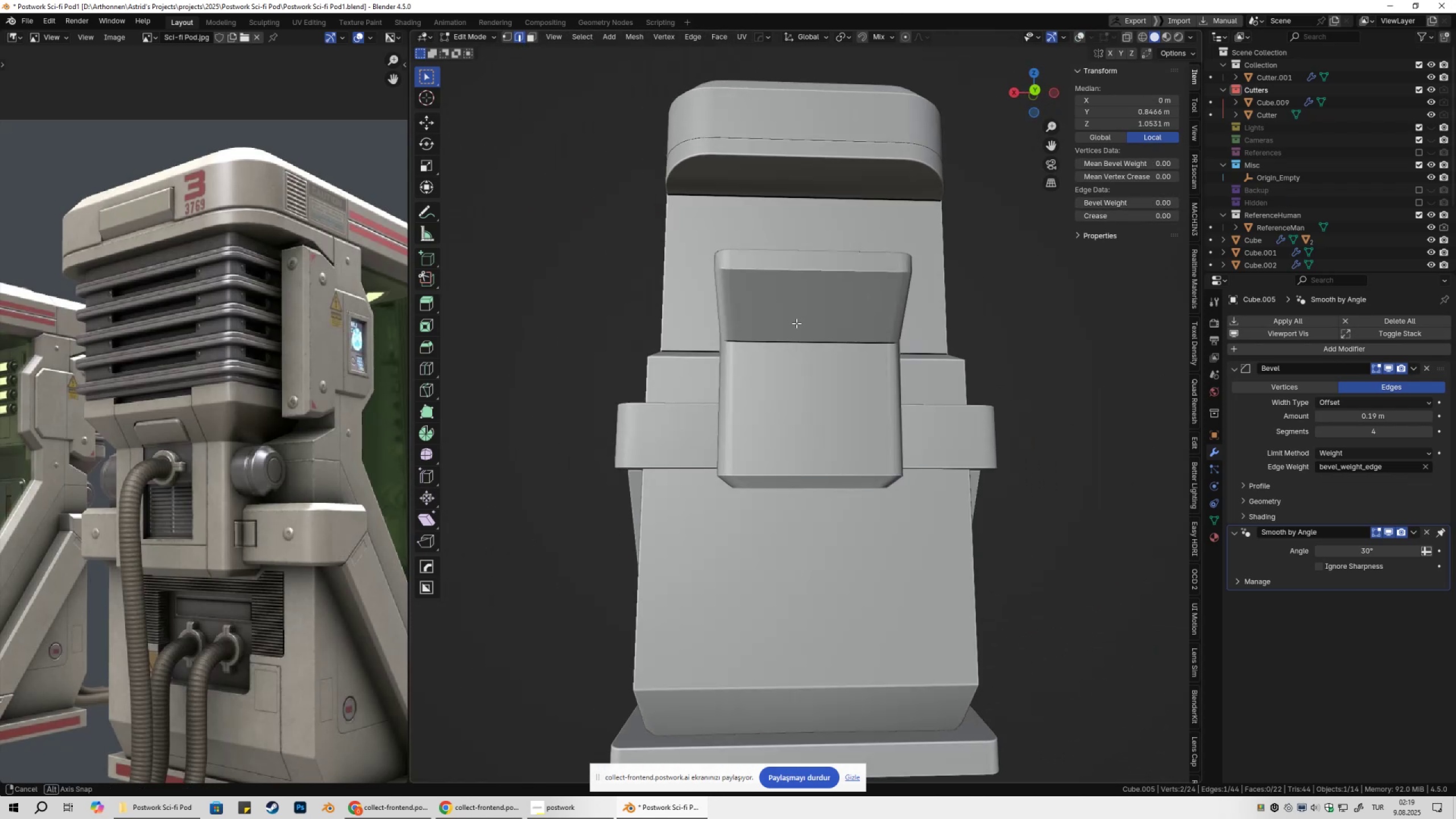 
key(Tab)
 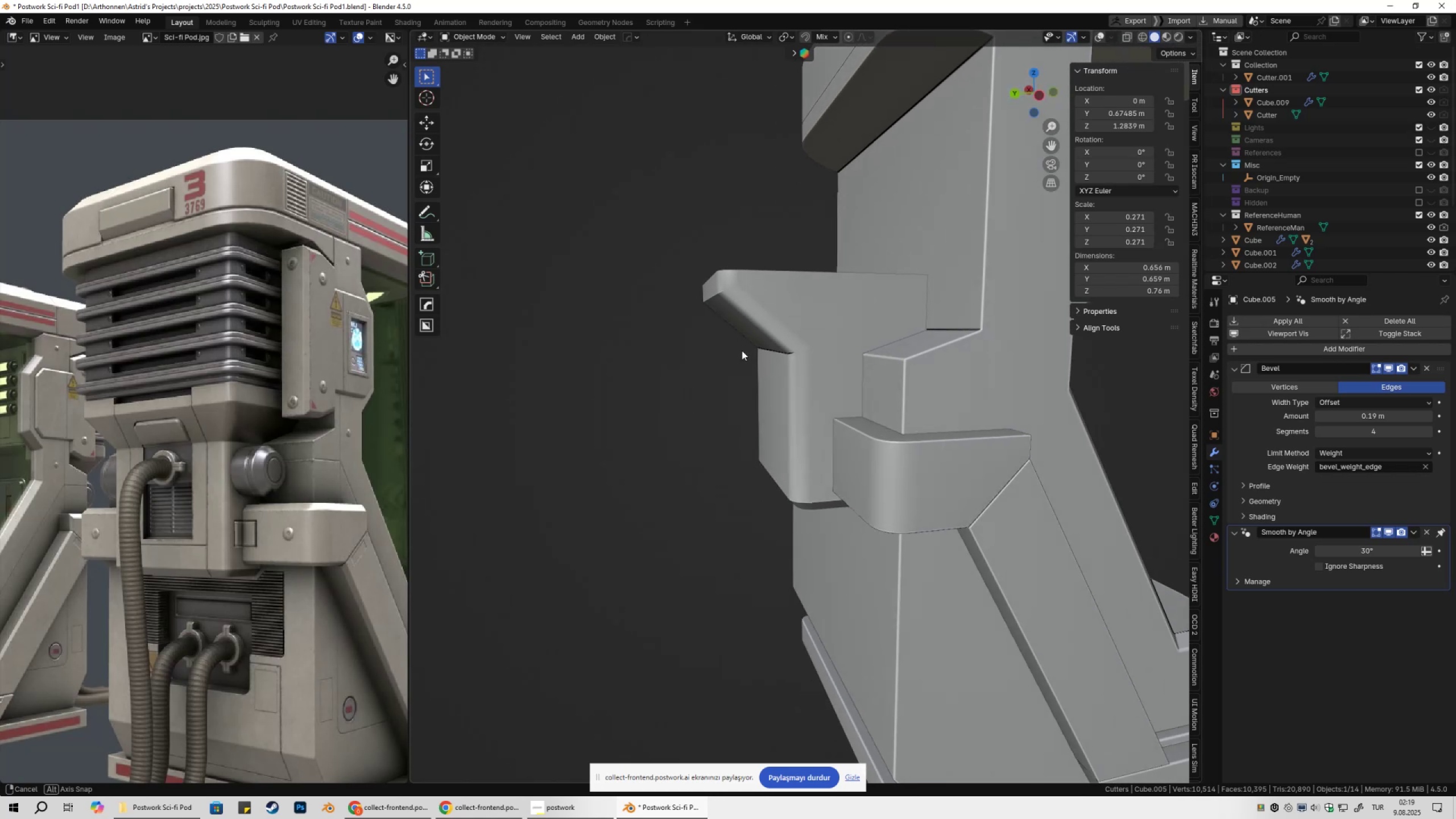 
scroll: coordinate [730, 374], scroll_direction: down, amount: 3.0
 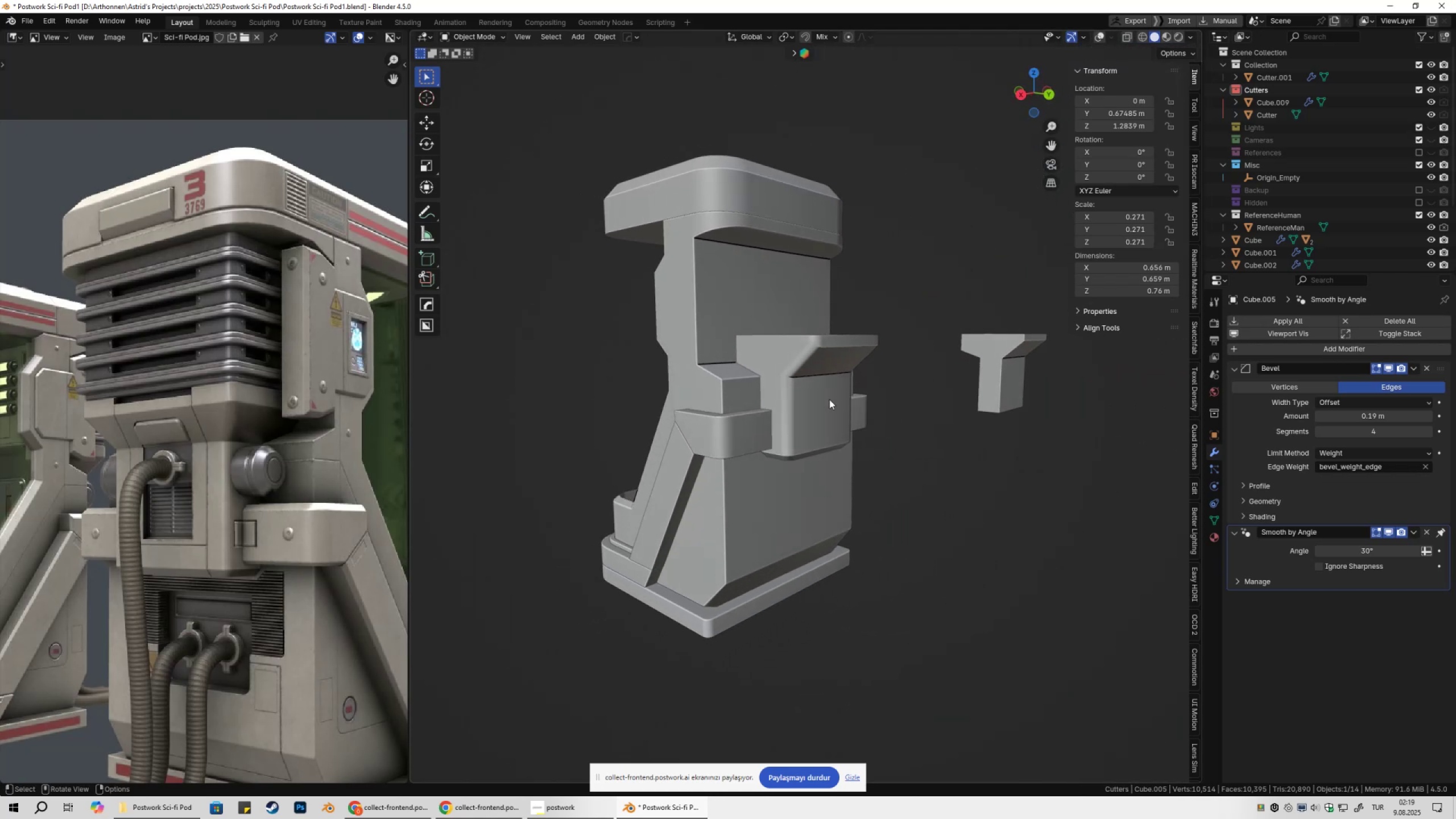 
left_click([1101, 36])
 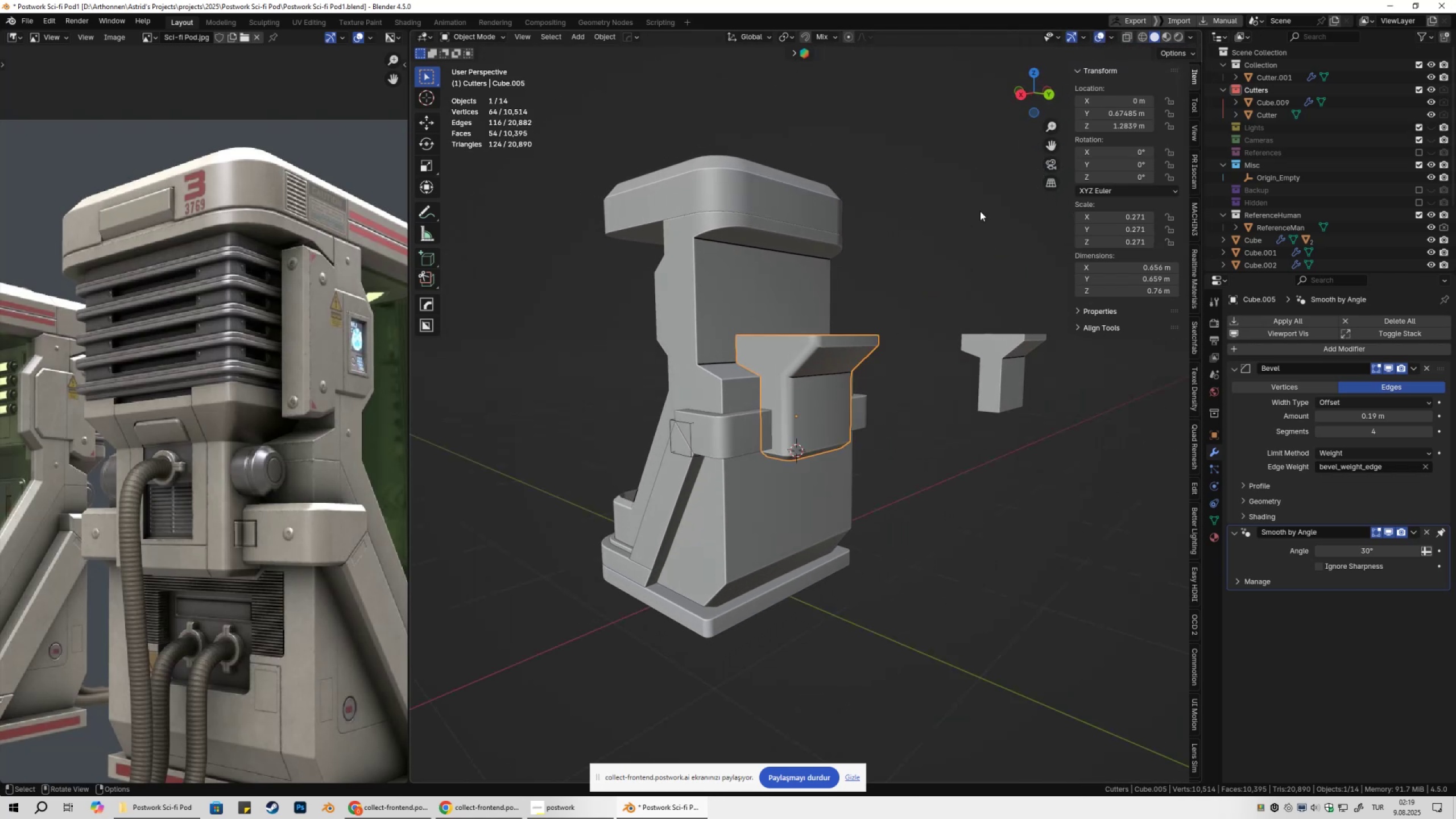 
scroll: coordinate [882, 353], scroll_direction: up, amount: 1.0
 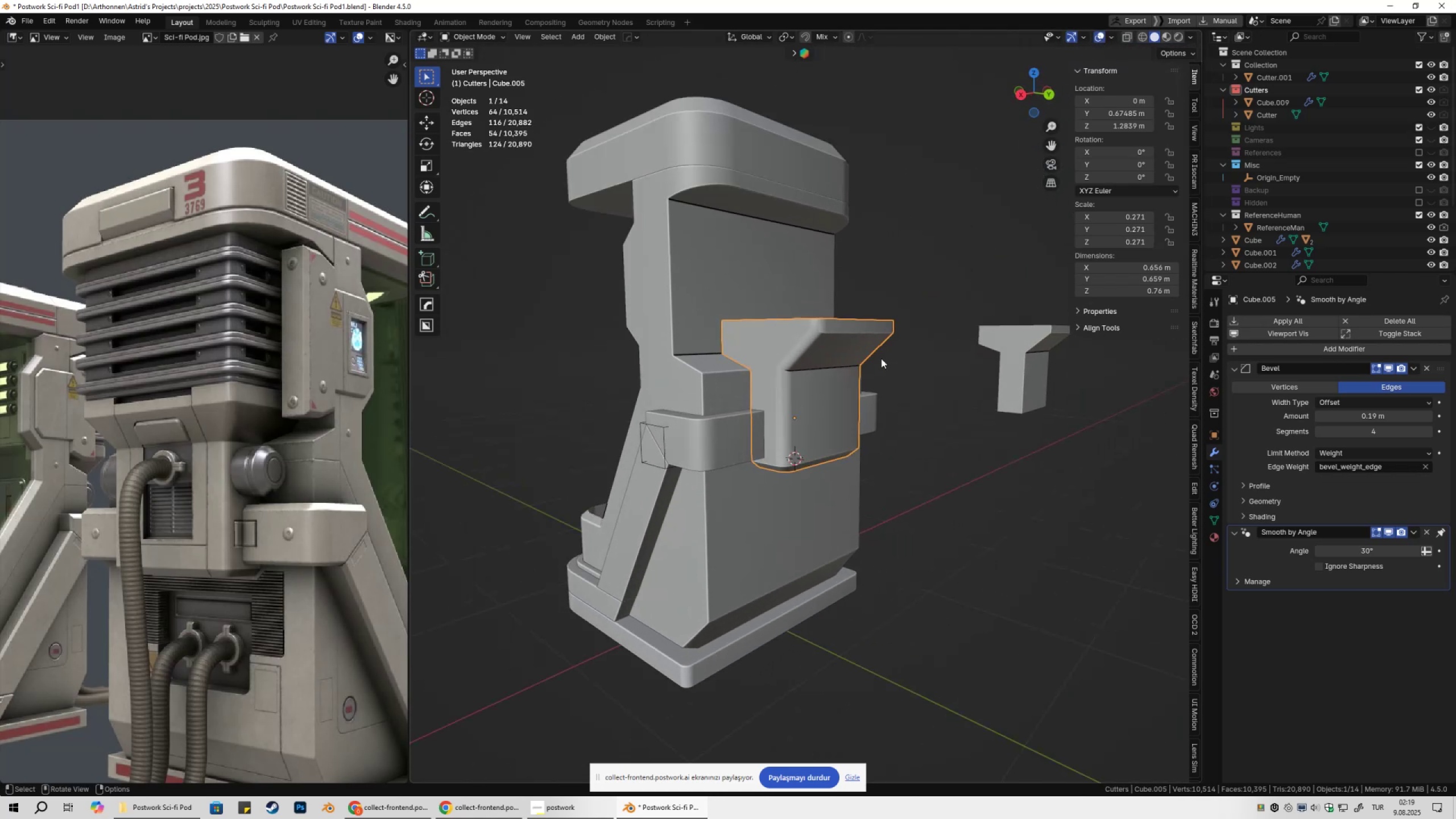 
key(Tab)
 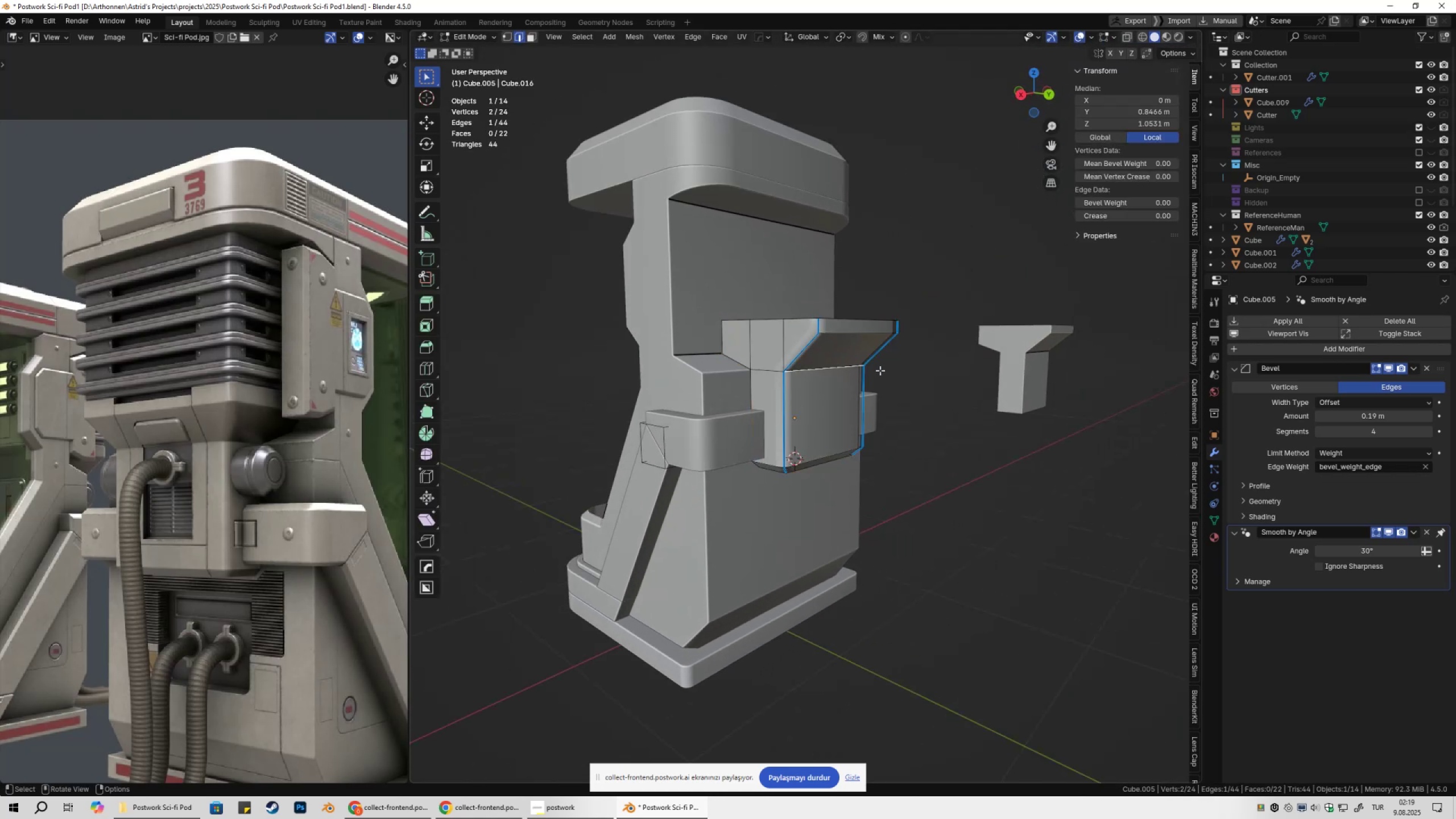 
key(3)
 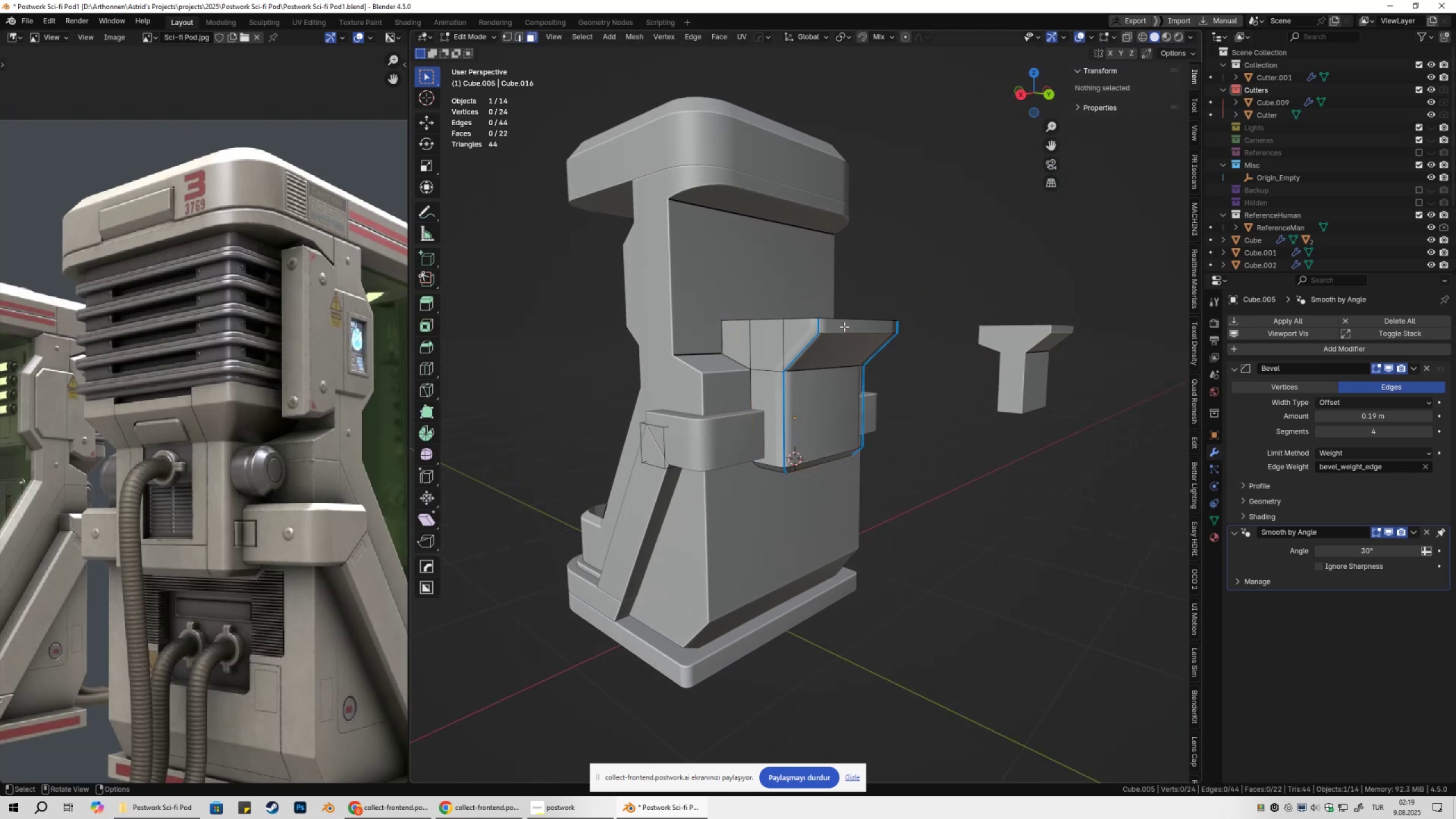 
hold_key(key=ShiftLeft, duration=0.59)
double_click([826, 353])
 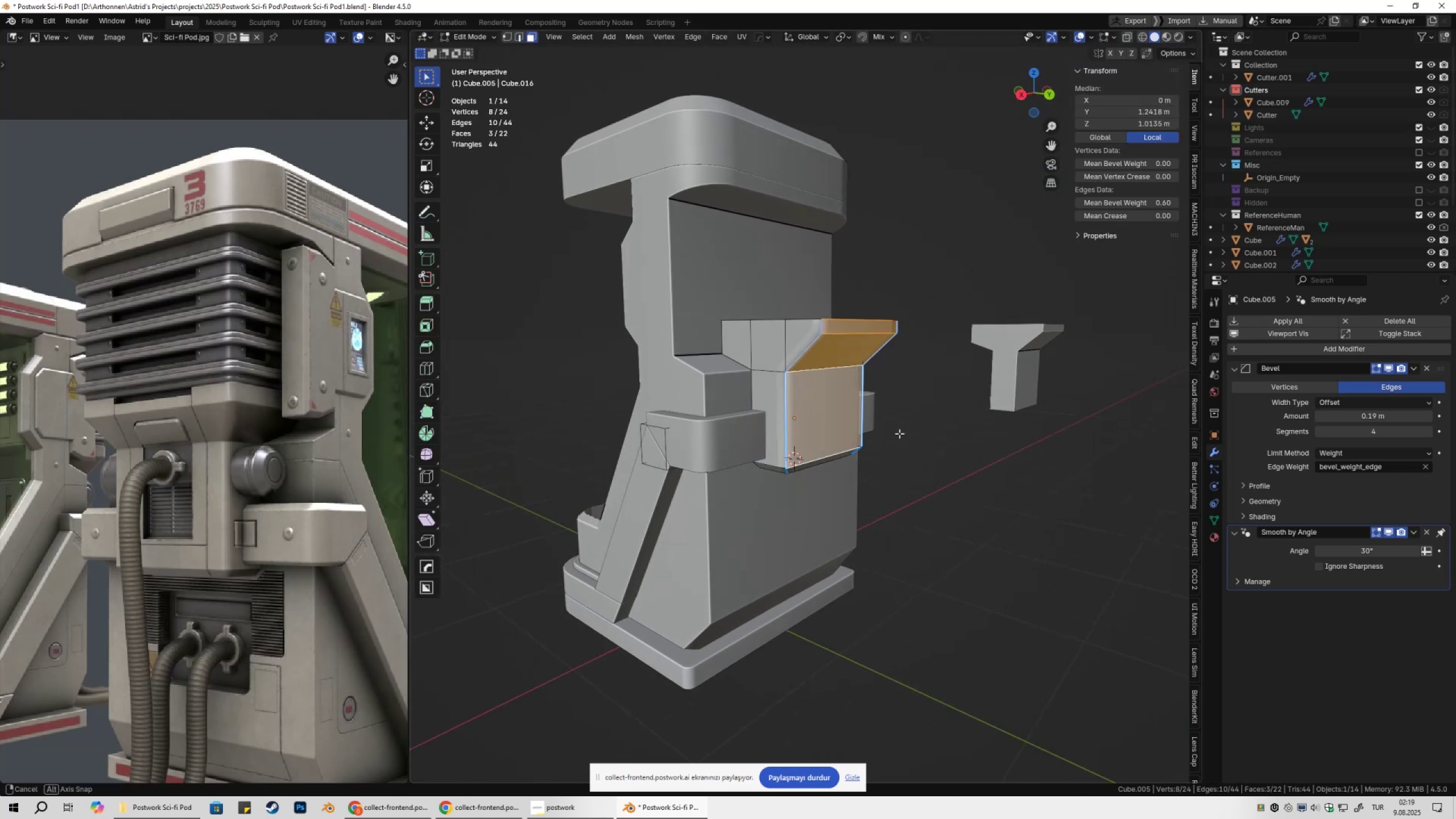 
scroll: coordinate [936, 439], scroll_direction: up, amount: 2.0
 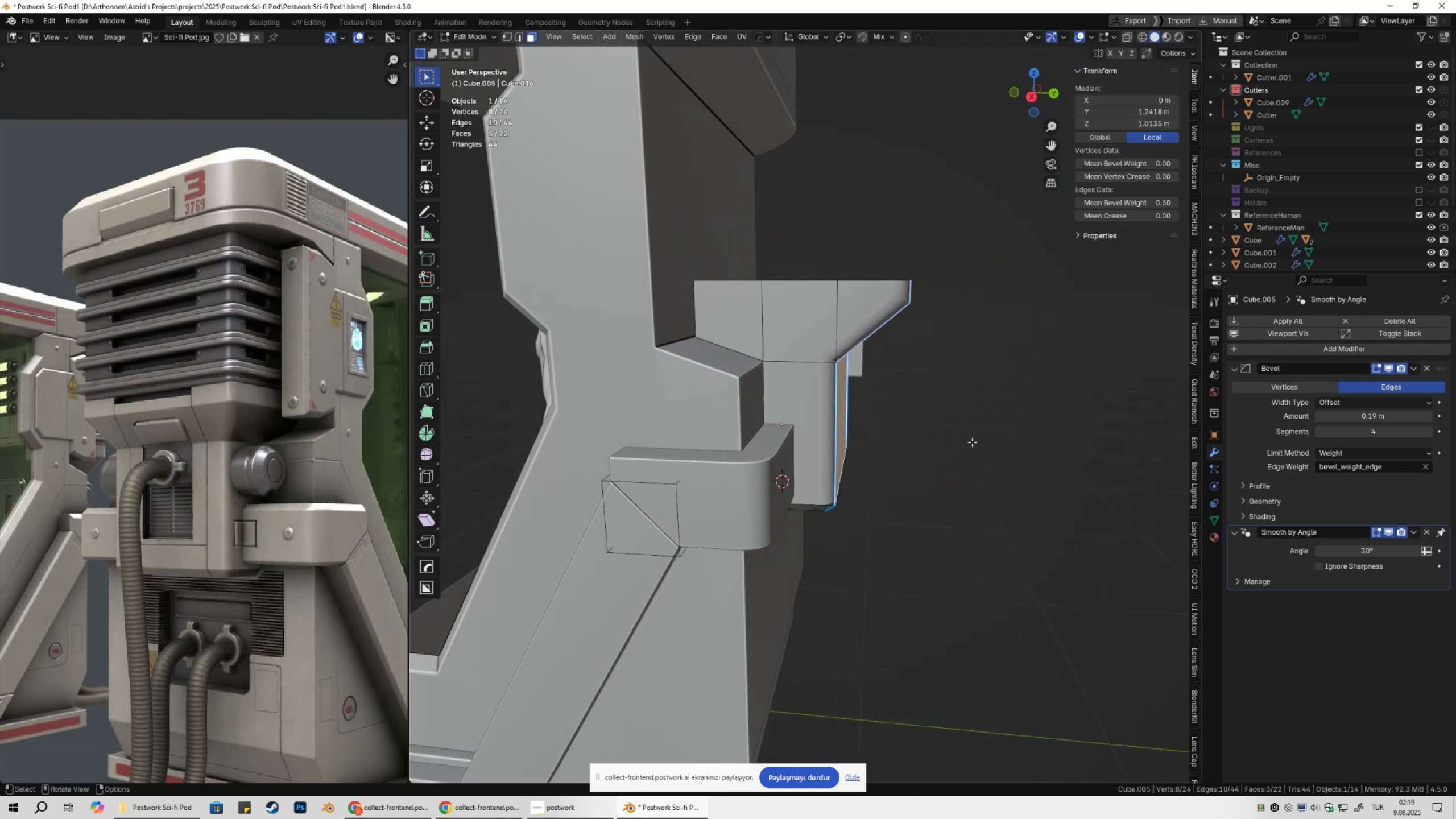 
type(gy)
key(Escape)
type(gy)
 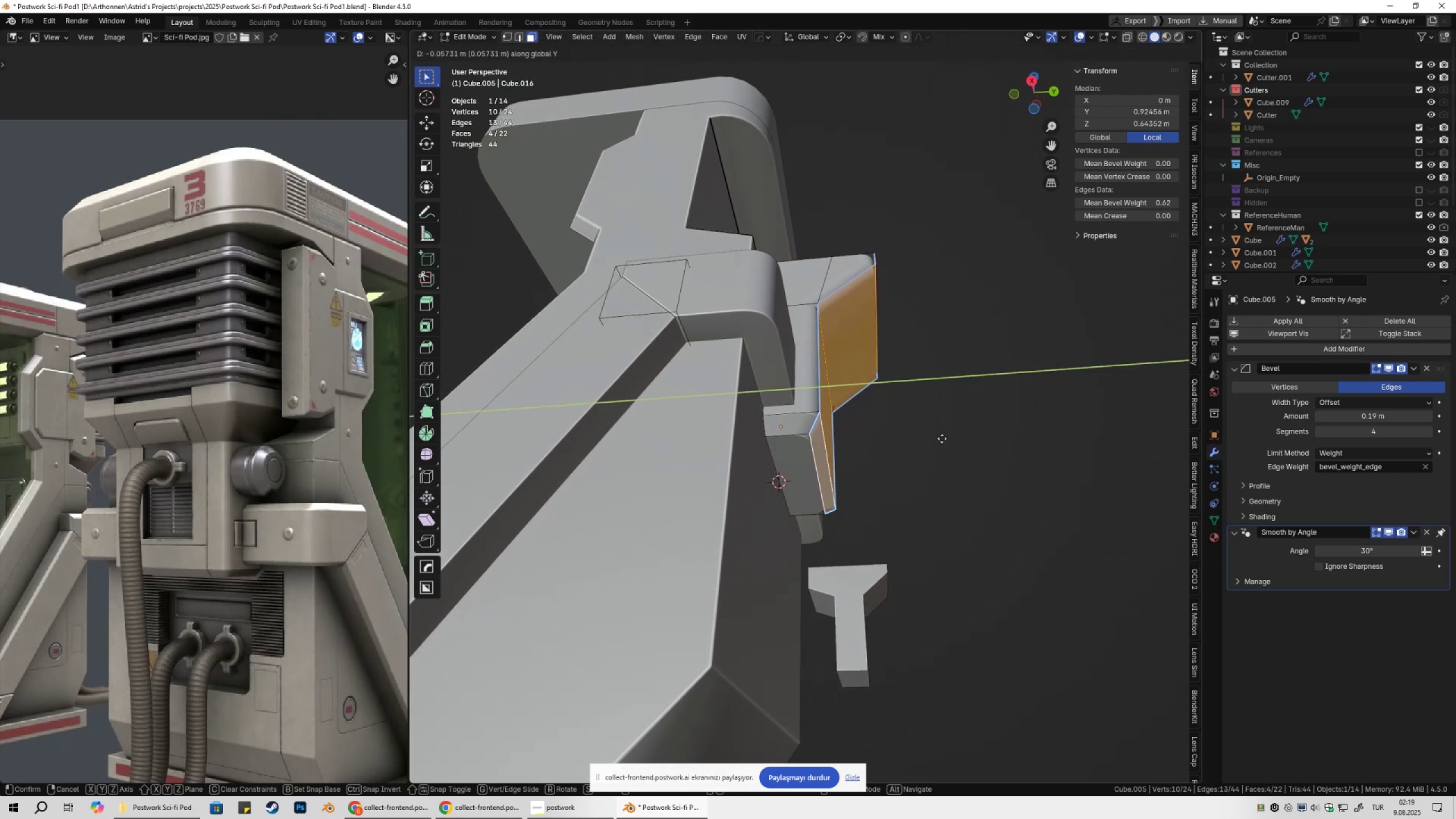 
hold_key(key=ShiftLeft, duration=1.5)
 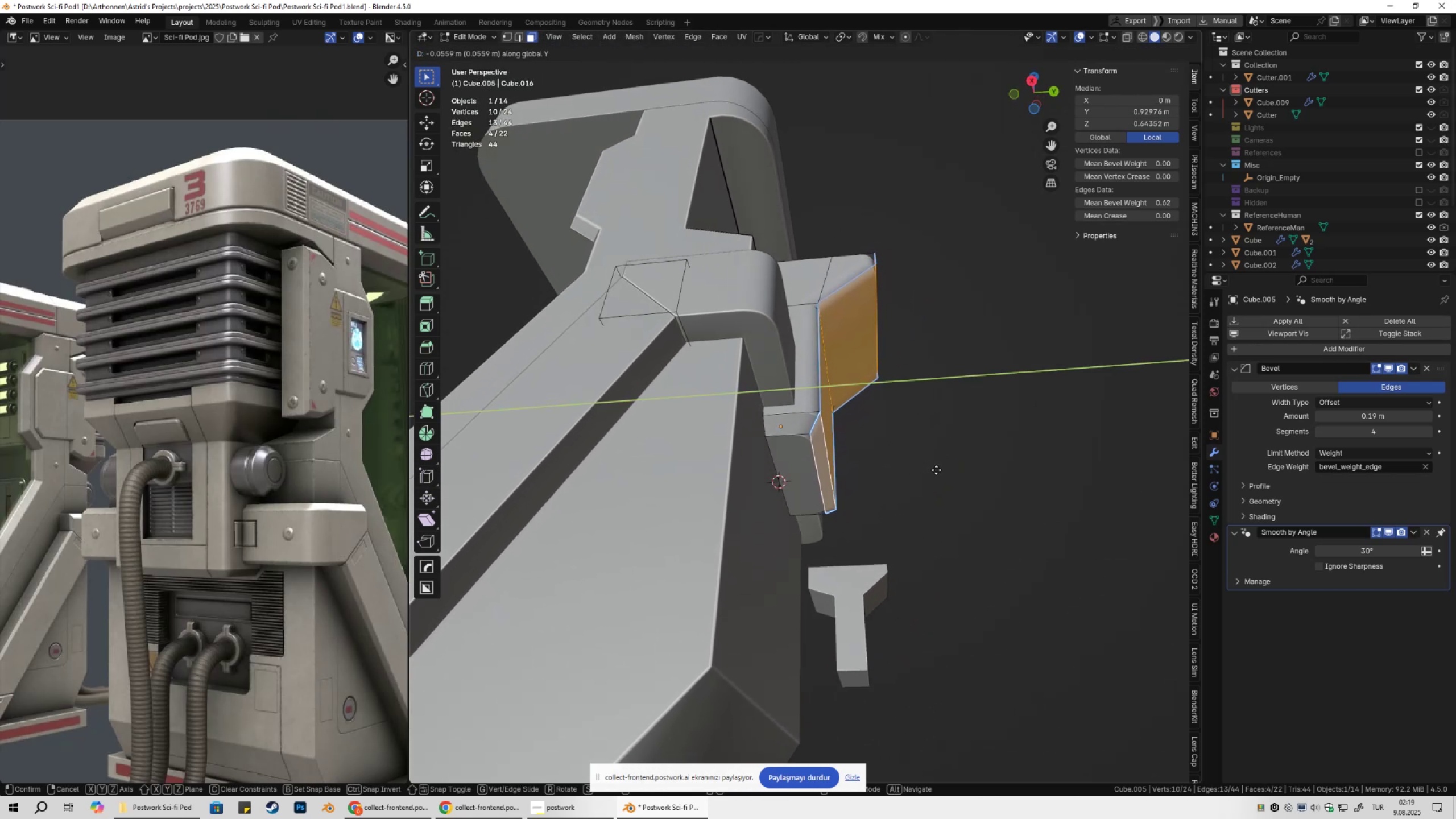 
hold_key(key=ShiftLeft, duration=1.51)
 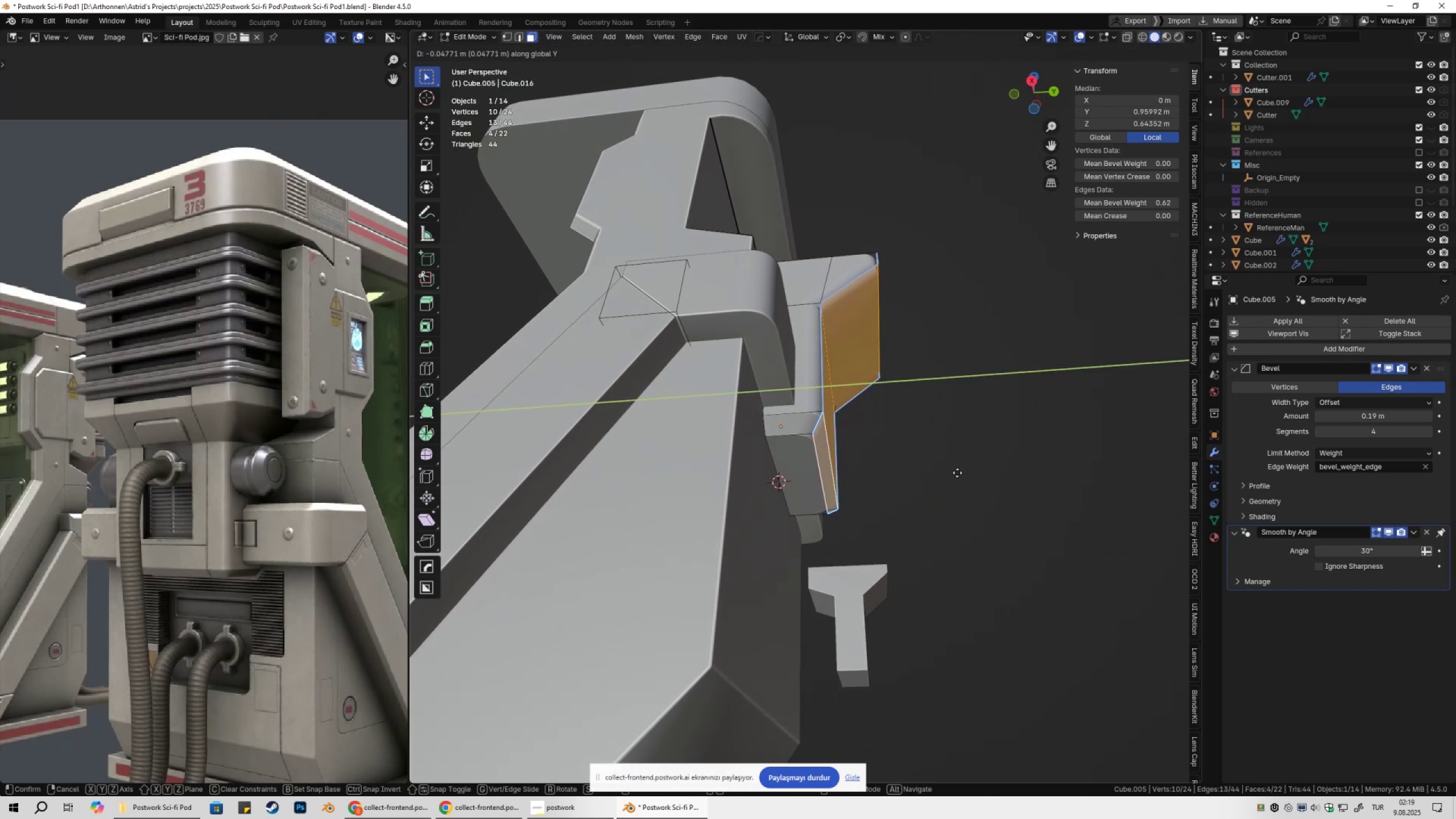 
hold_key(key=ShiftLeft, duration=1.52)
 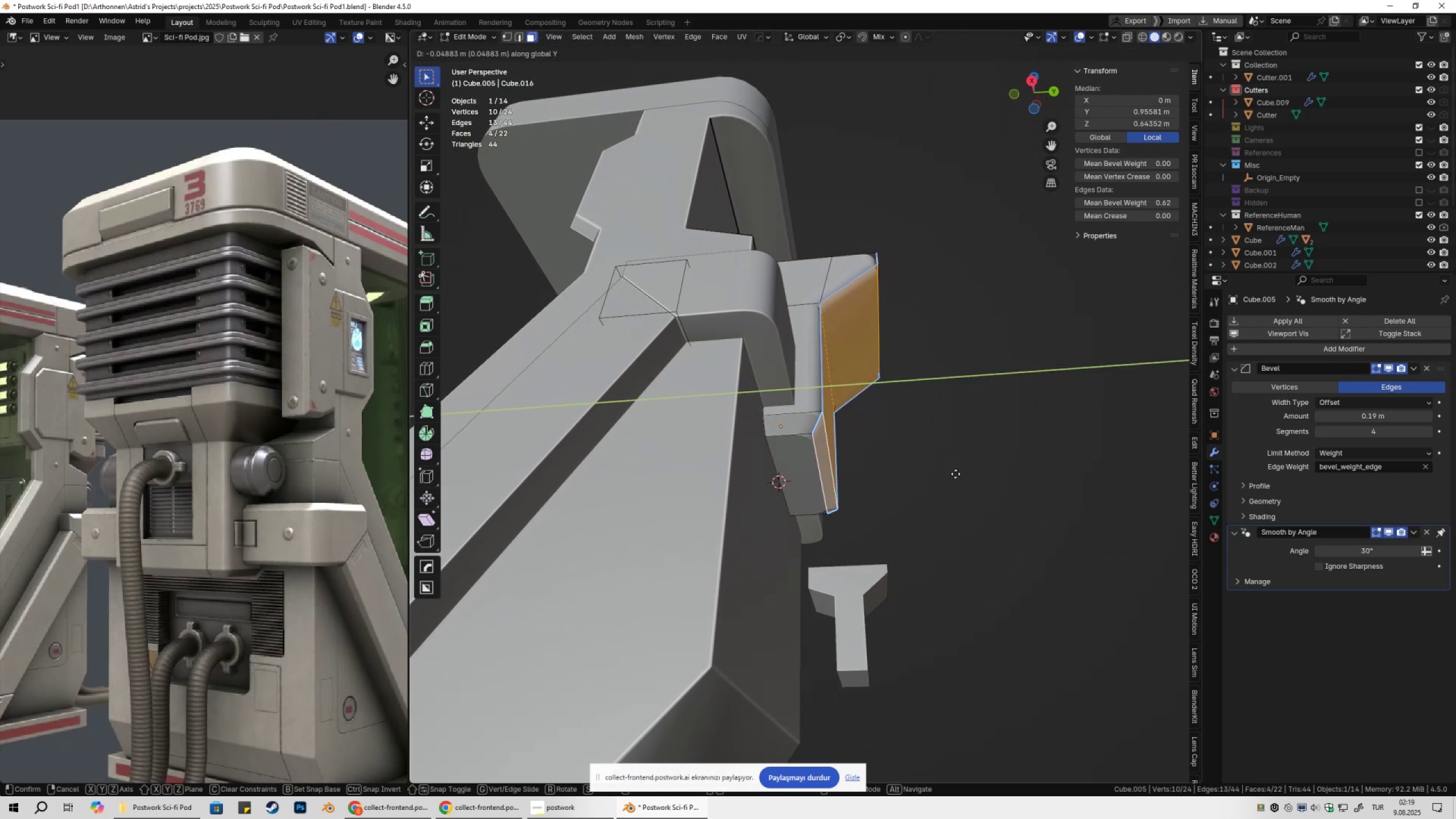 
hold_key(key=ShiftLeft, duration=1.52)
 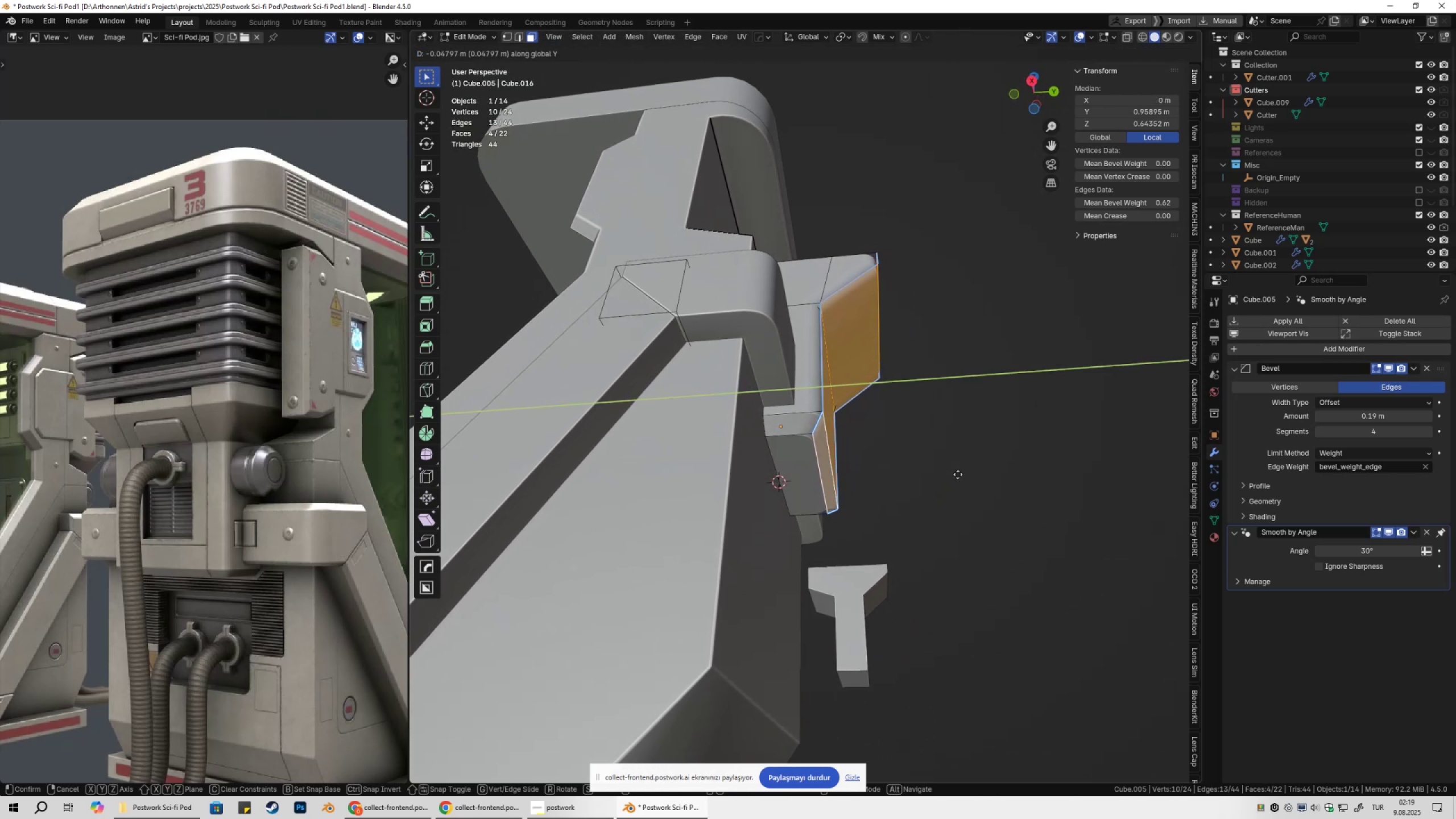 
hold_key(key=ShiftLeft, duration=1.51)
 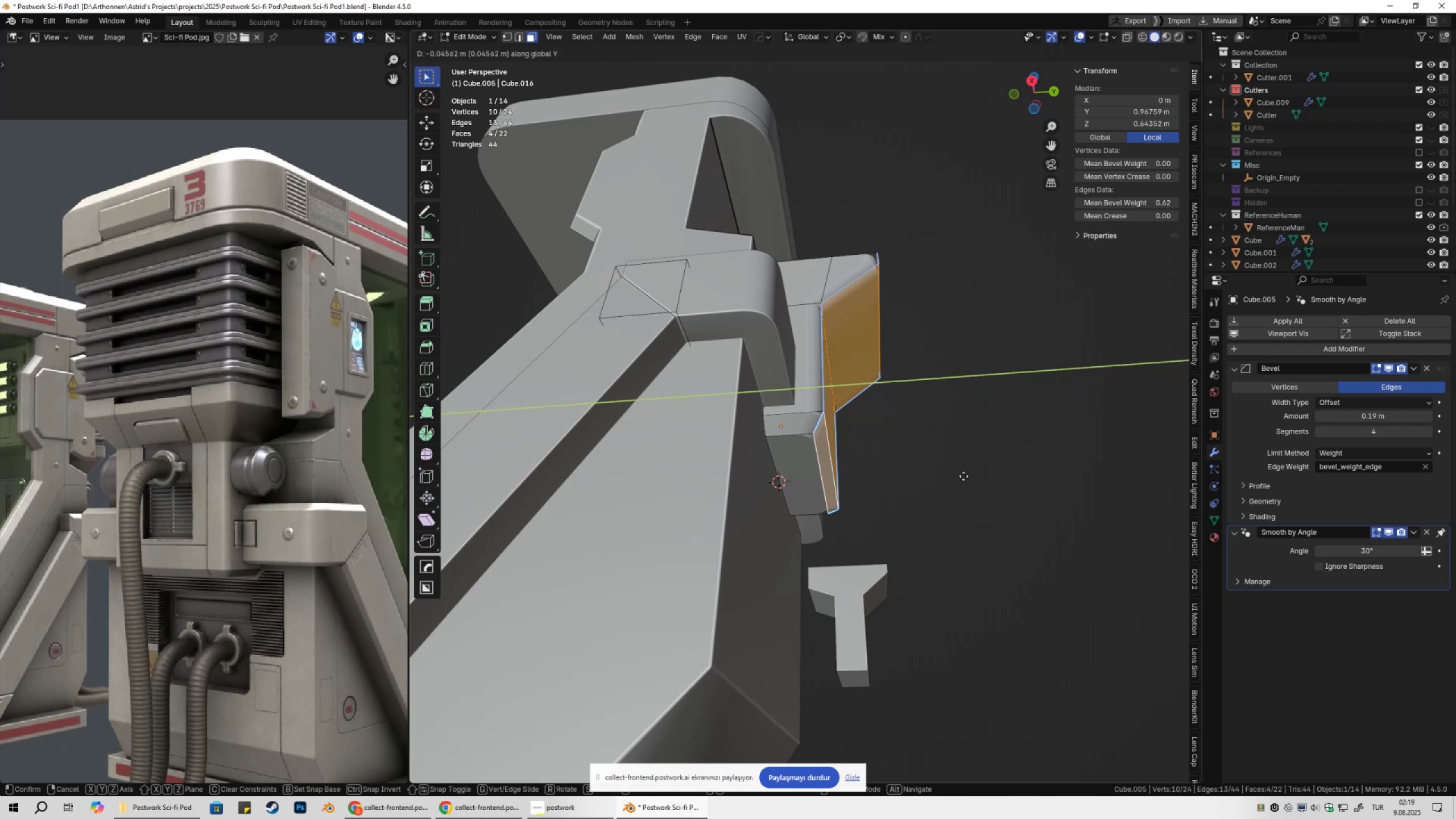 
hold_key(key=ShiftLeft, duration=1.52)
 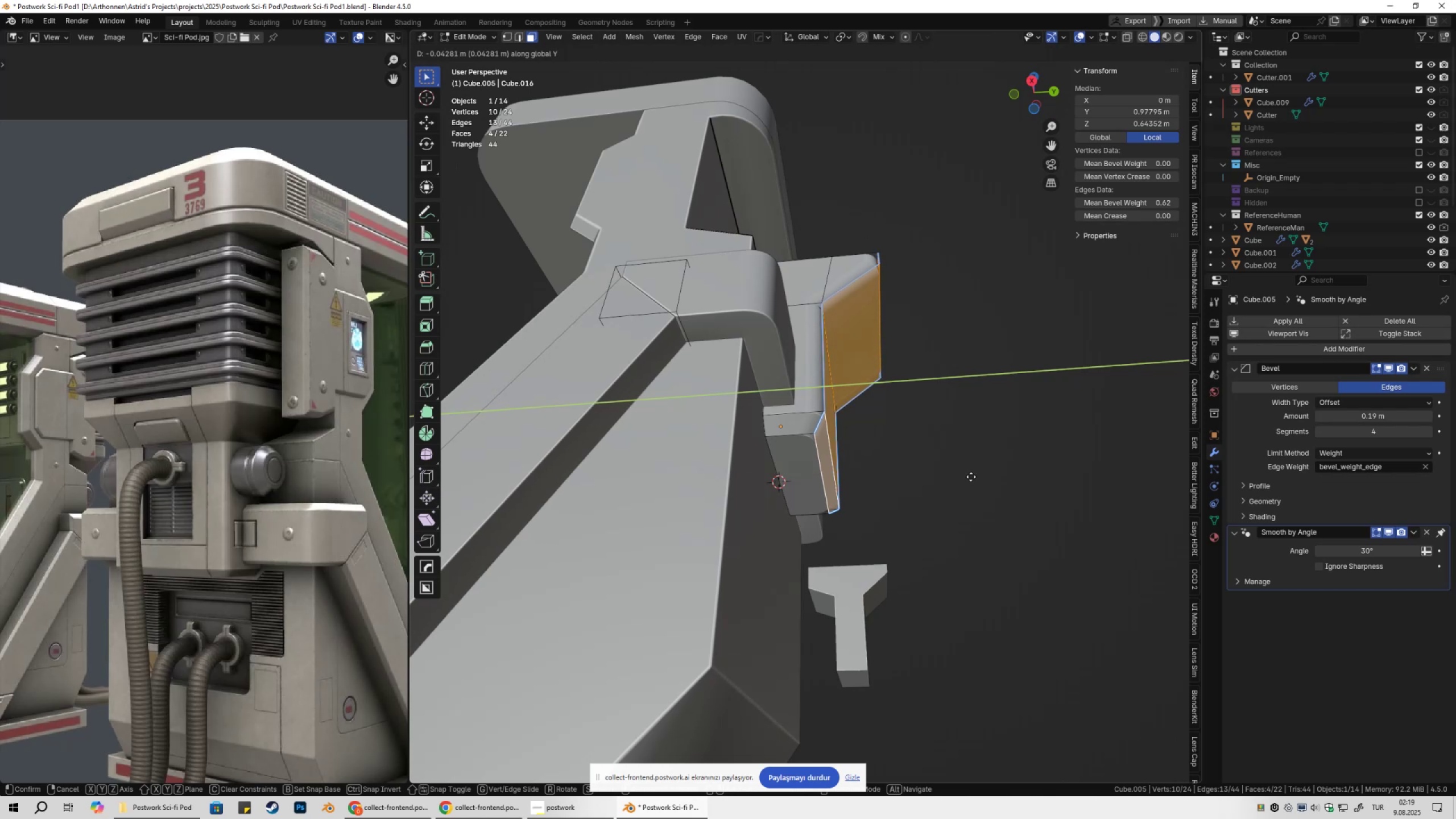 
hold_key(key=ShiftLeft, duration=1.51)
 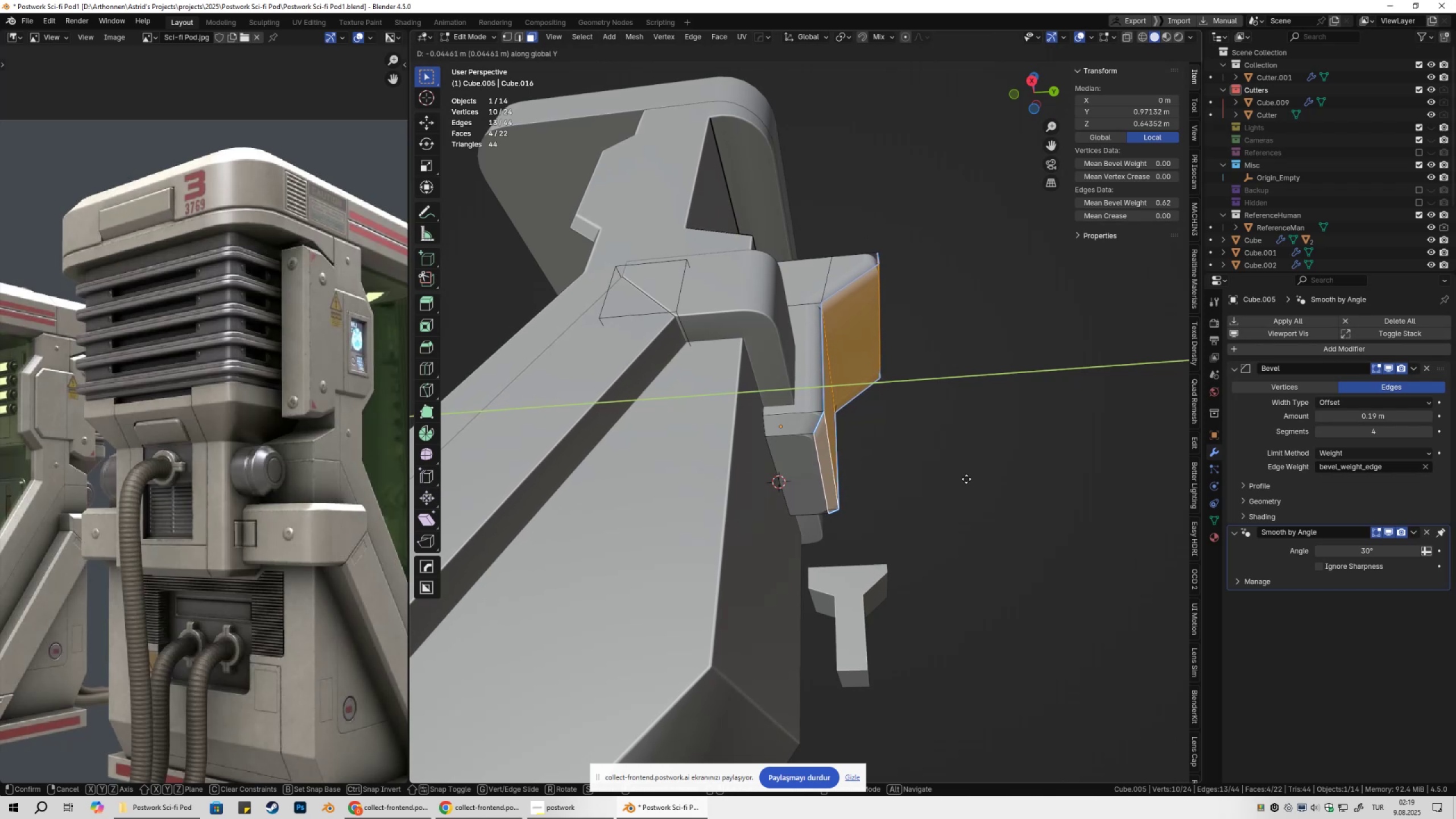 
hold_key(key=ShiftLeft, duration=1.52)
 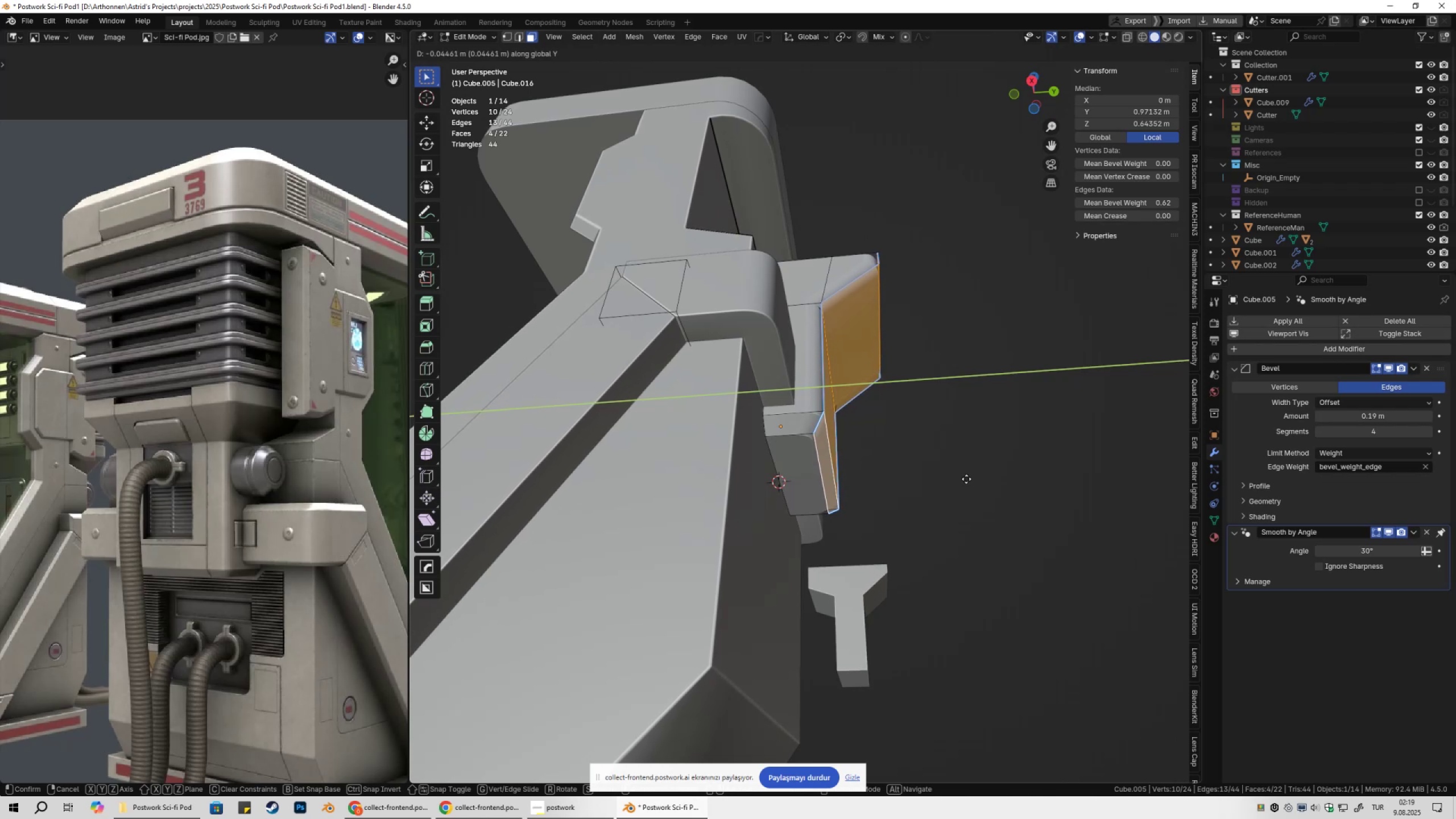 
hold_key(key=ShiftLeft, duration=1.52)
 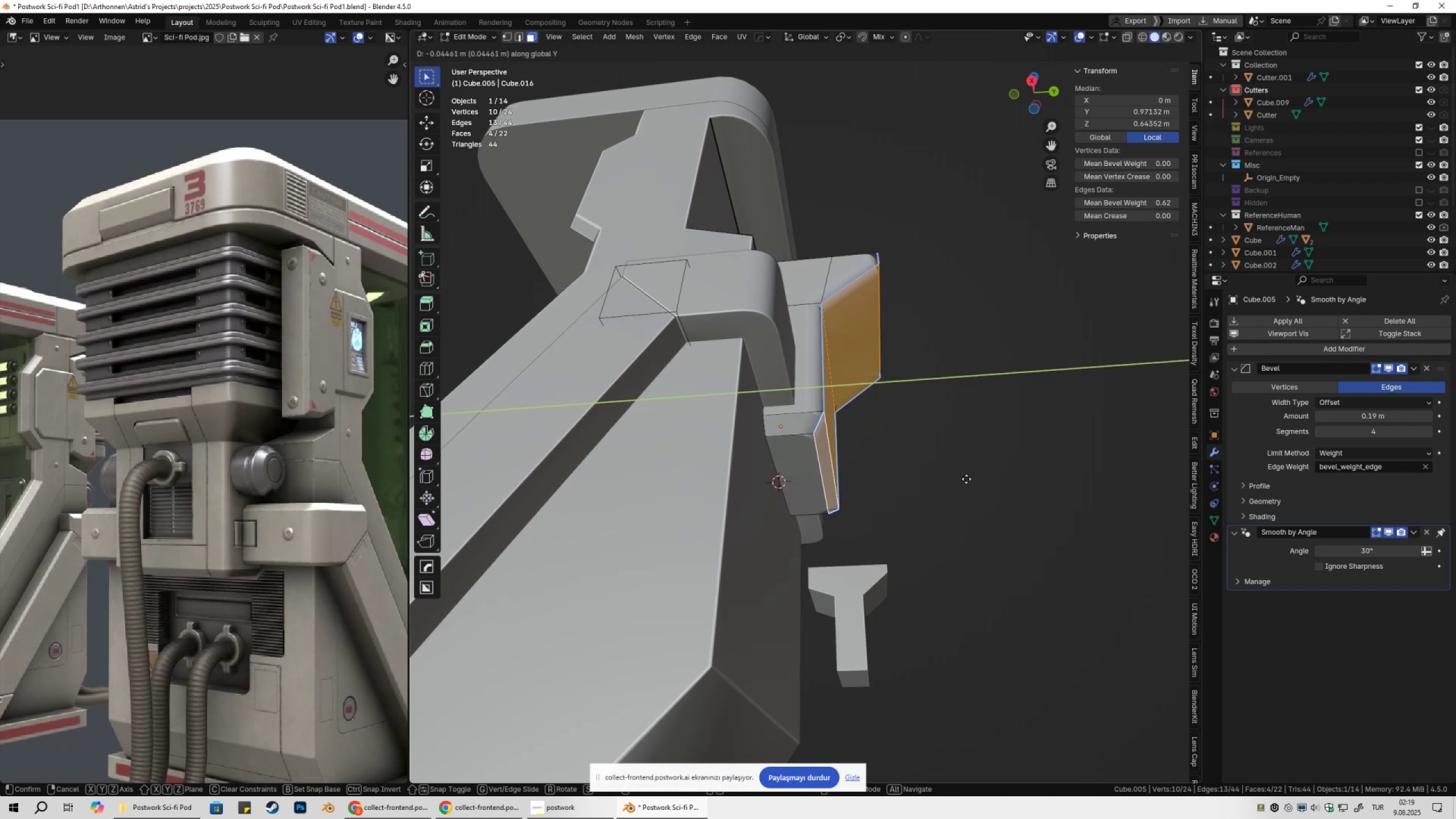 
hold_key(key=ShiftLeft, duration=1.52)
 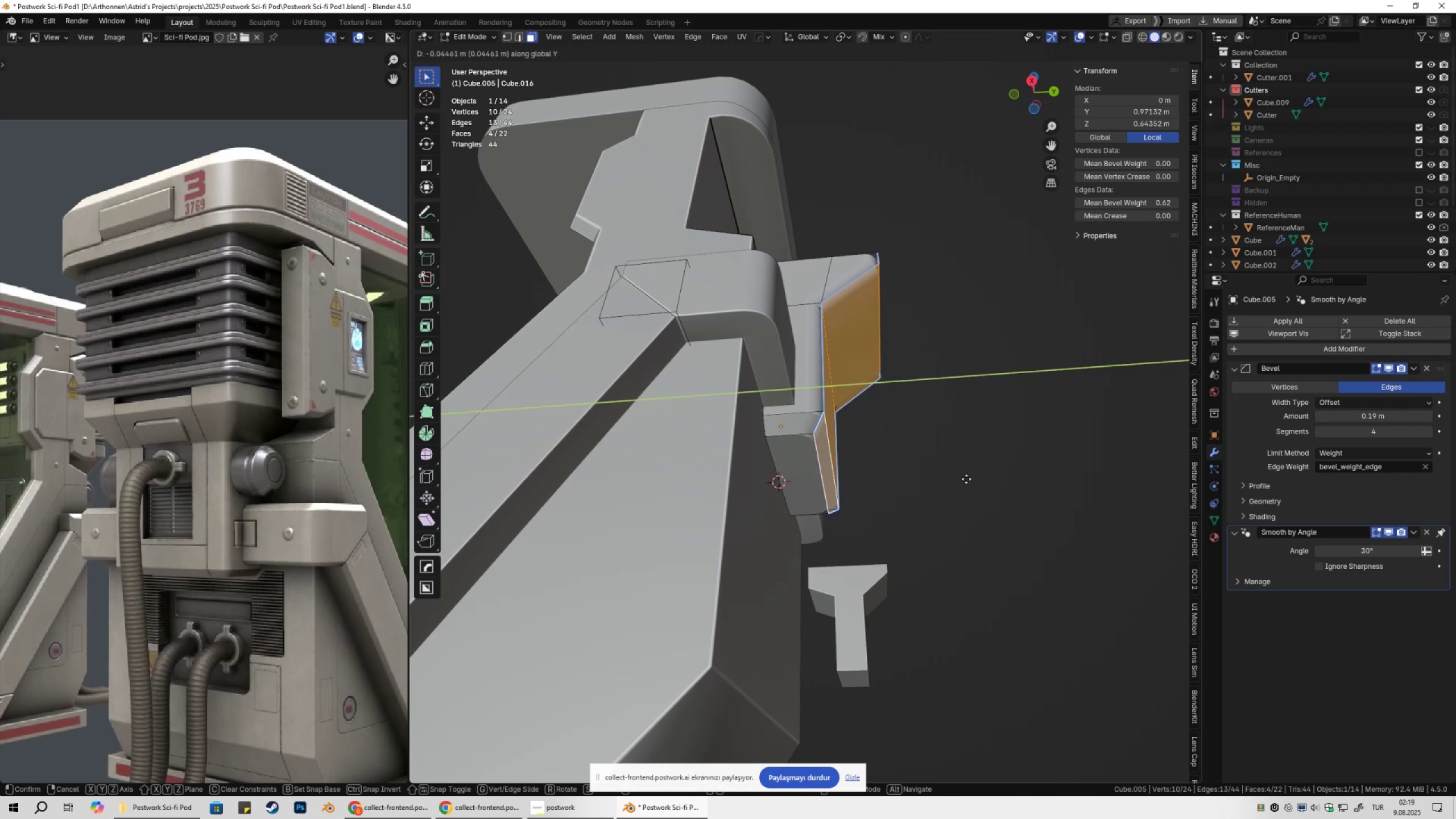 
hold_key(key=ShiftLeft, duration=1.5)
left_click([969, 479])
 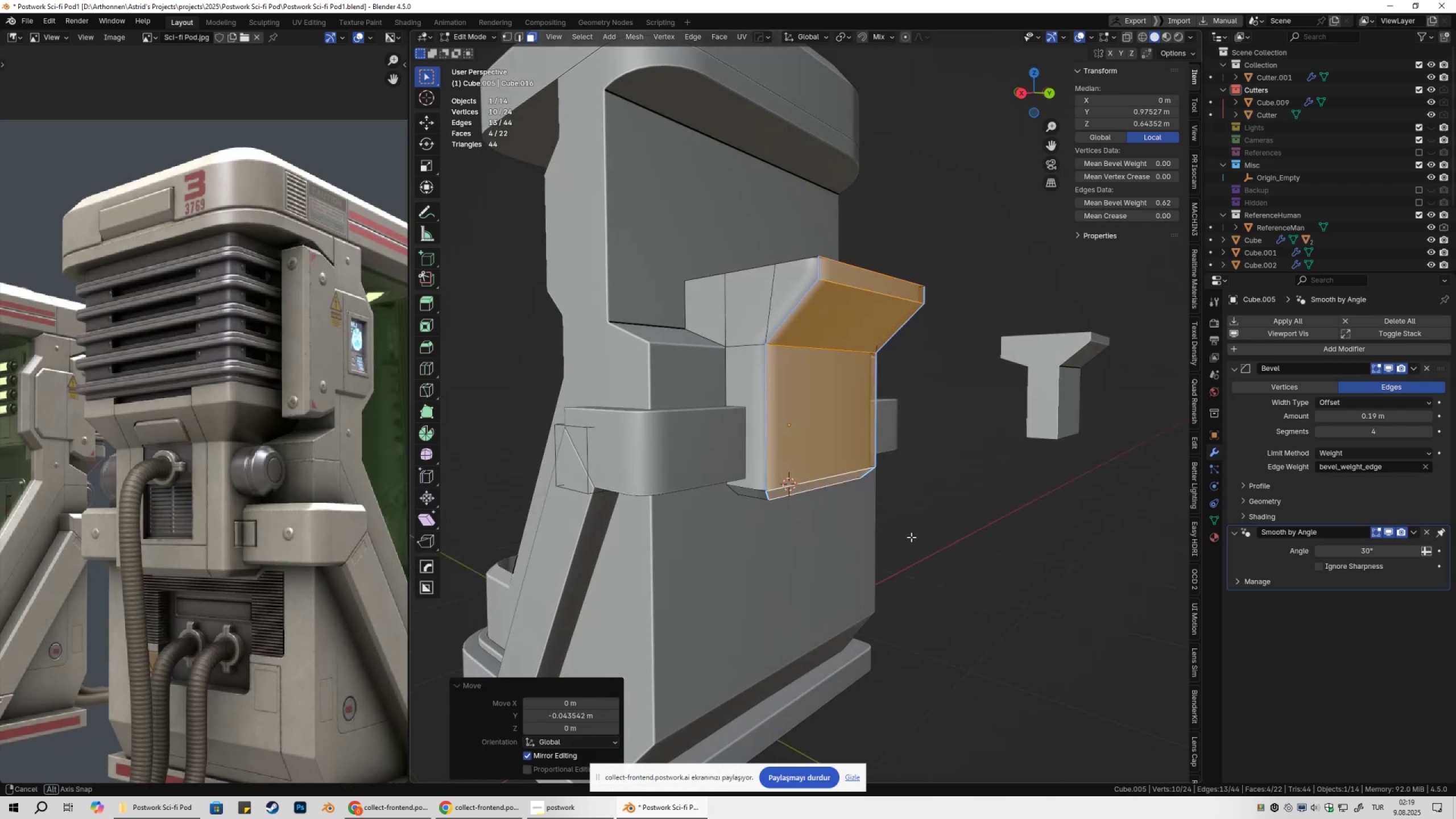 
scroll: coordinate [892, 527], scroll_direction: down, amount: 2.0
 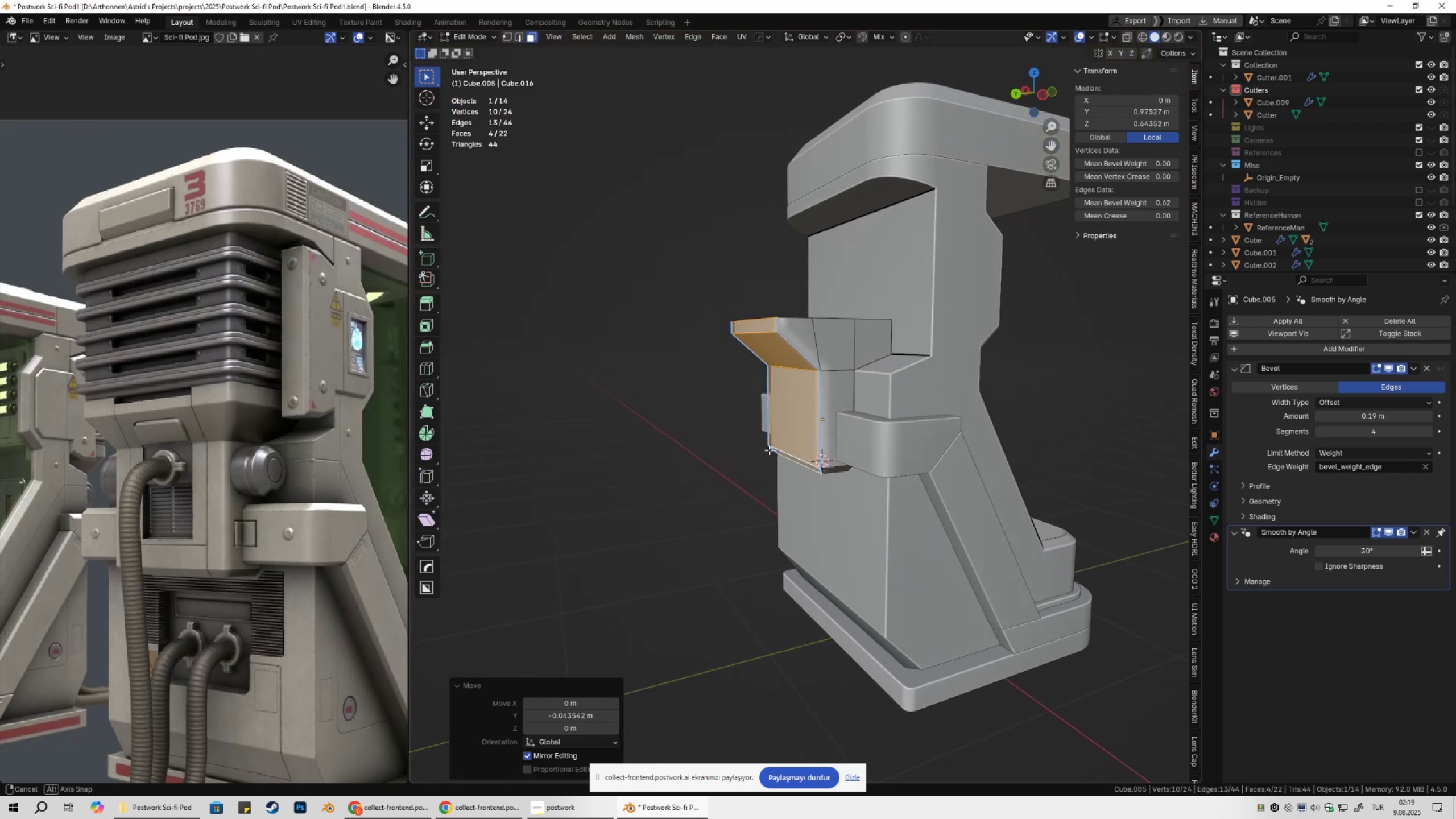 
scroll: coordinate [754, 385], scroll_direction: up, amount: 2.0
 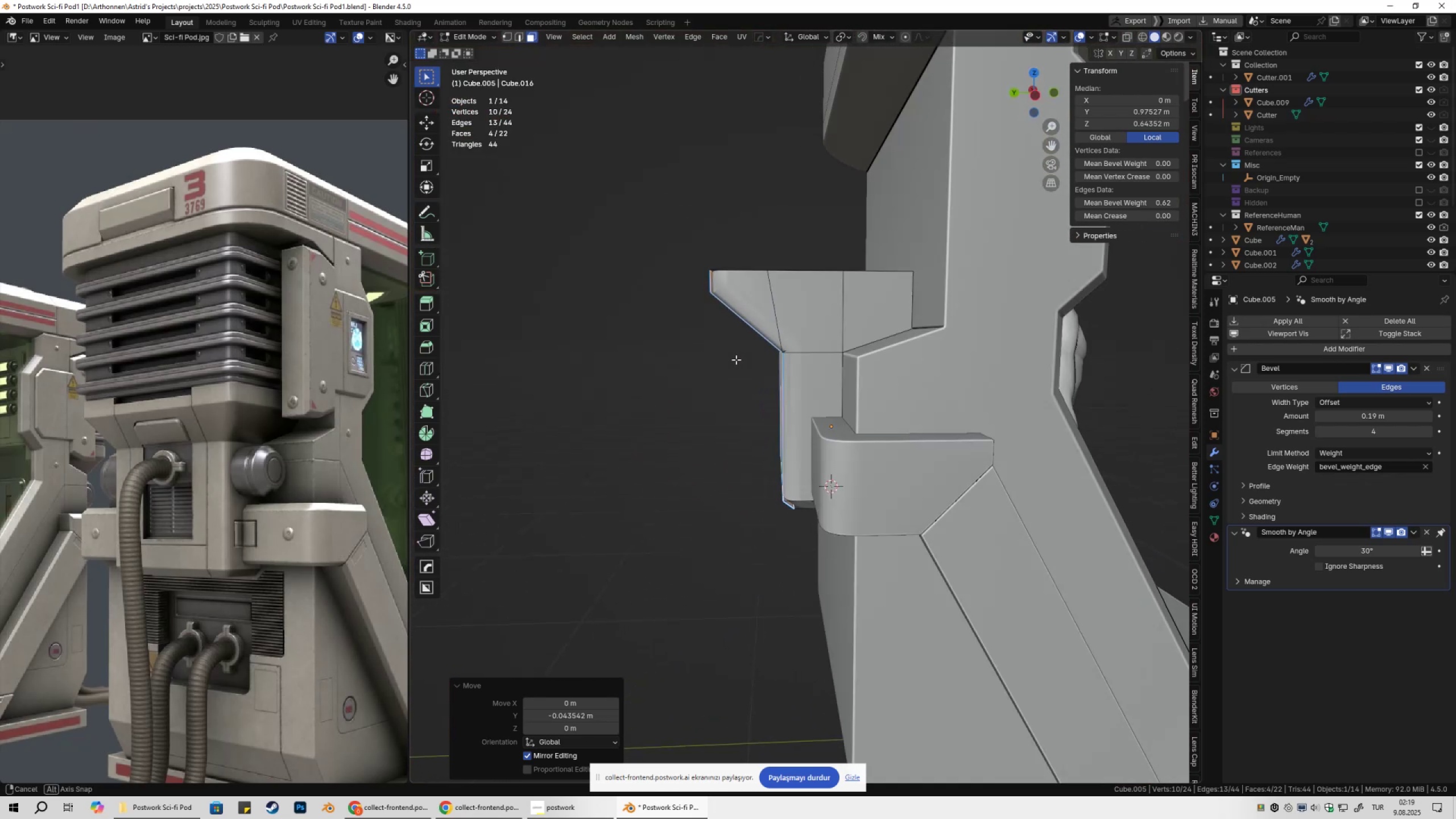 
key(2)
 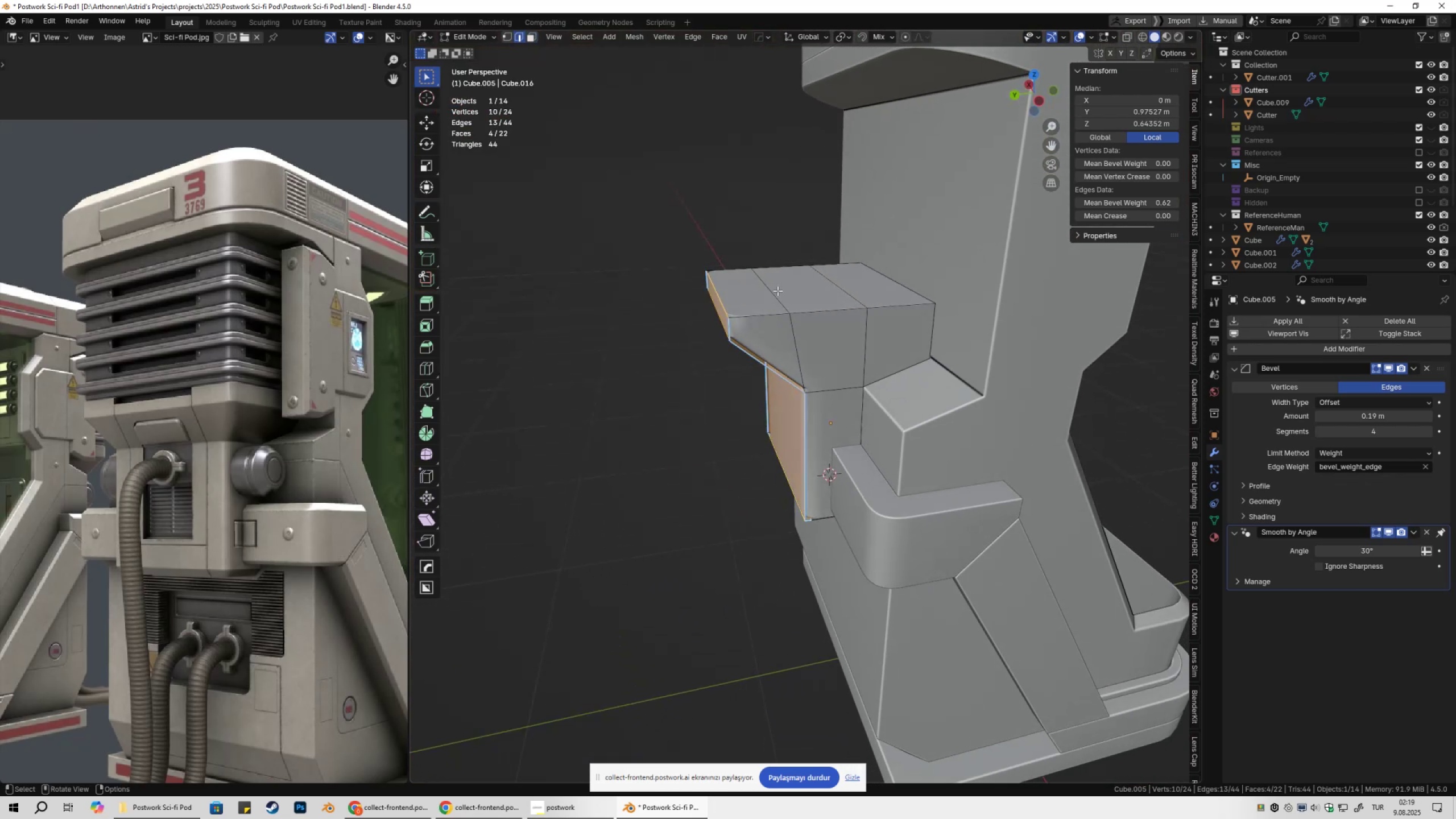 
left_click([777, 291])
 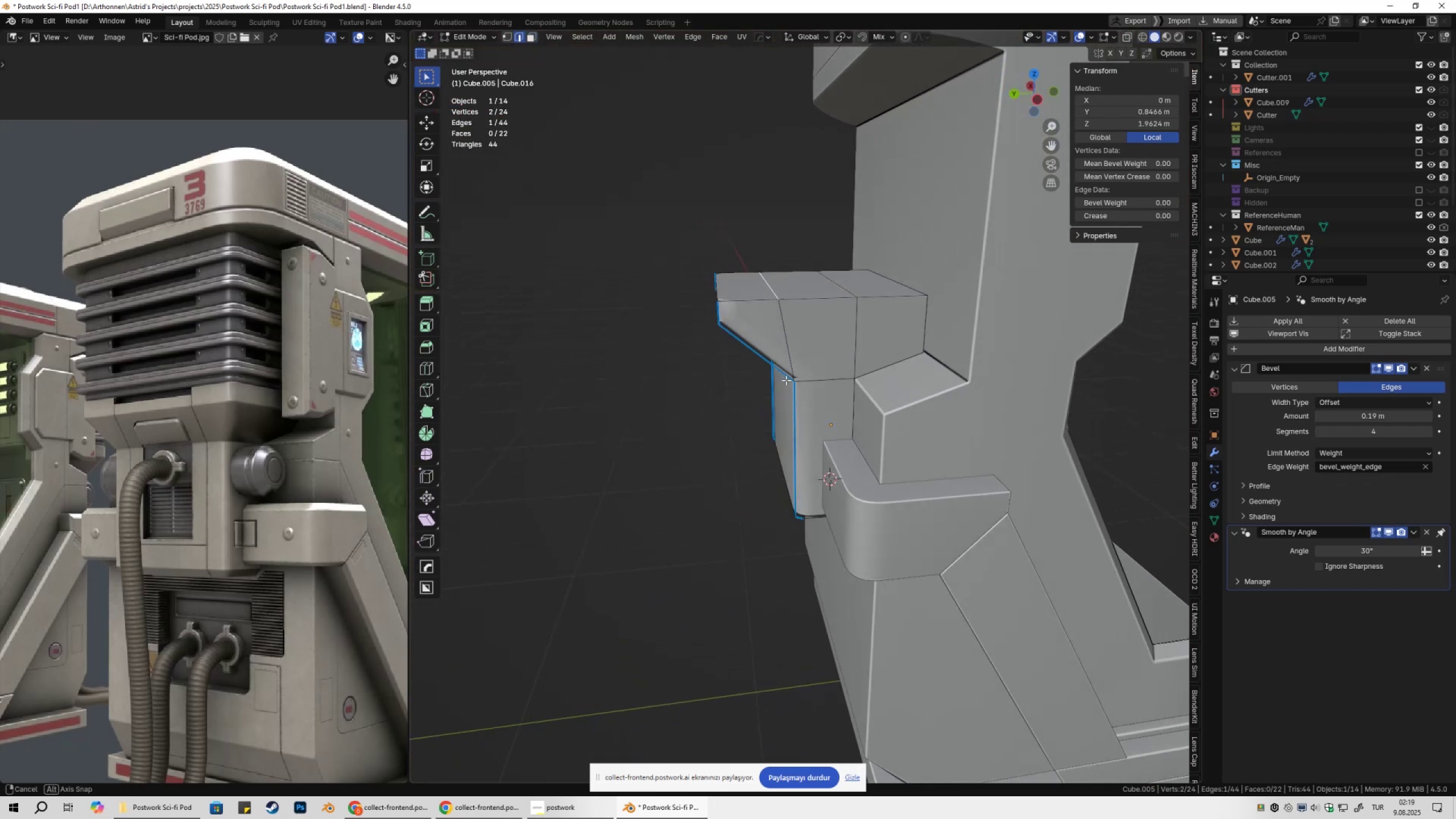 
type(gy)
 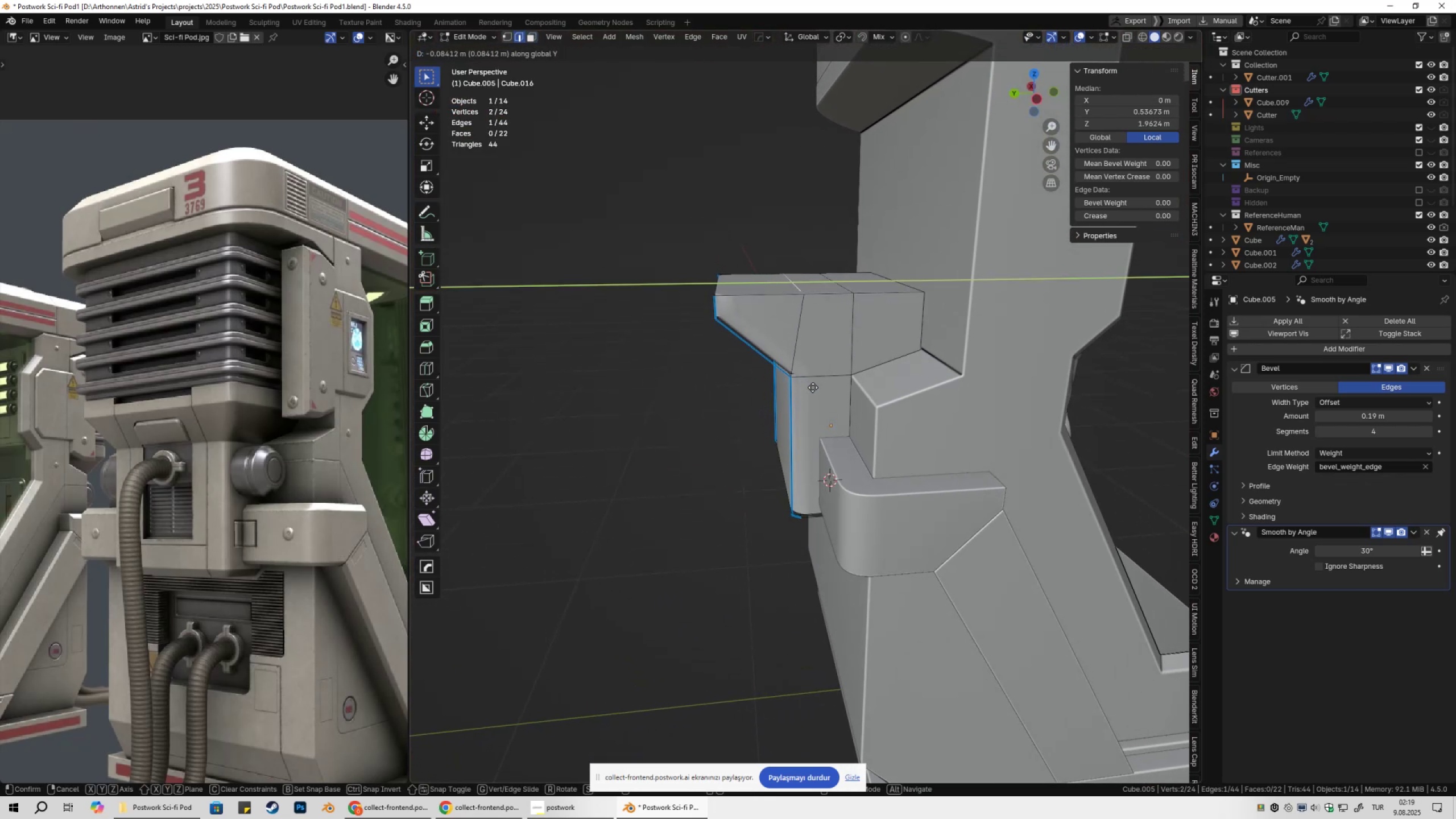 
hold_key(key=ControlLeft, duration=0.66)
left_click([794, 374])
 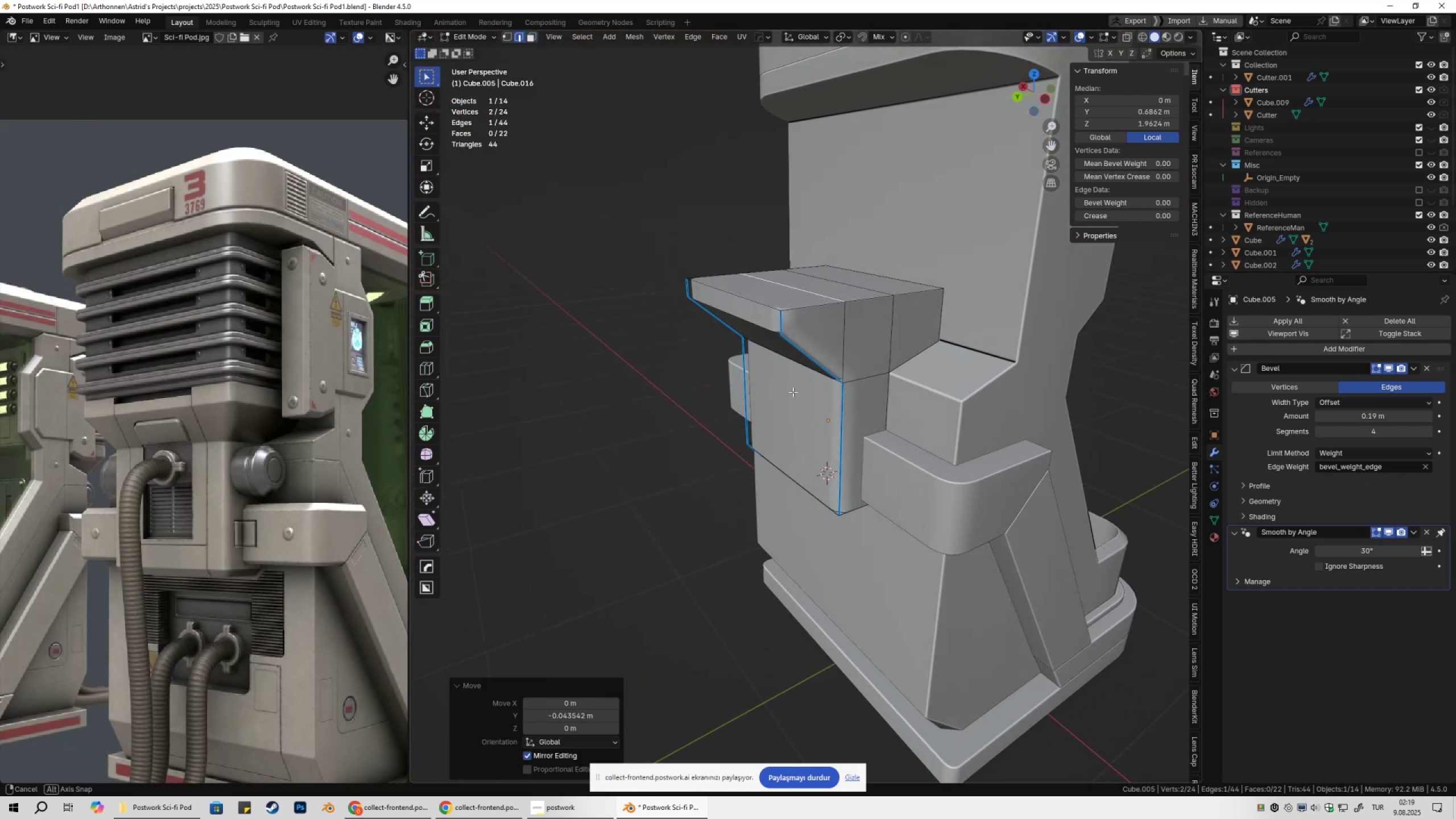 
key(3)
 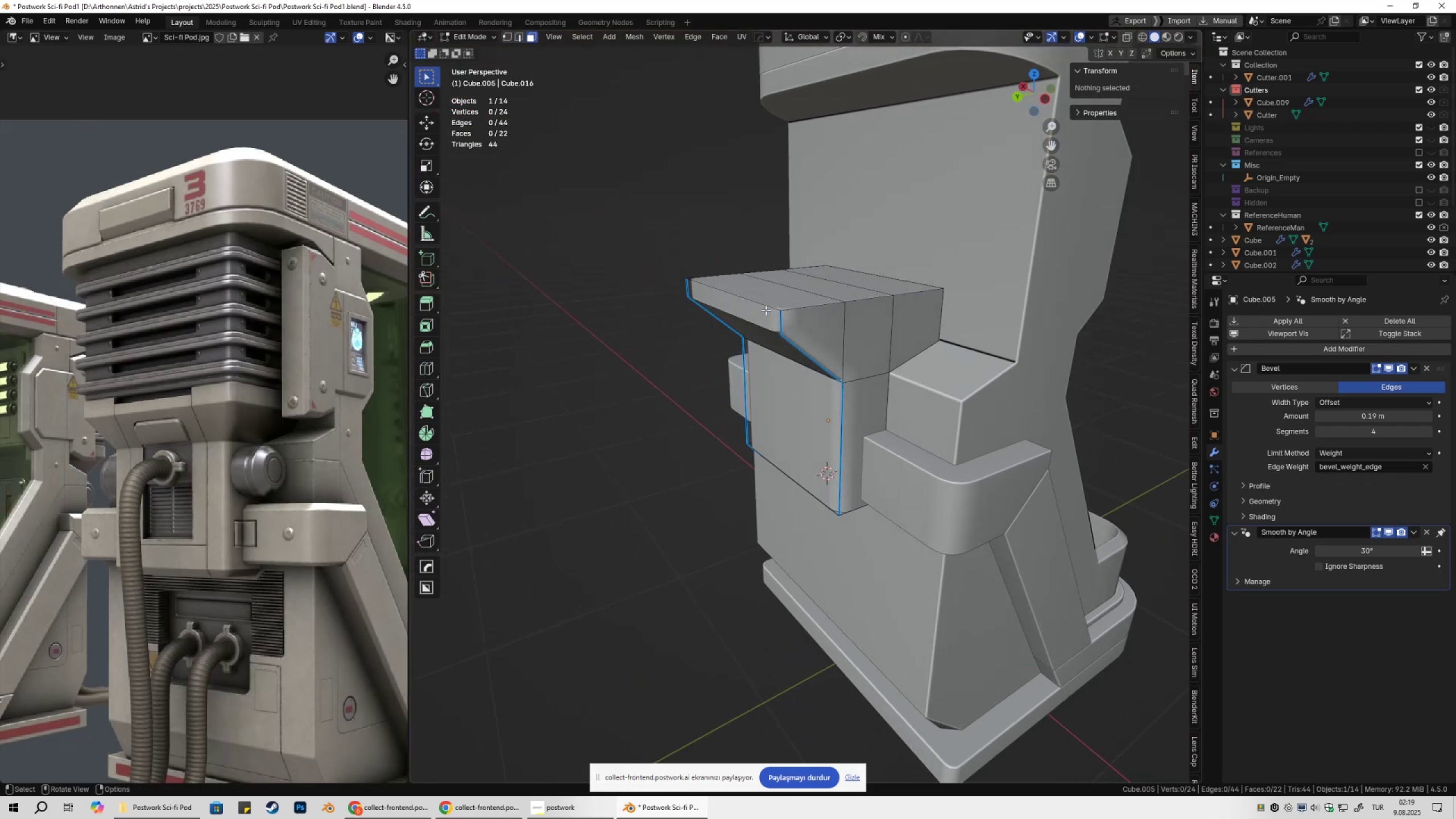 
left_click([766, 310])
 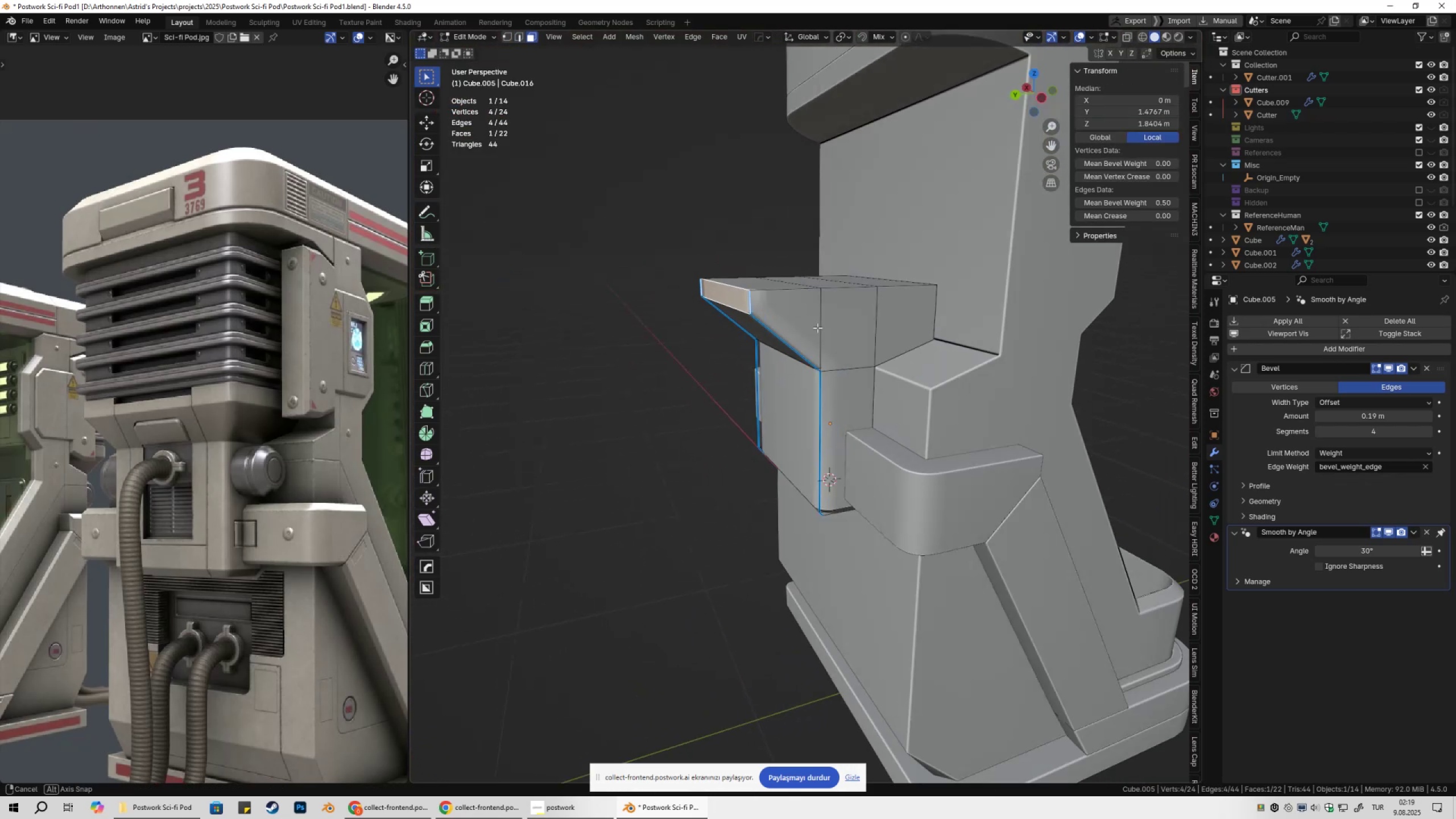 
type(gy)
 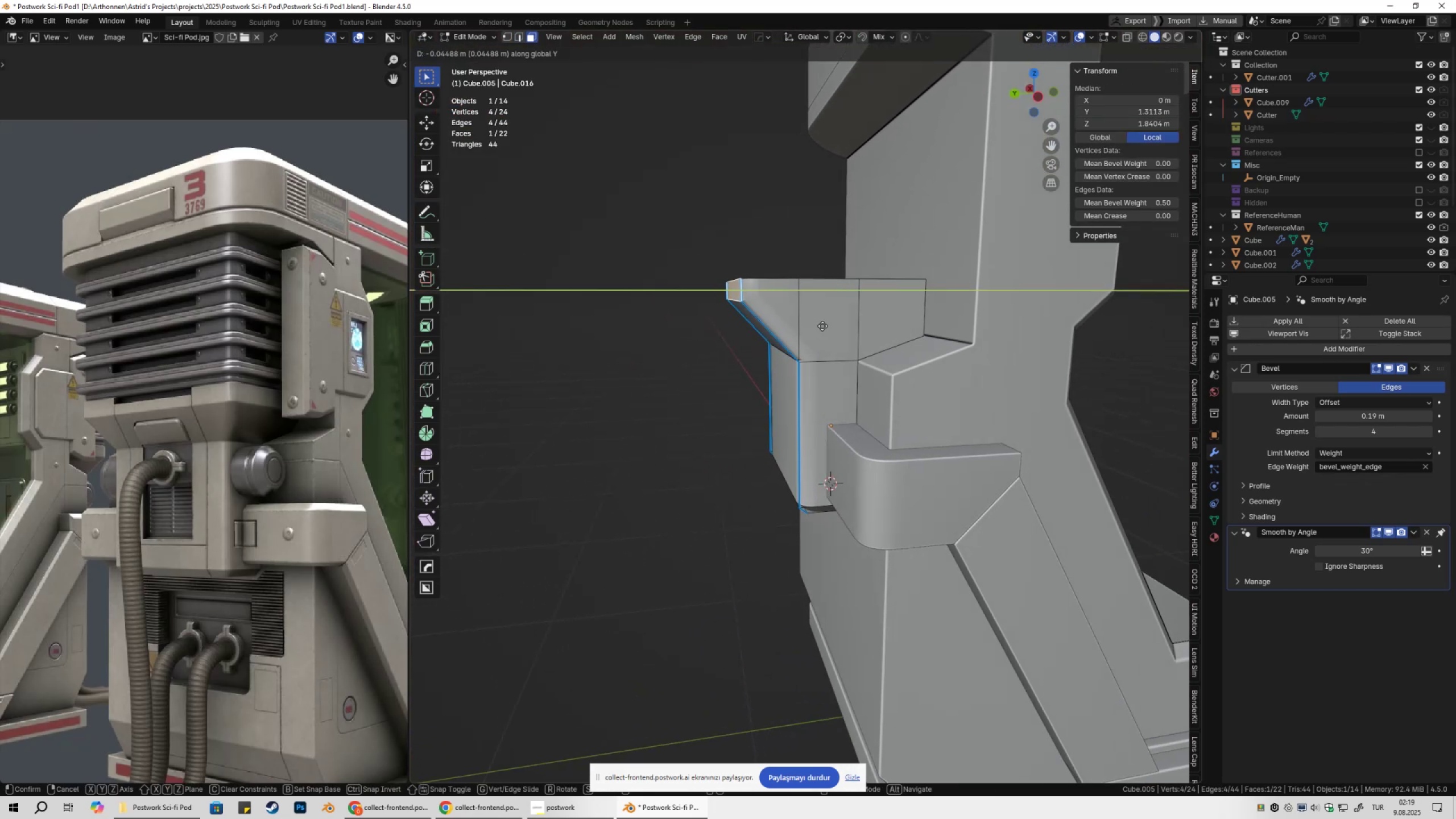 
hold_key(key=ShiftLeft, duration=1.54)
 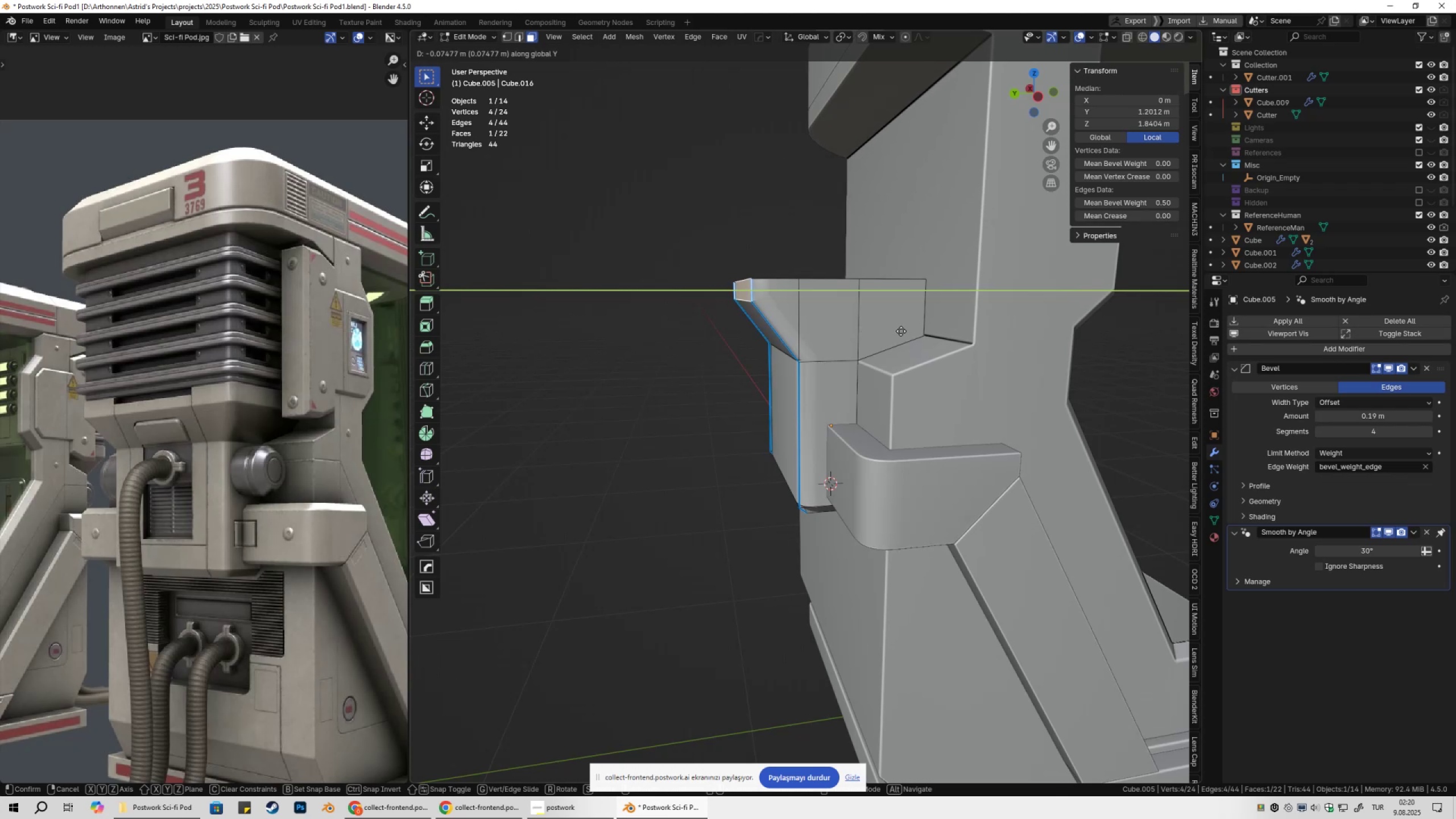 
hold_key(key=ShiftLeft, duration=1.51)
 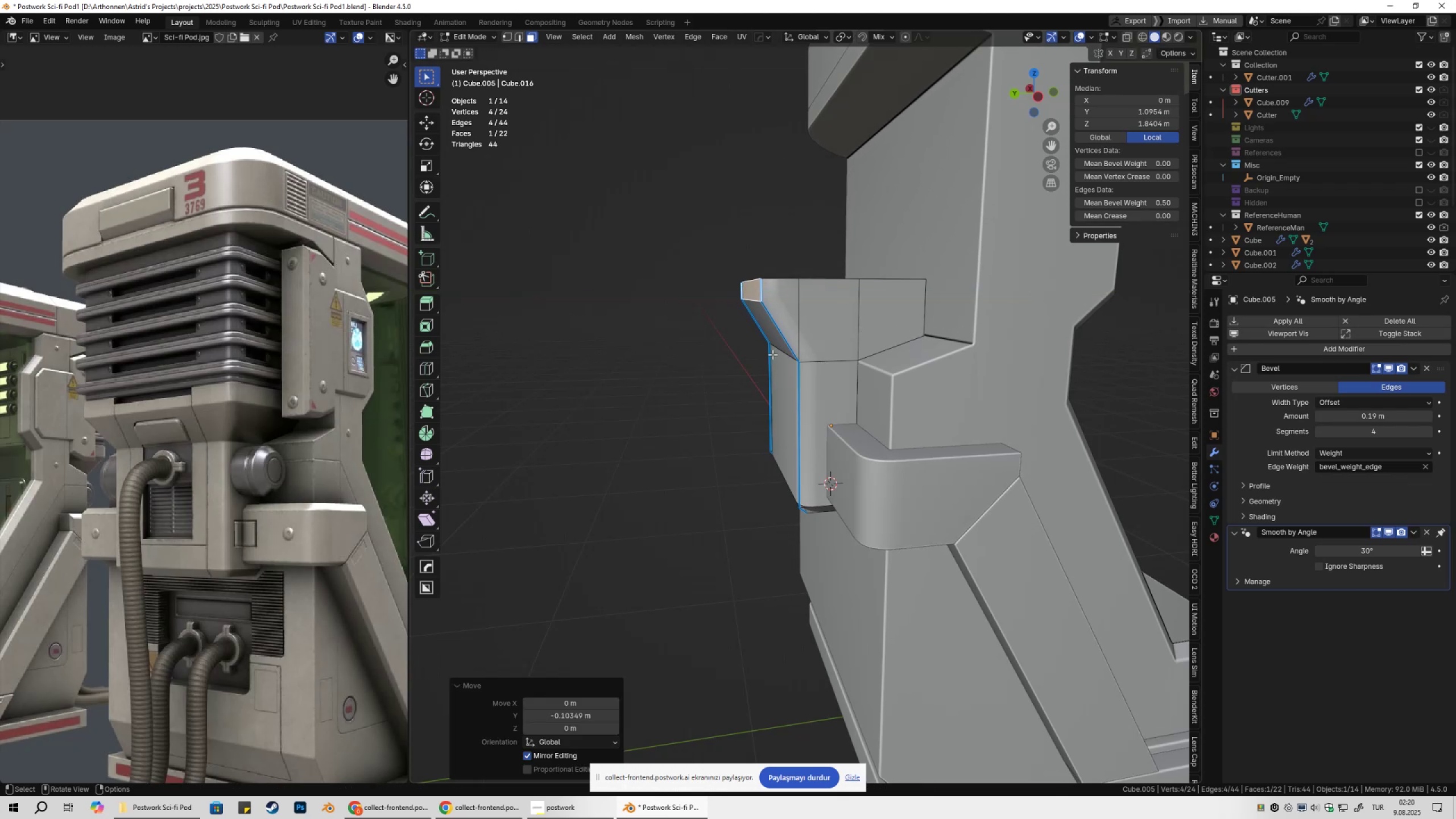 
hold_key(key=ShiftLeft, duration=0.45)
 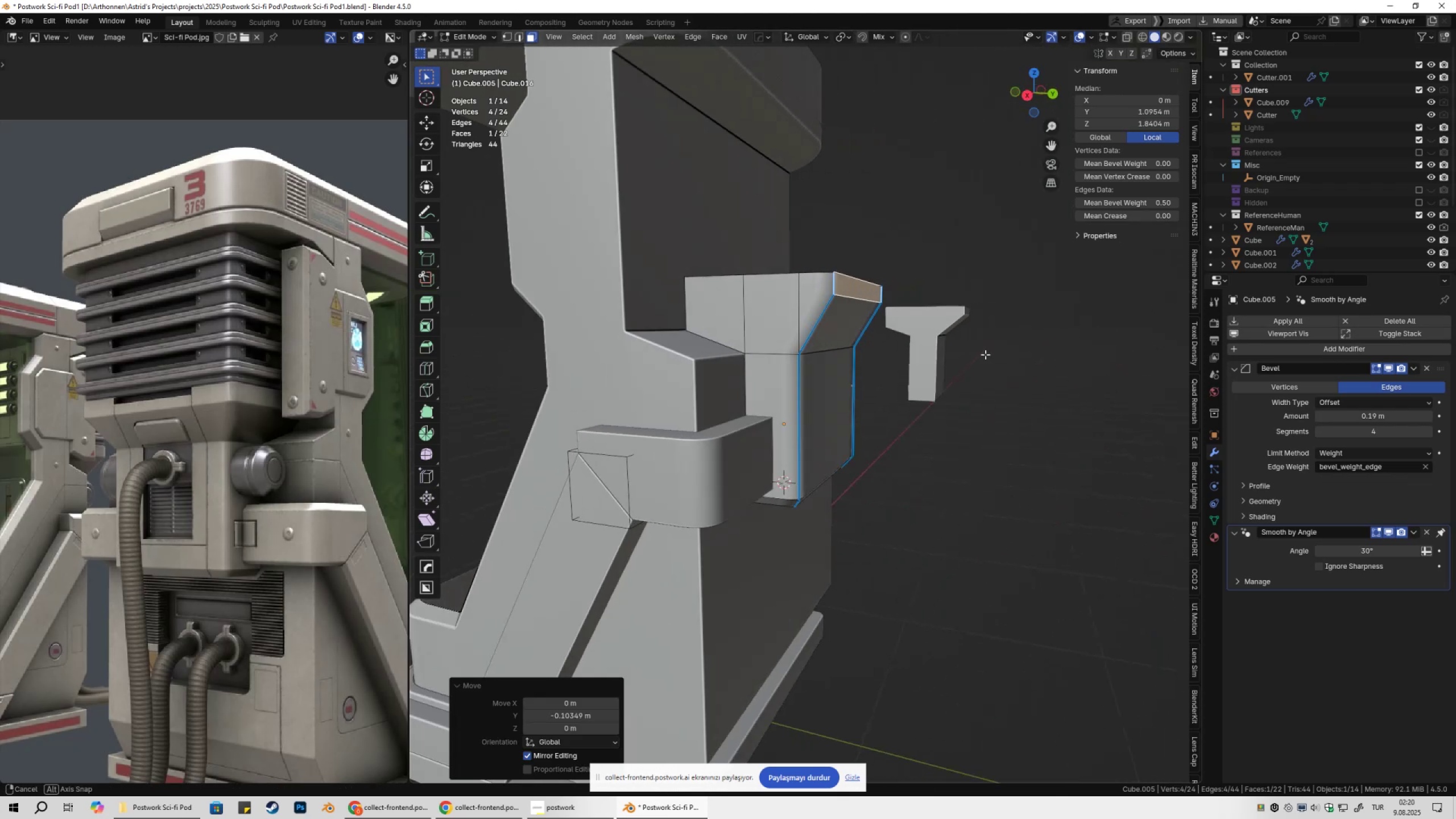 
type(gy)
 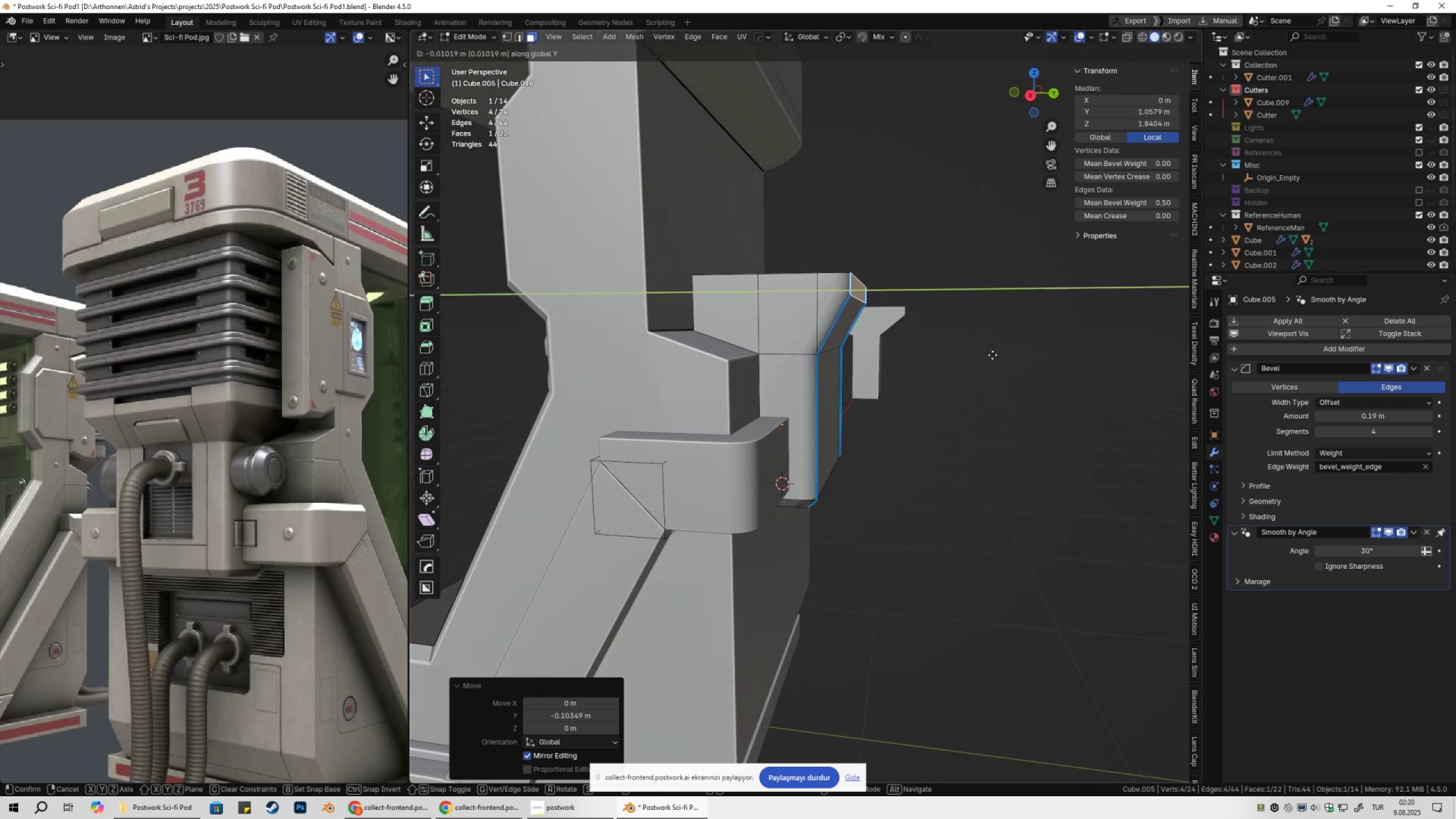 
hold_key(key=ShiftLeft, duration=1.31)
left_click([1002, 355])
 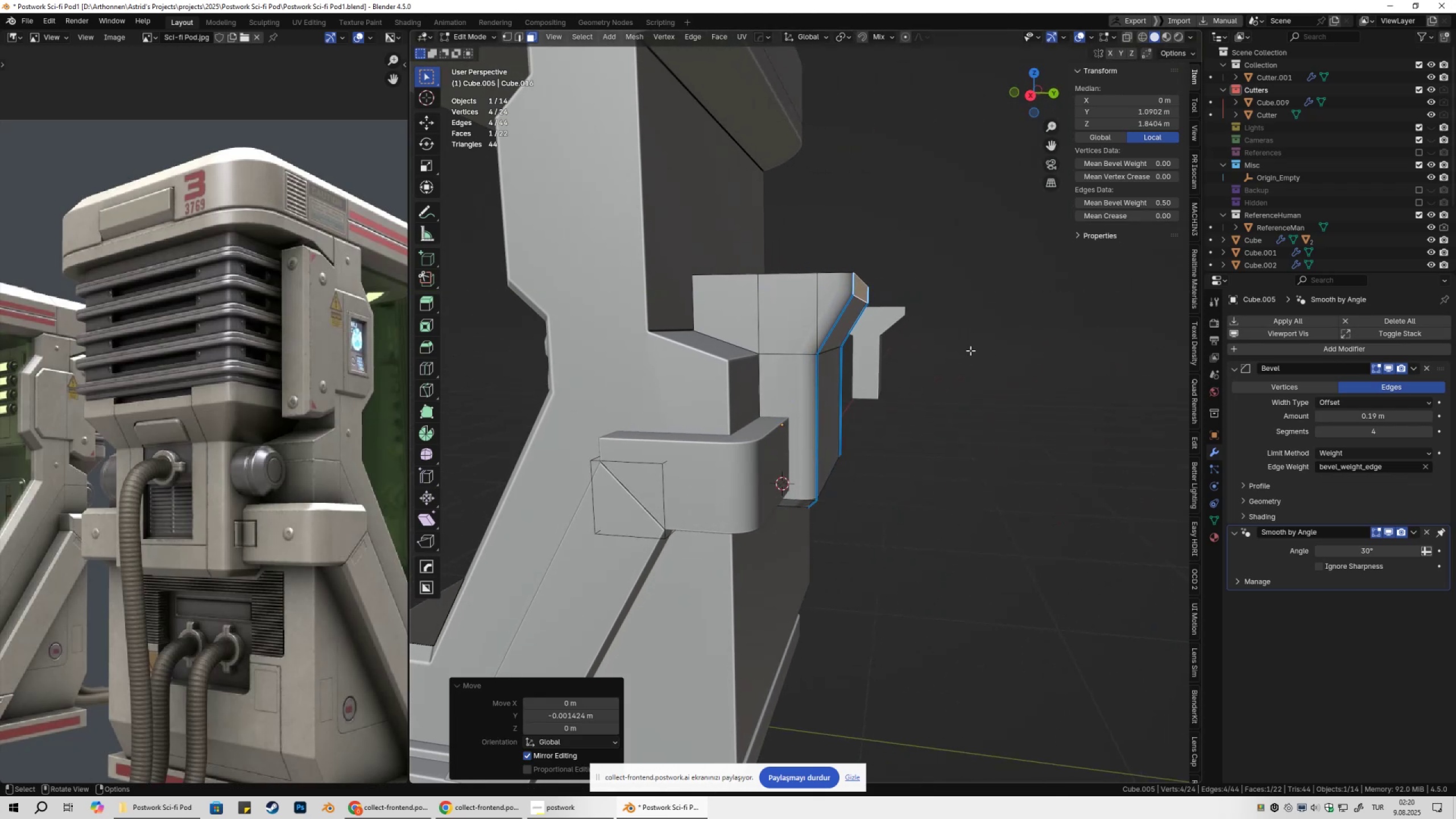 
key(Shift+ShiftLeft)
 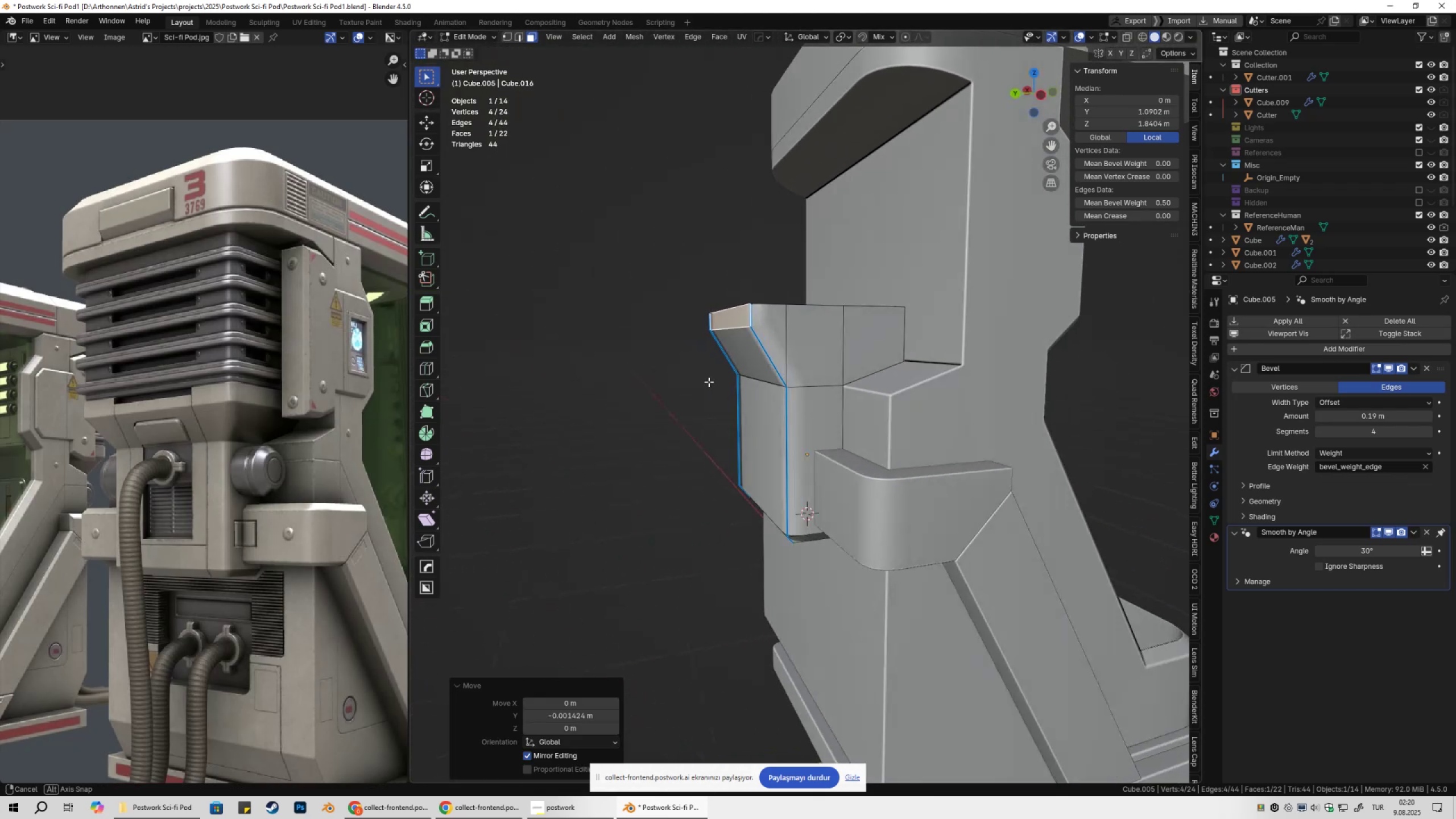 
key(Tab)
 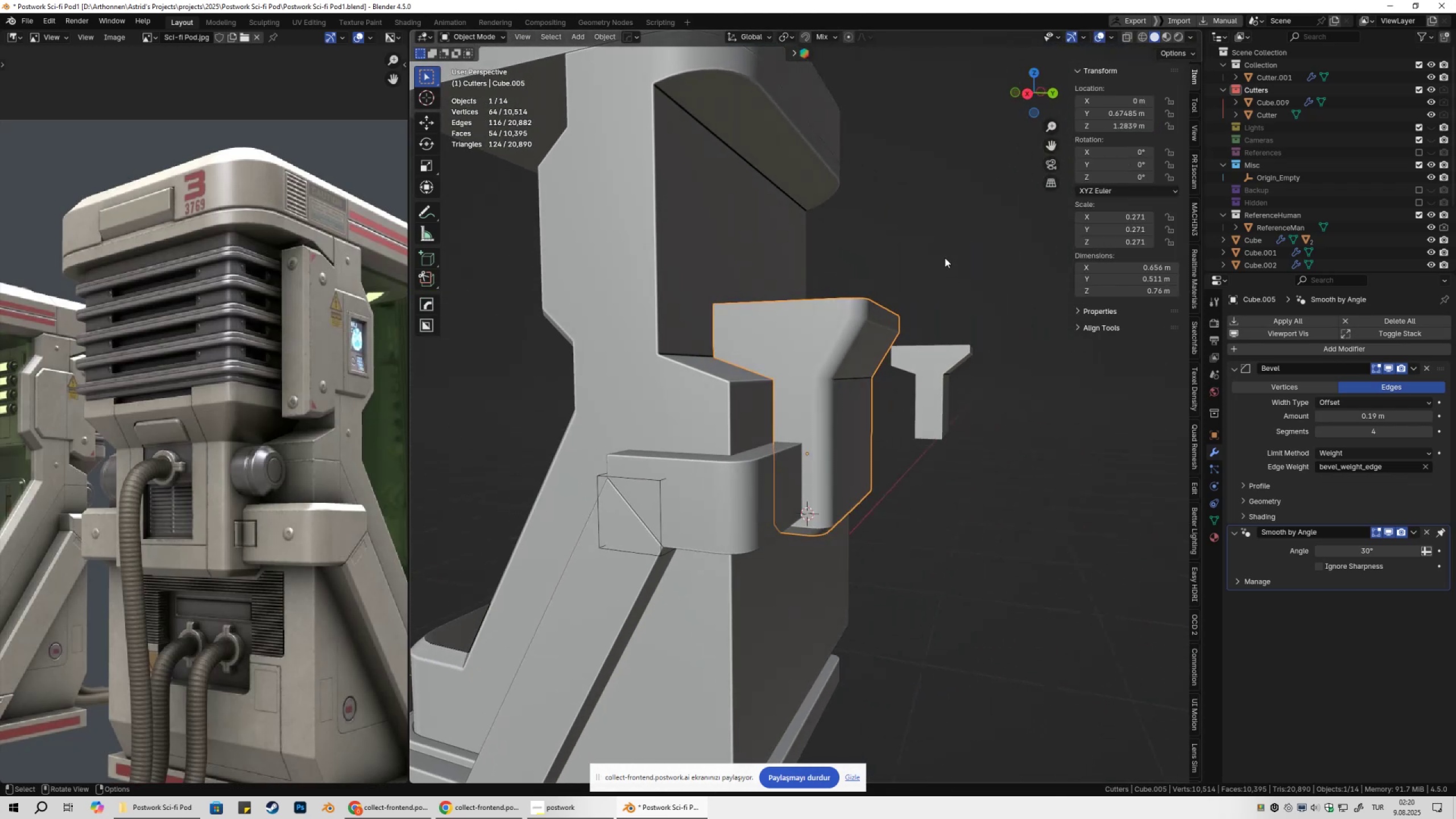 
scroll: coordinate [849, 353], scroll_direction: down, amount: 3.0
 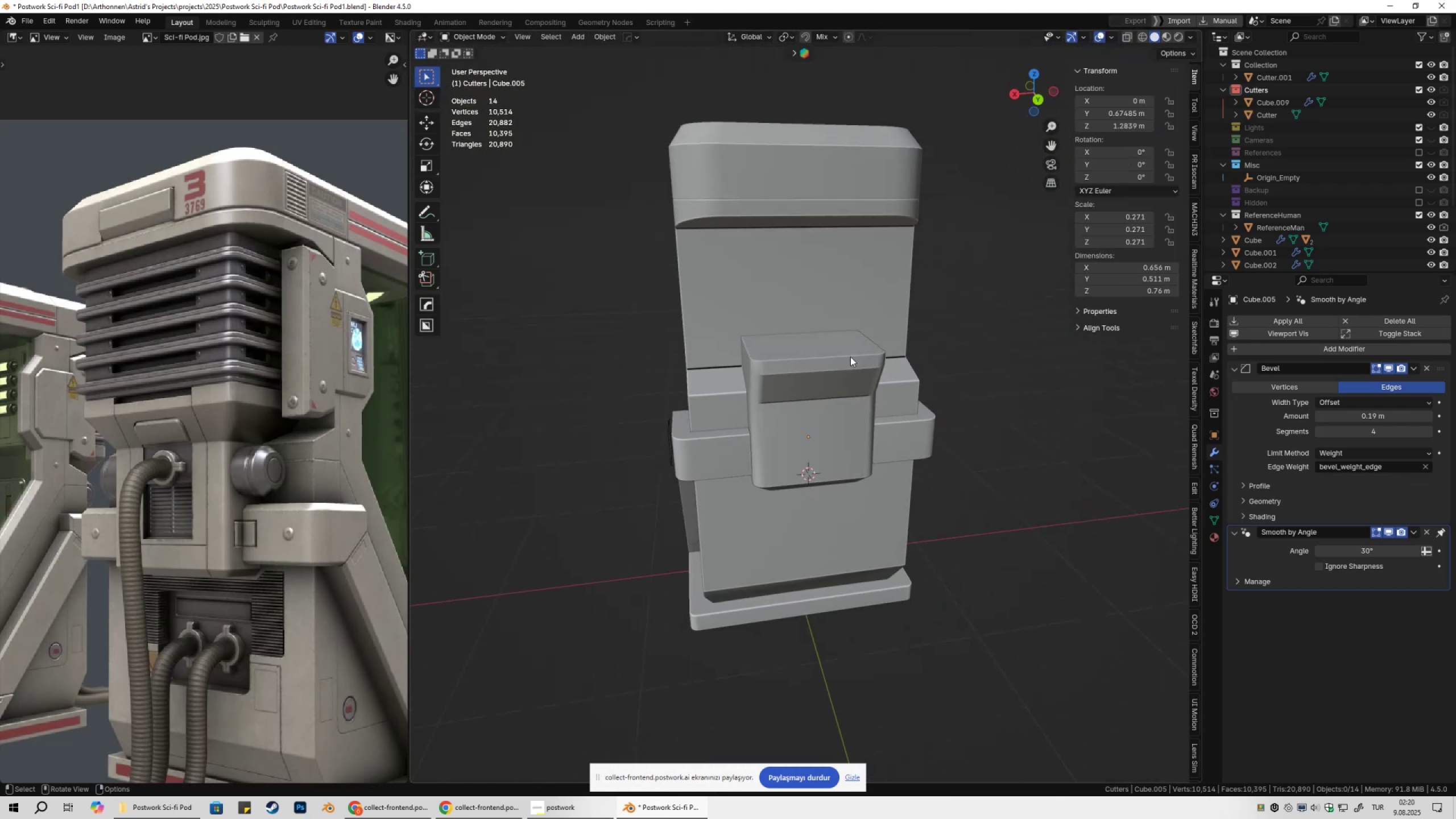 
key(Control+ControlLeft)
 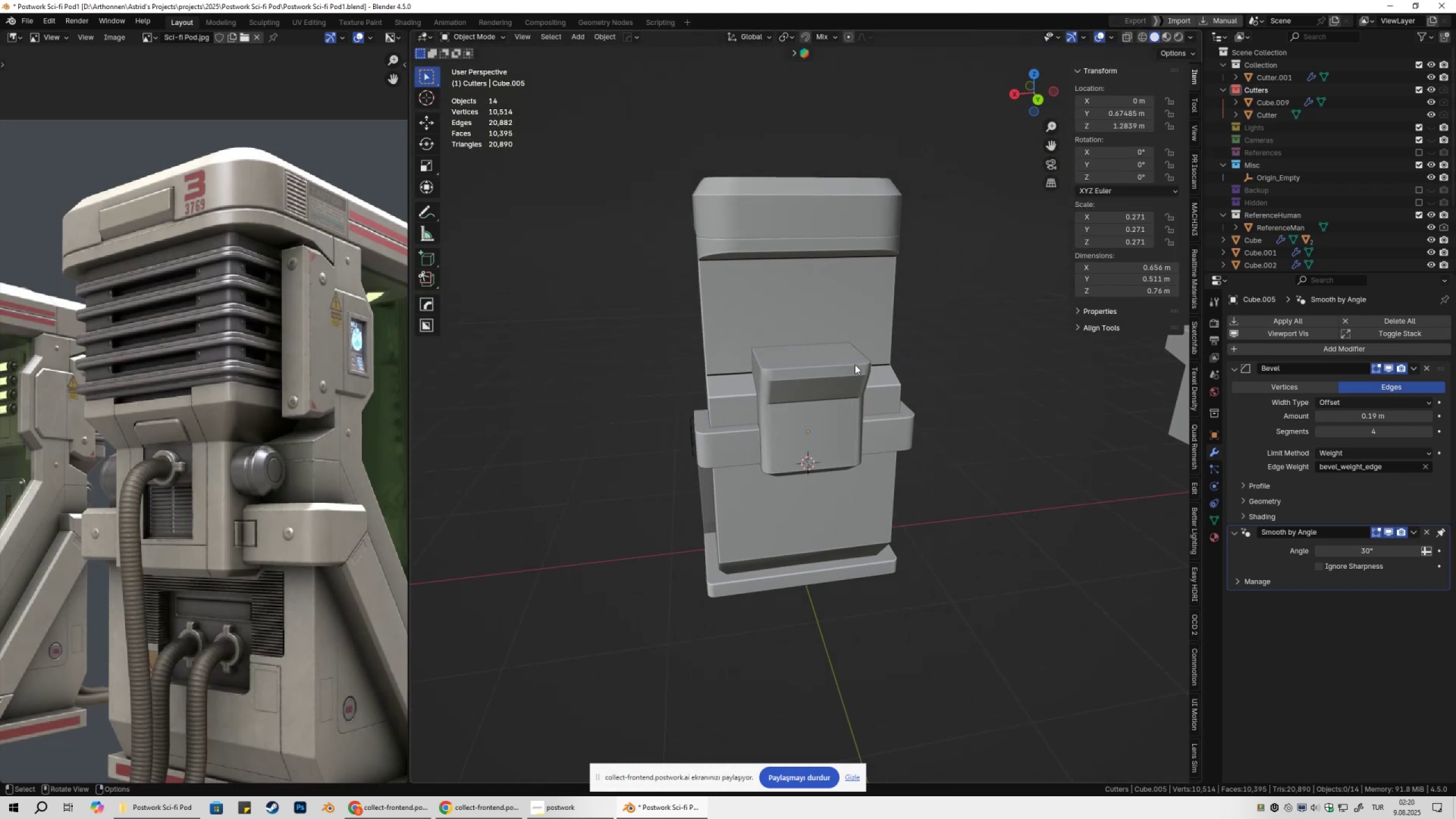 
key(Control+S)
 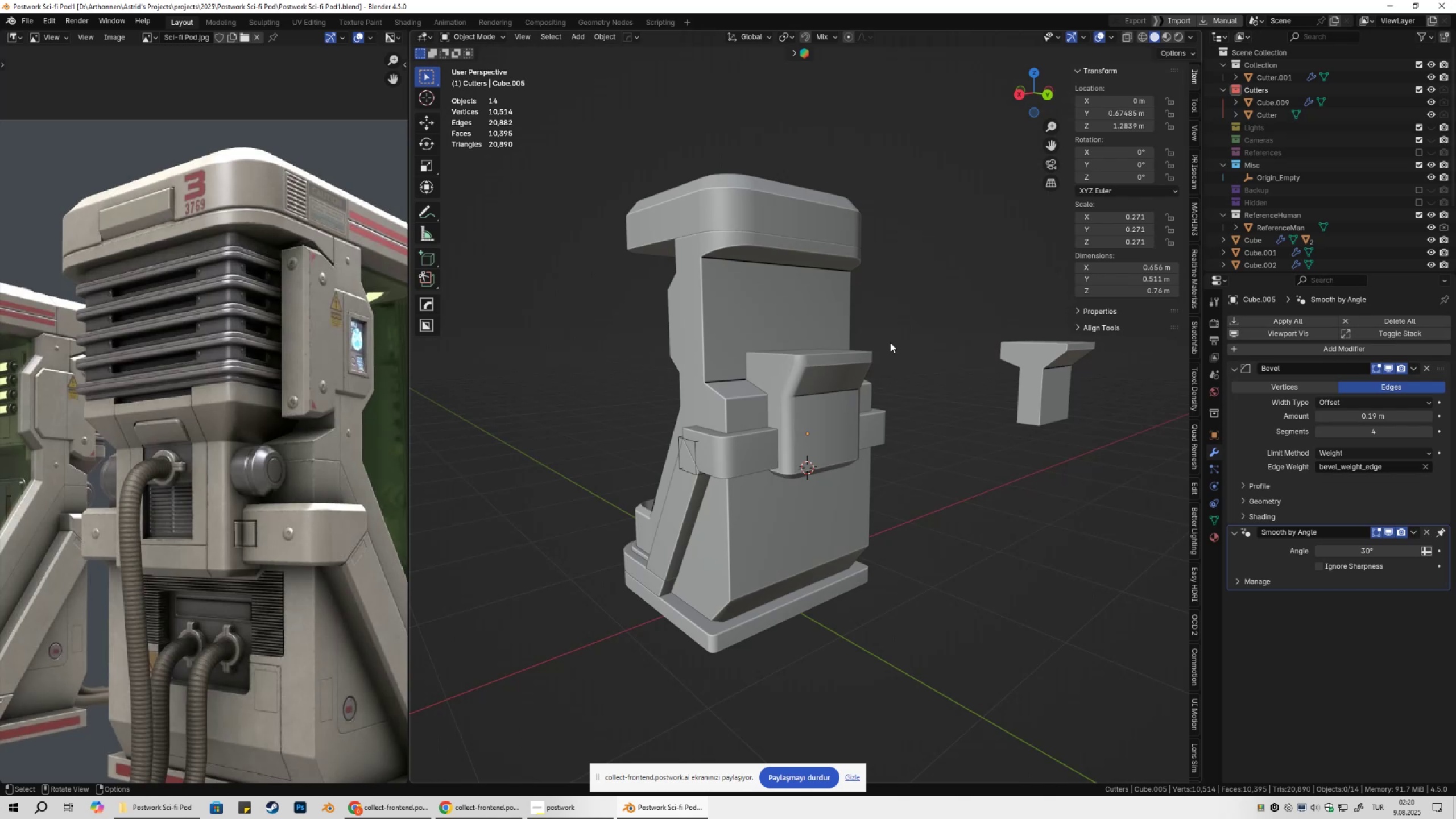 
wait(18.25)
 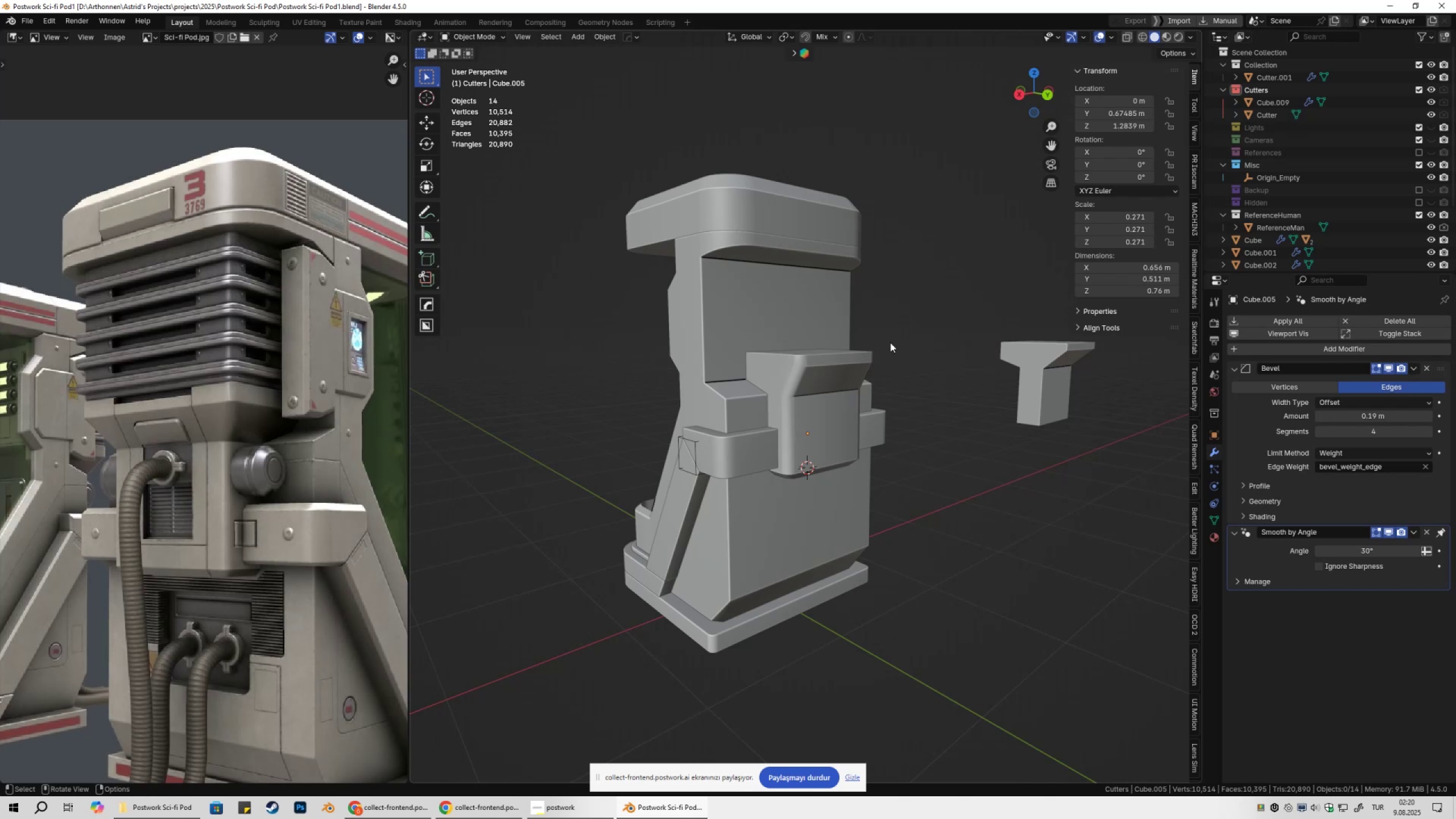 
left_click([808, 372])
 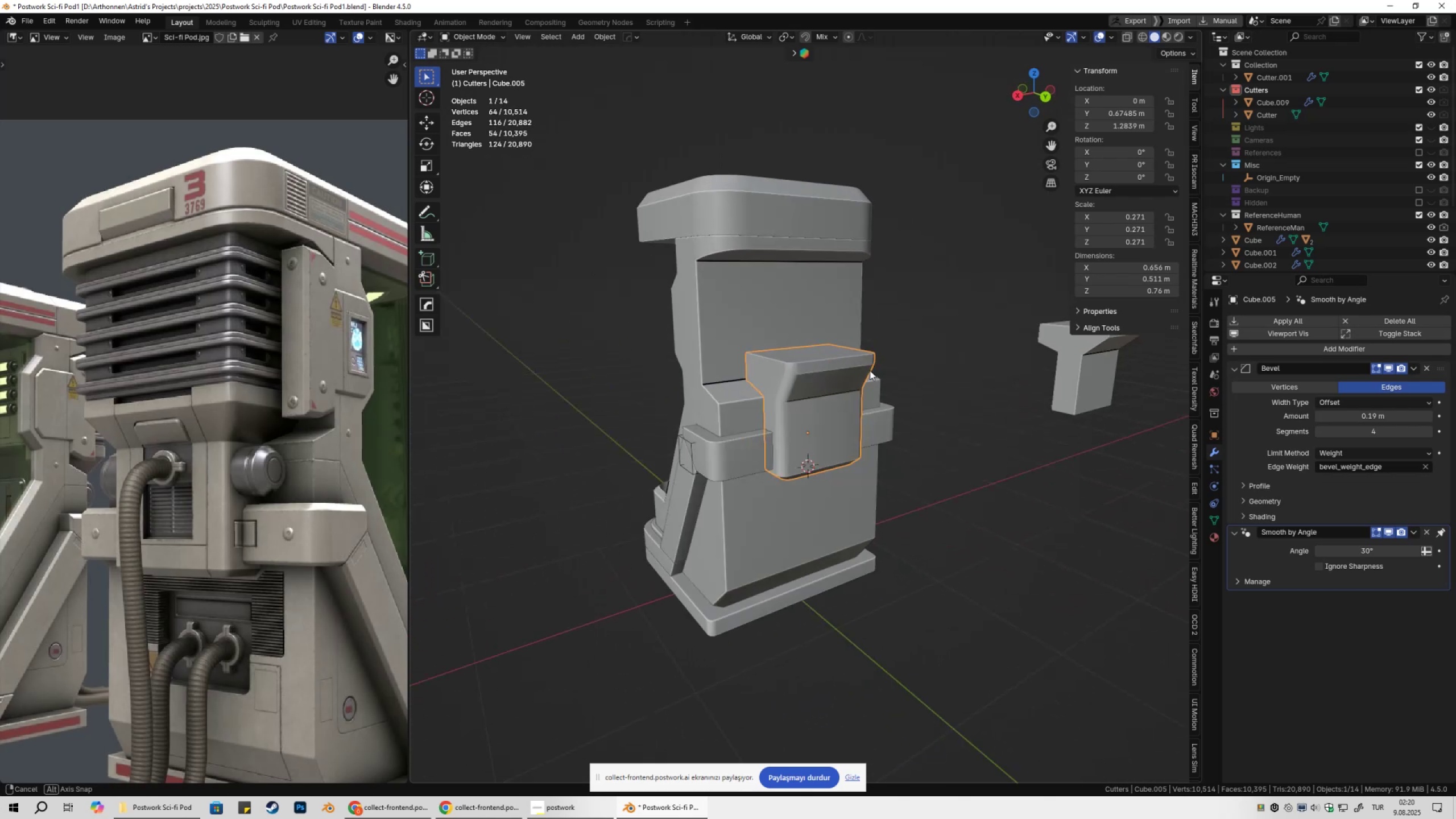 
key(Control+ControlLeft)
 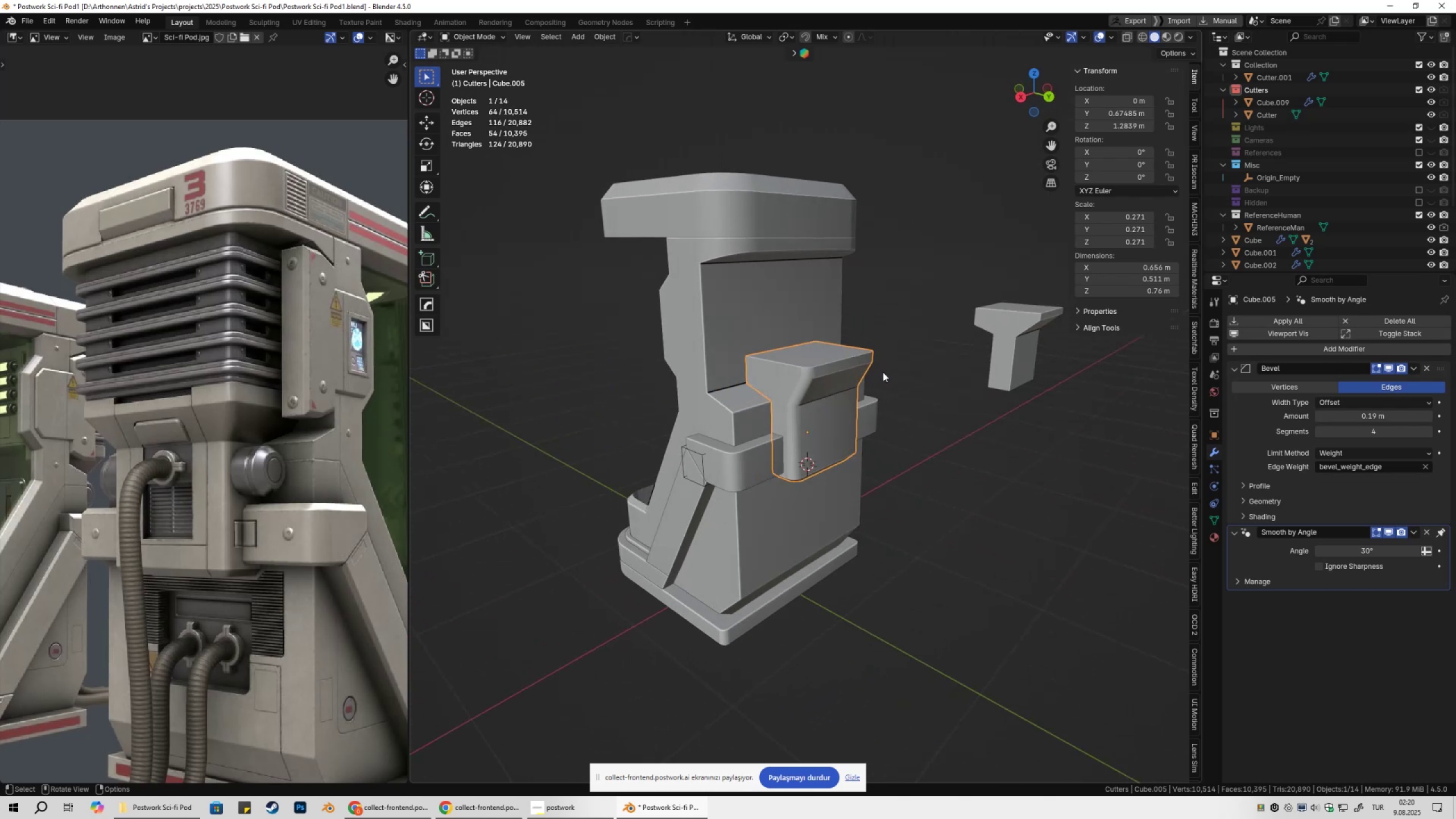 
key(Control+S)
 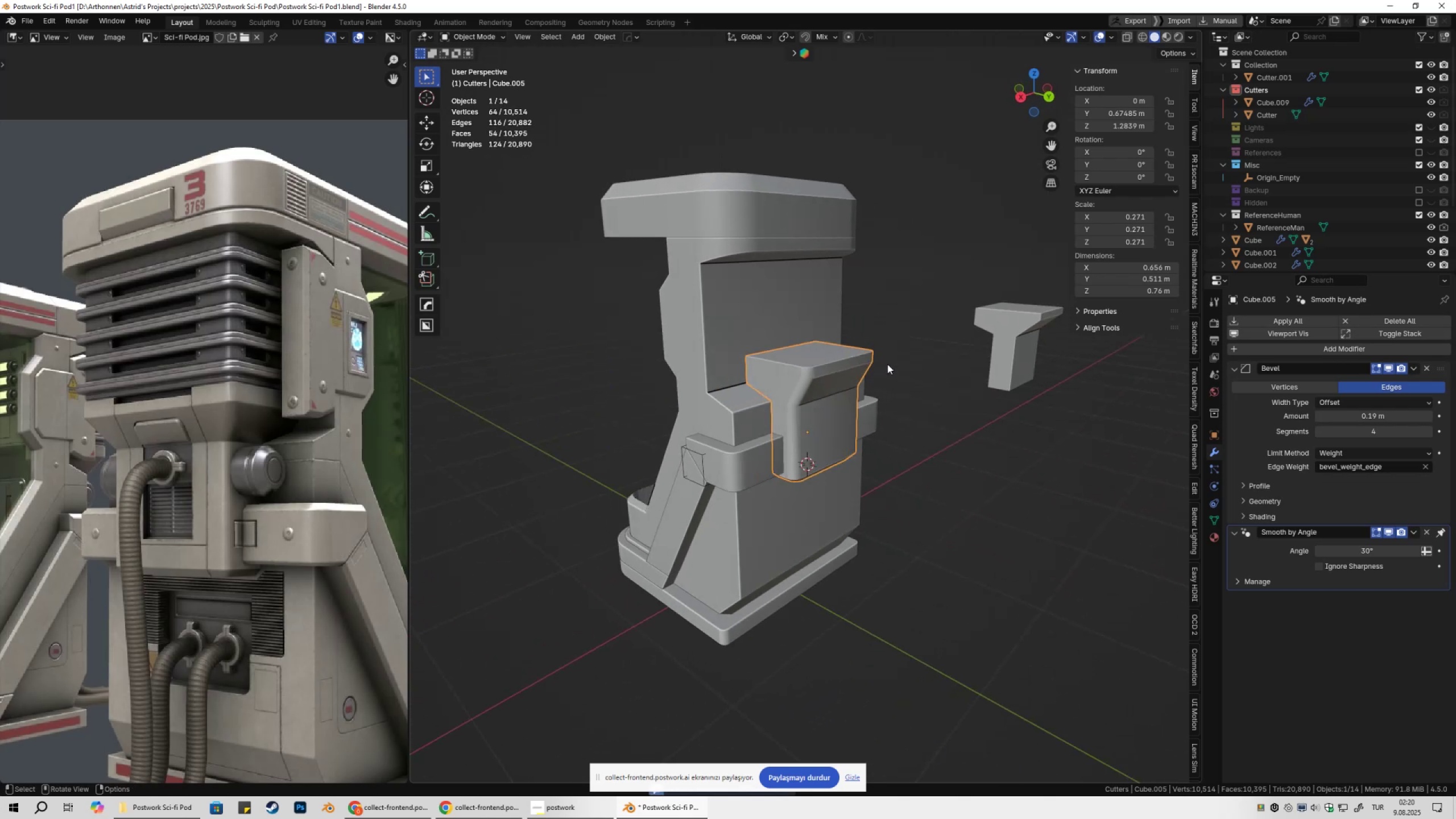 
key(Shift+ShiftLeft)
 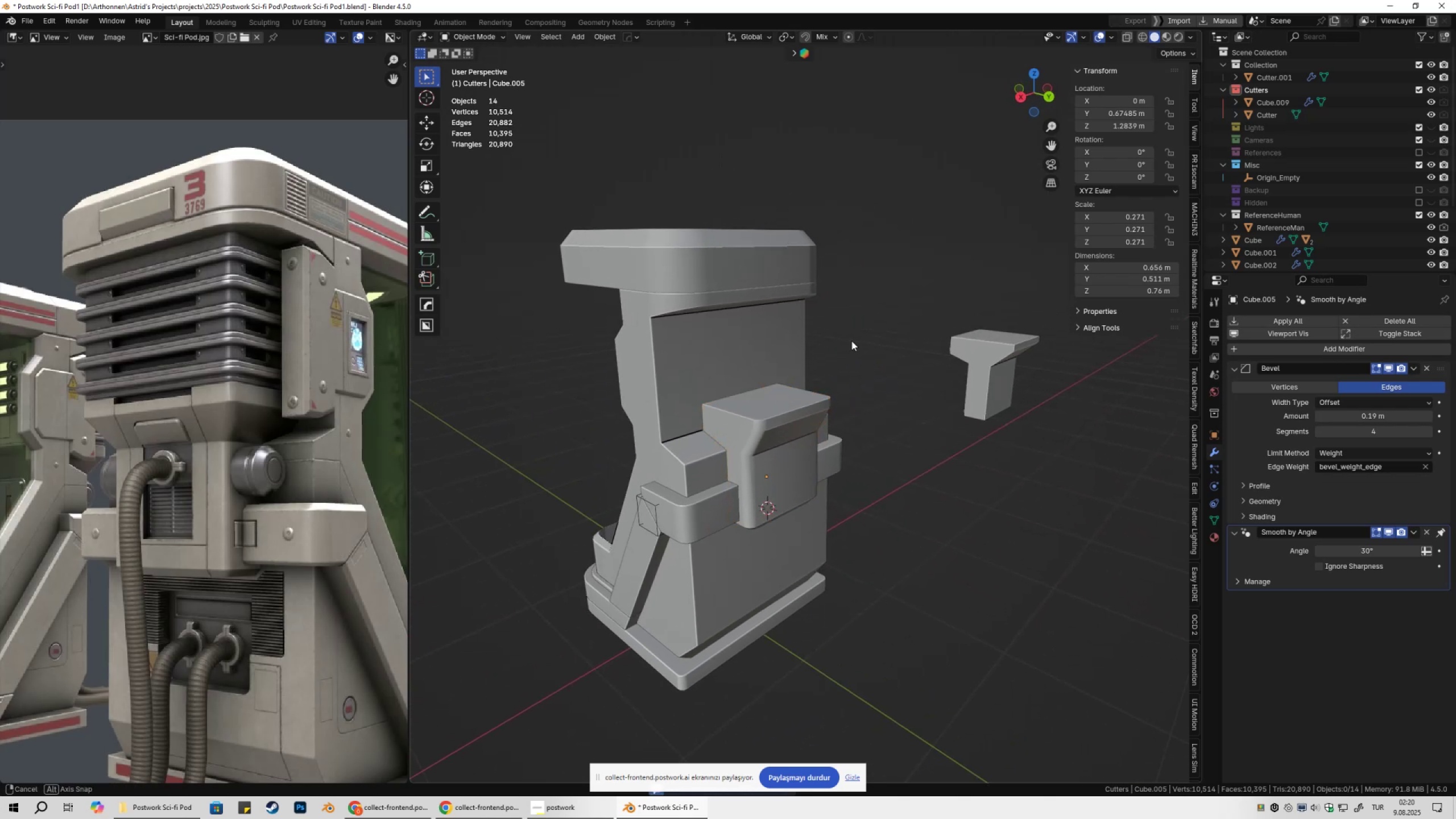 
key(Shift+ShiftLeft)
 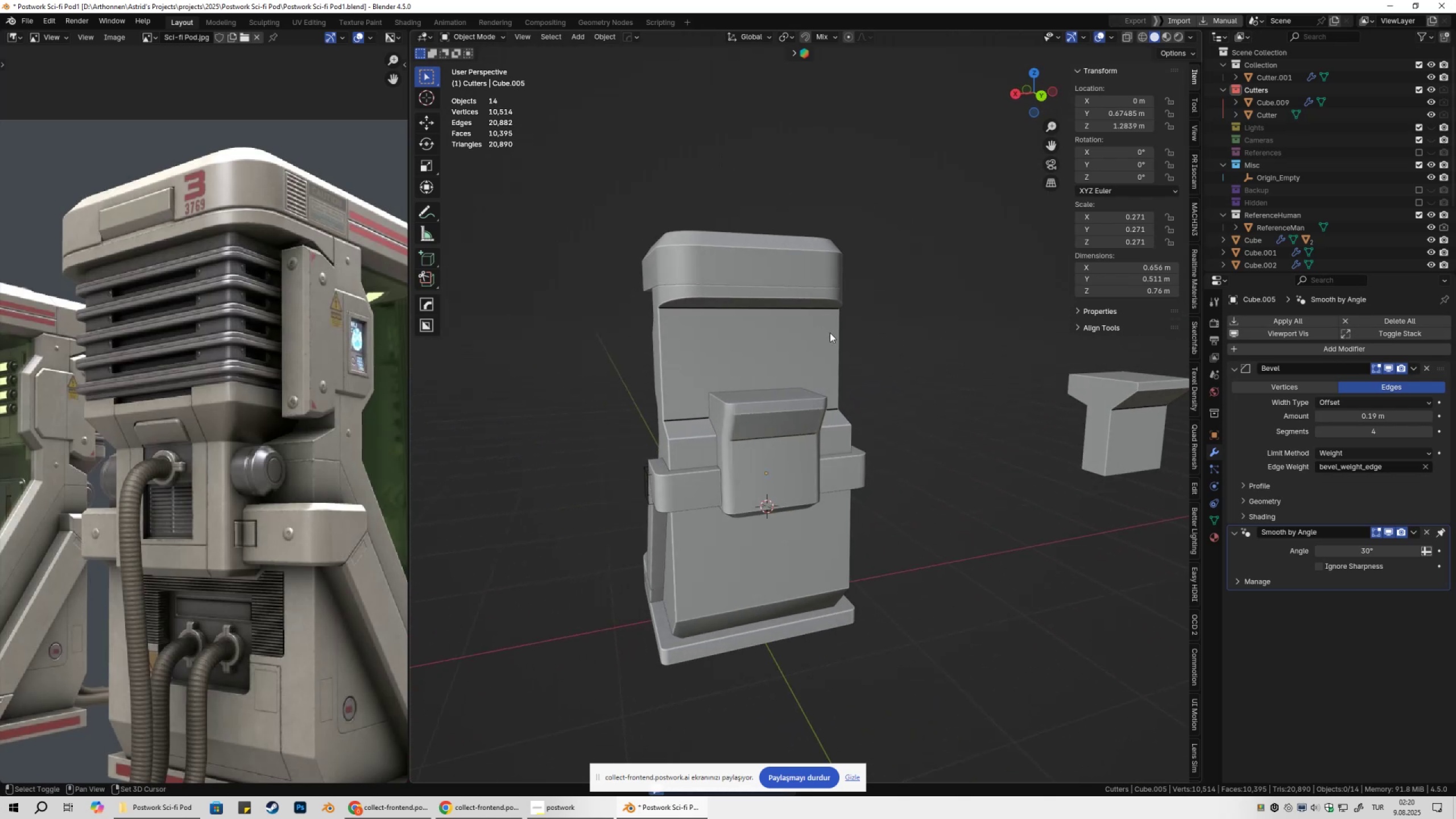 
key(A)
 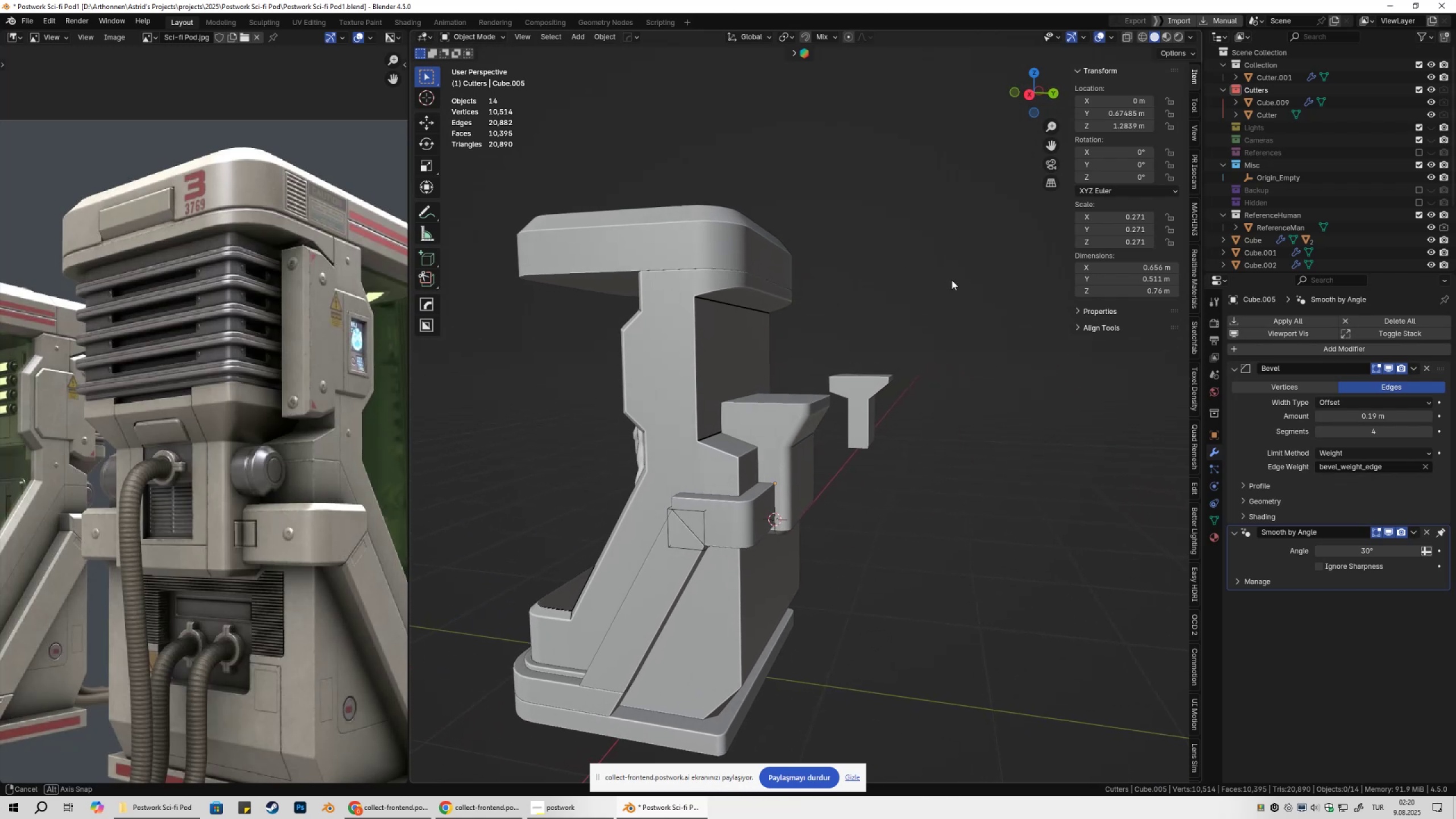 
wait(6.35)
 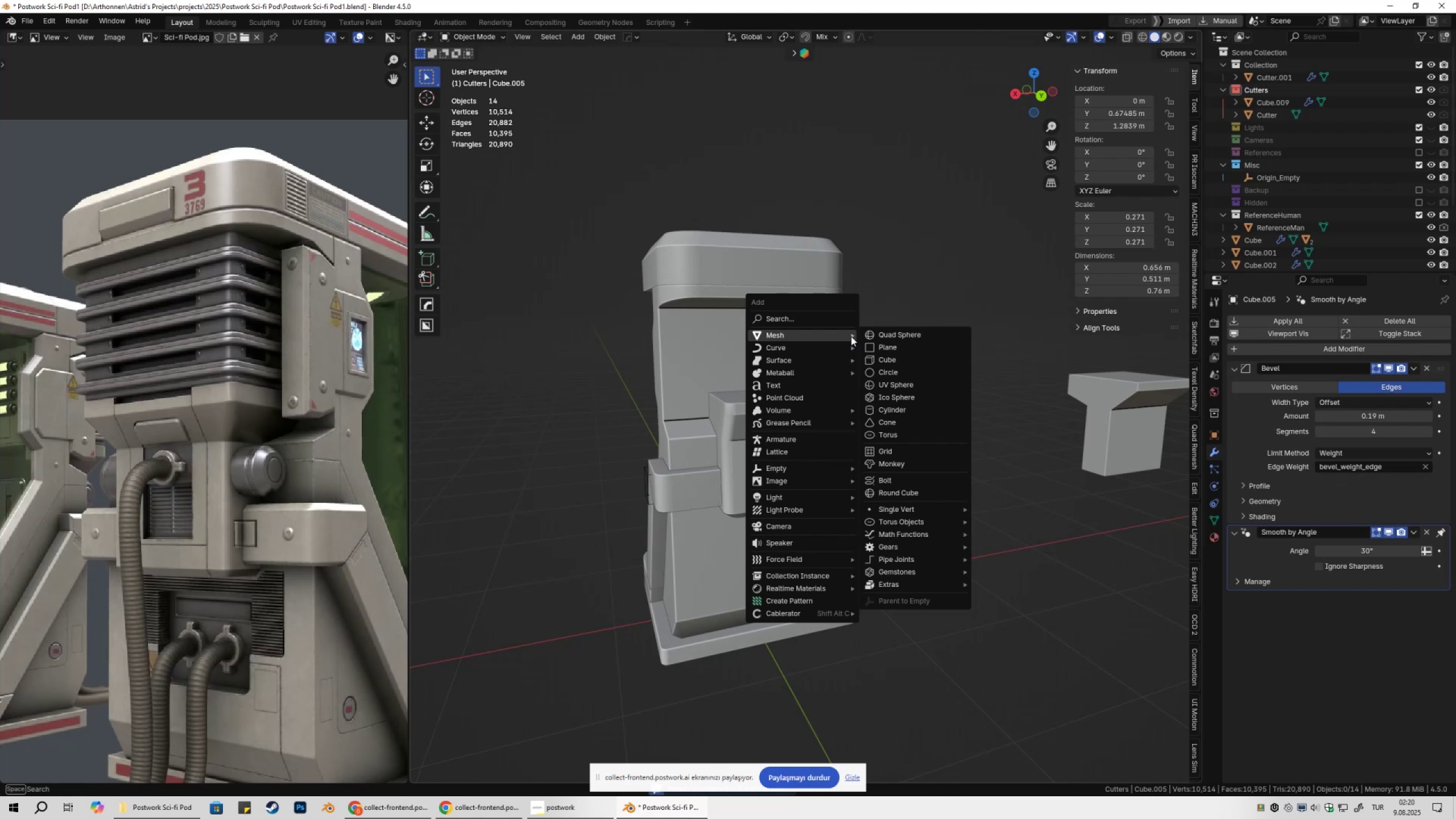 
key(Shift+ShiftLeft)
 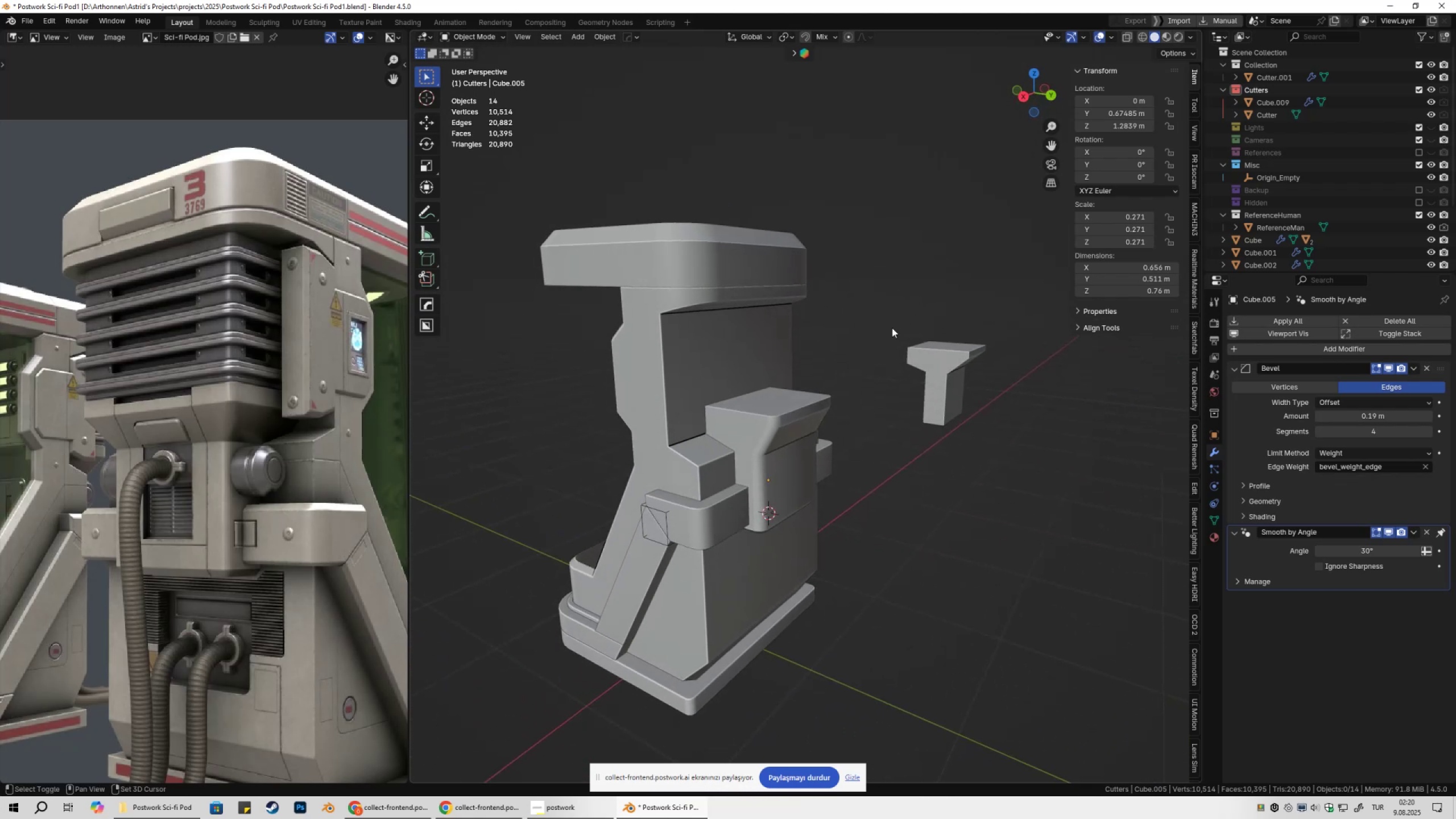 
key(Shift+A)
 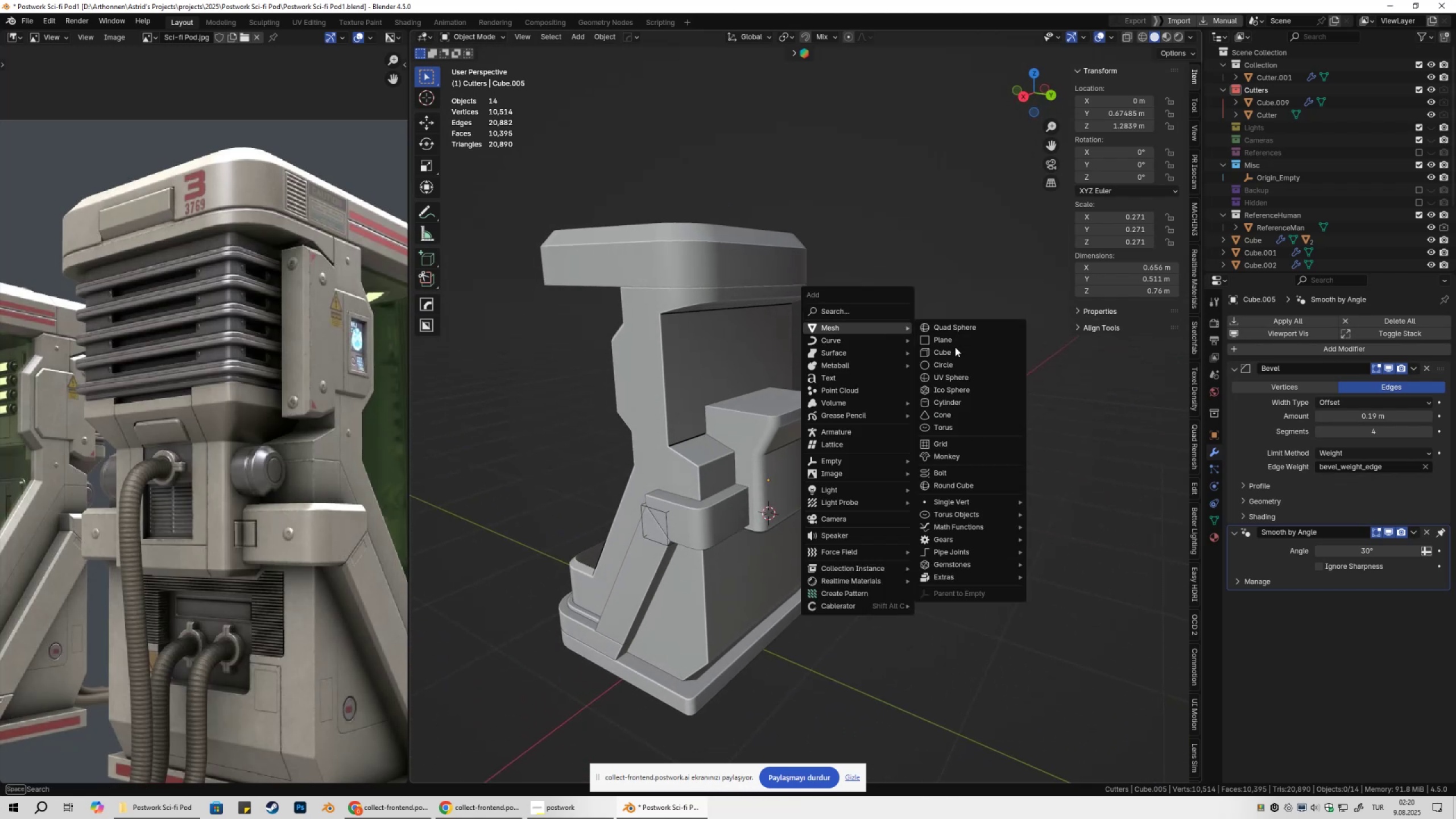 
left_click([956, 356])
 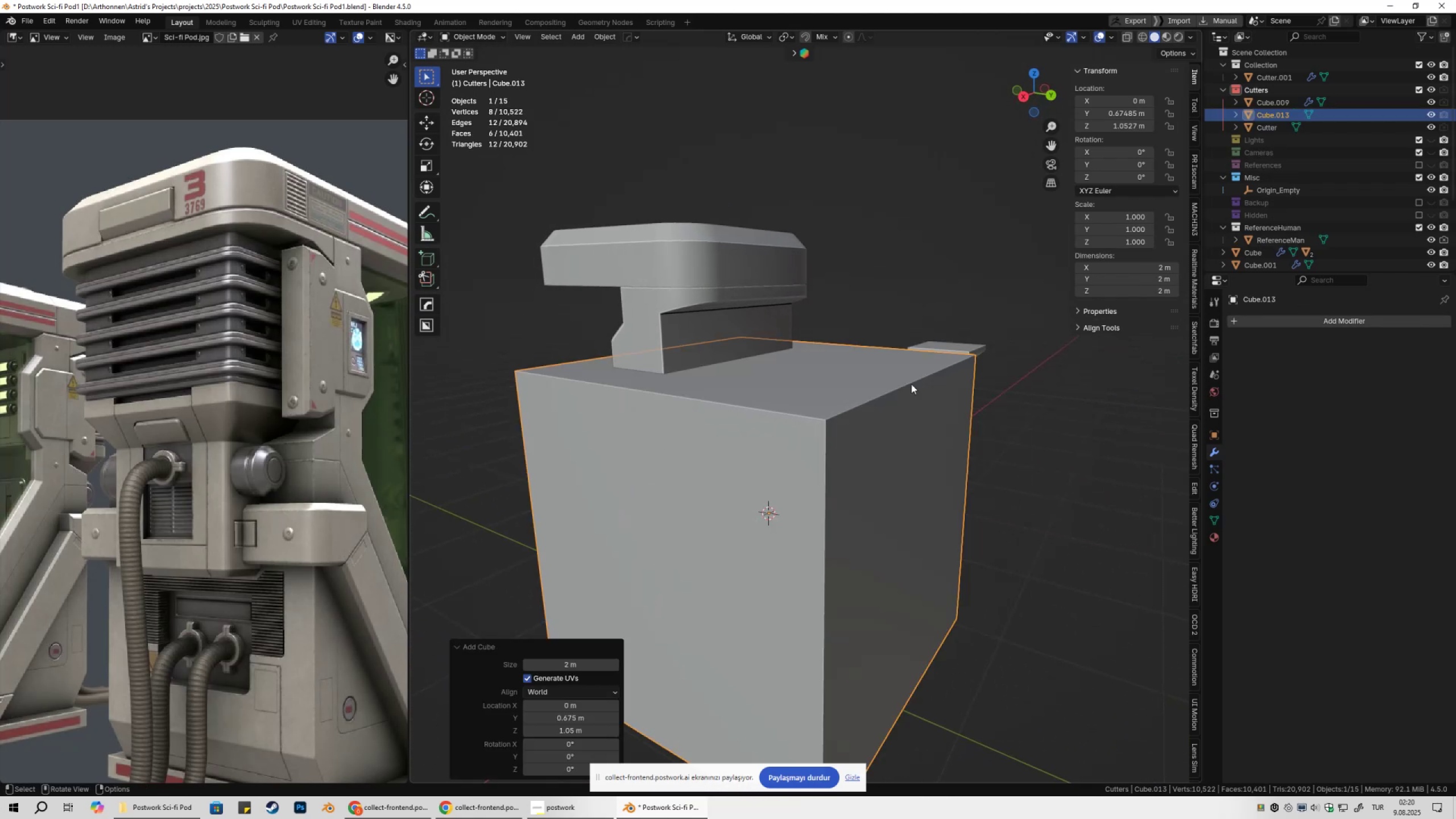 
scroll: coordinate [789, 461], scroll_direction: down, amount: 2.0
 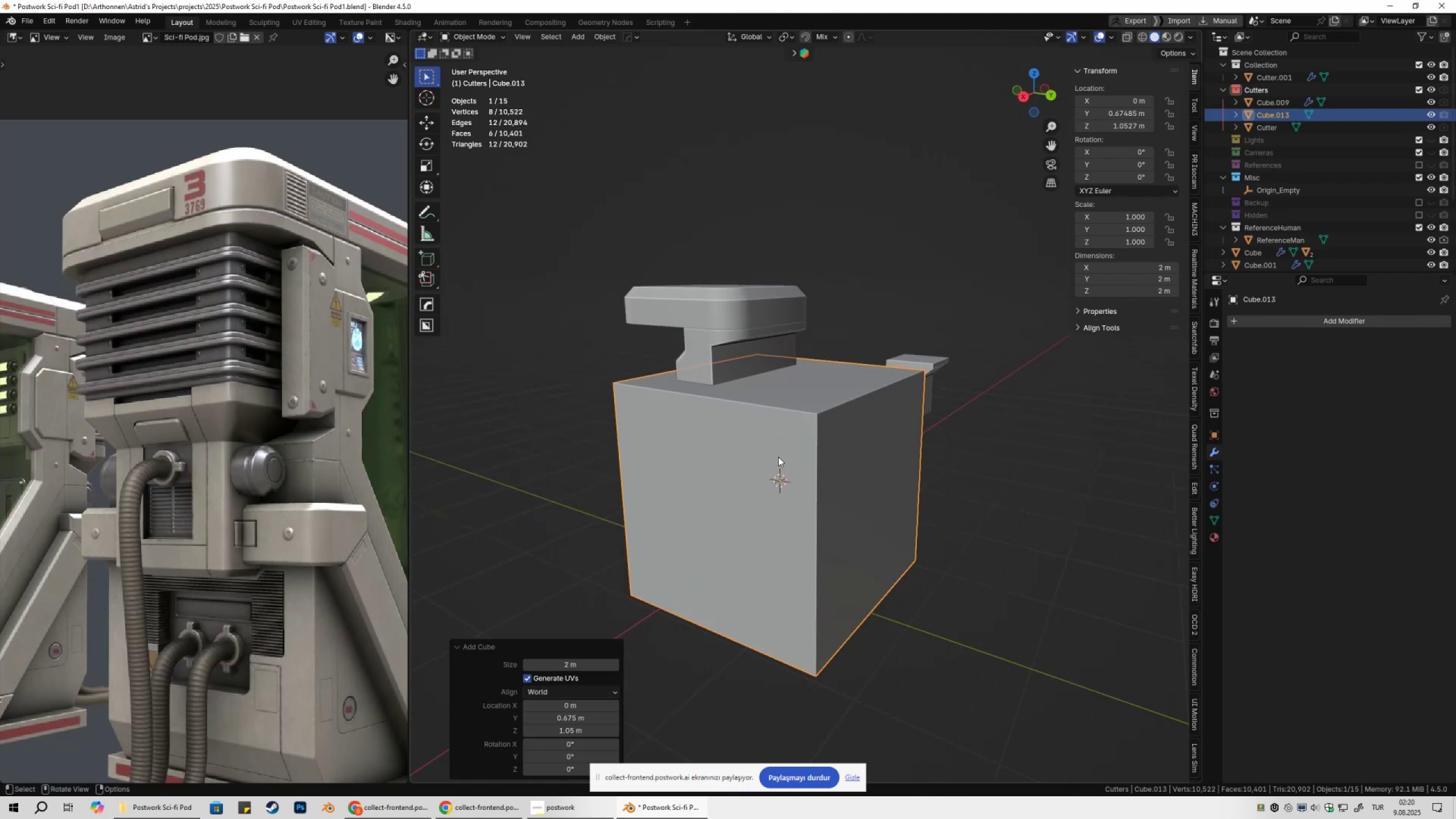 
type(gxy)
 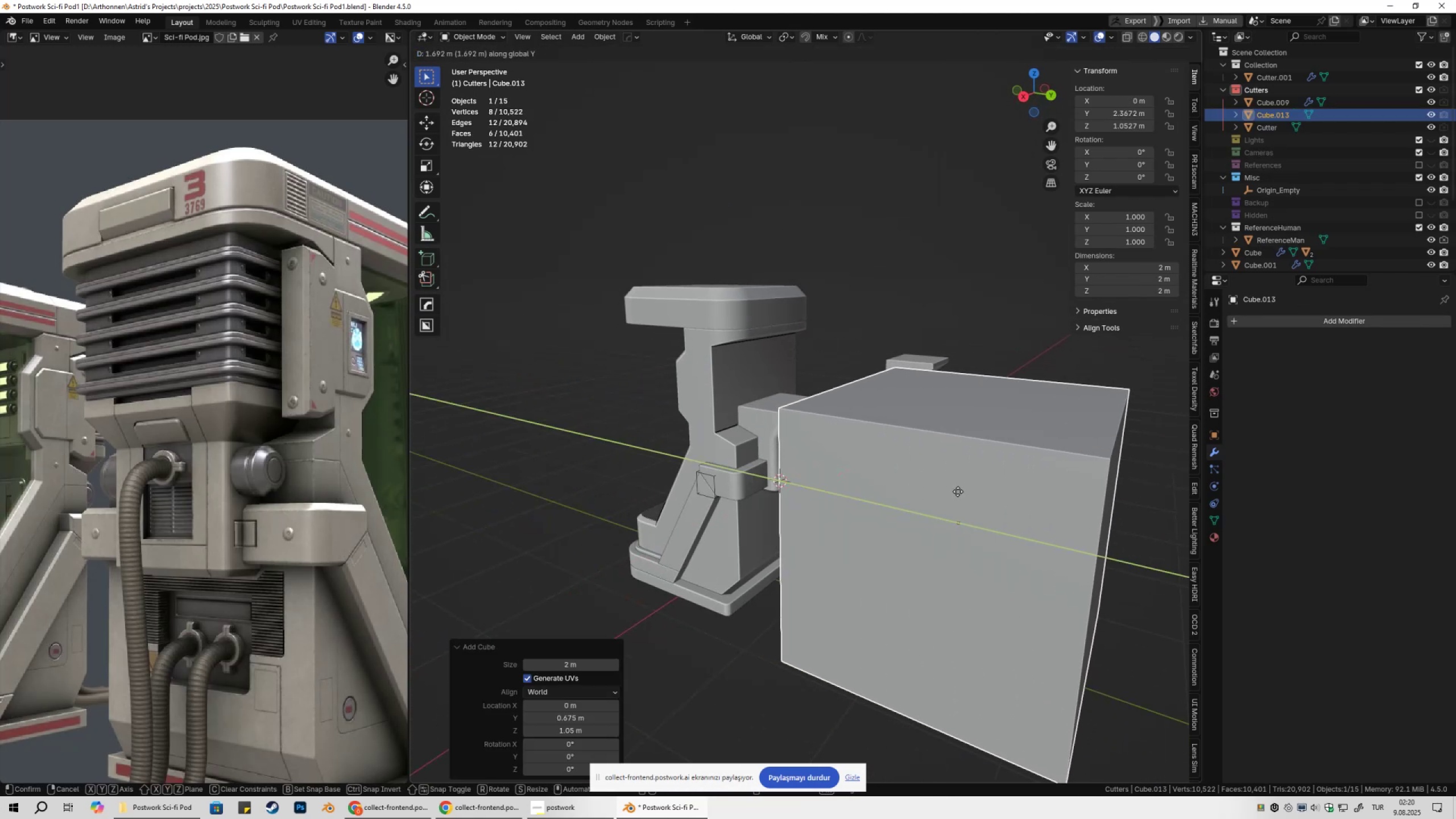 
left_click([958, 491])
 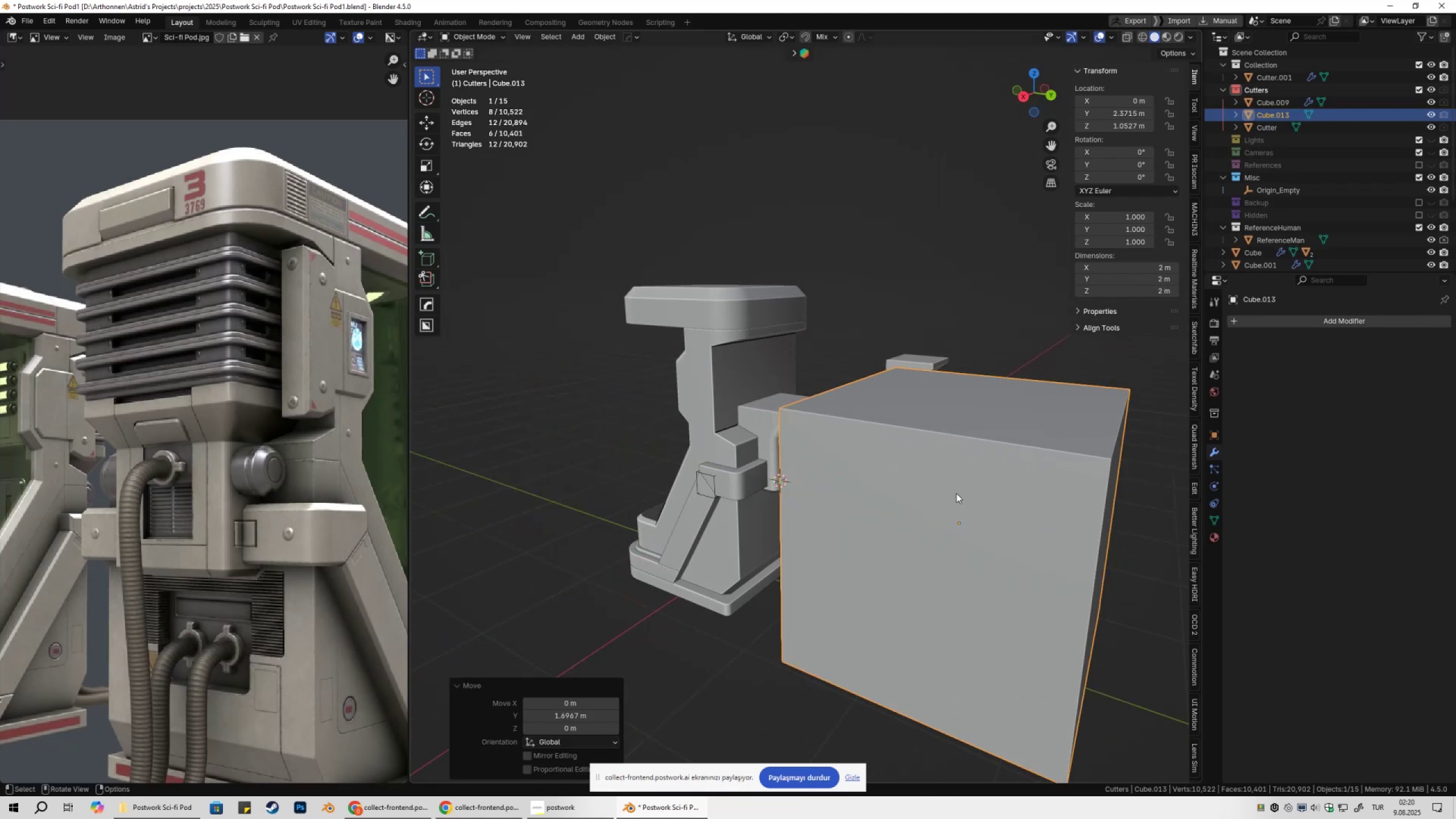 
type(sz)
 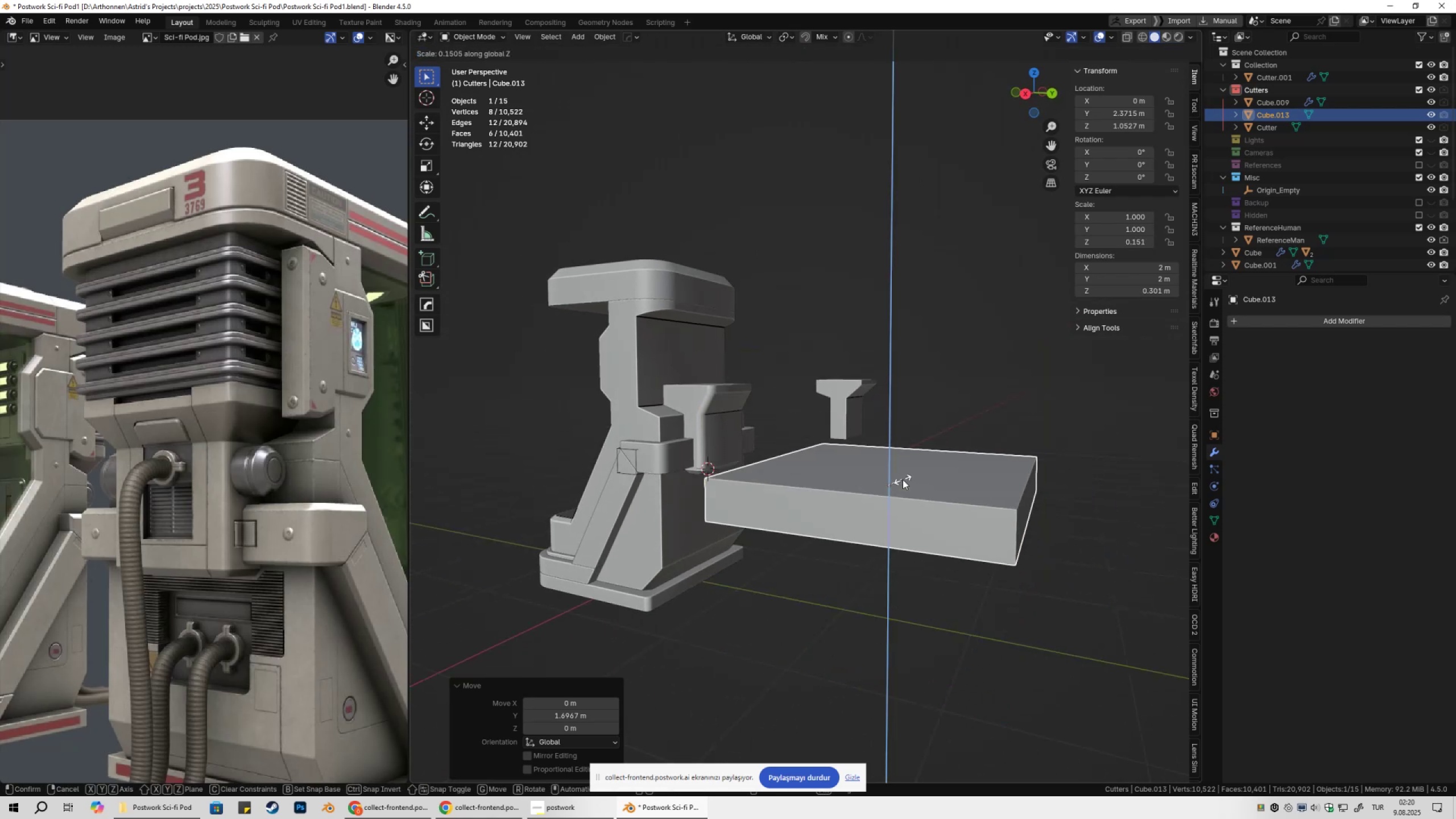 
left_click([903, 479])
 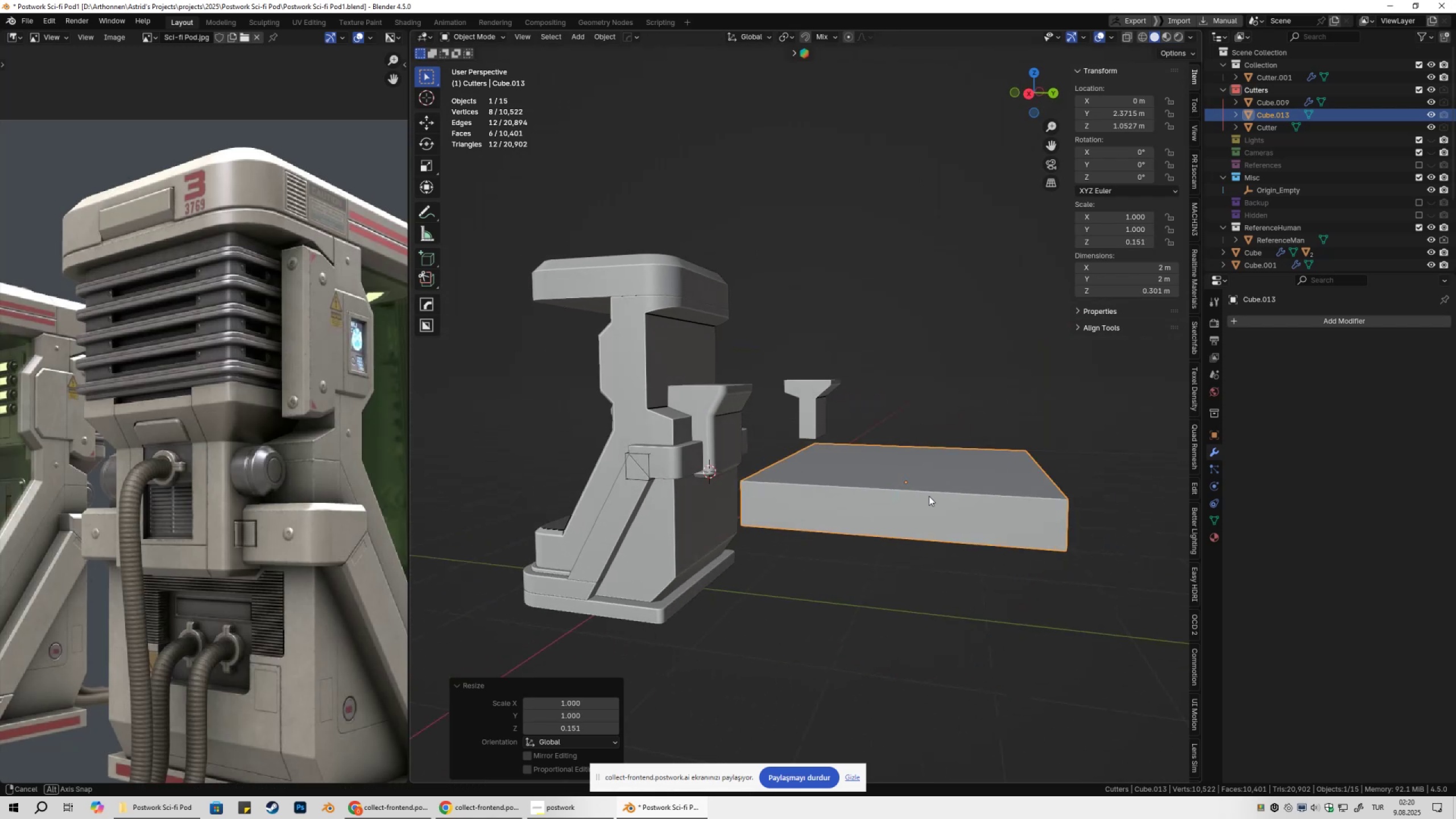 
type(sz)
 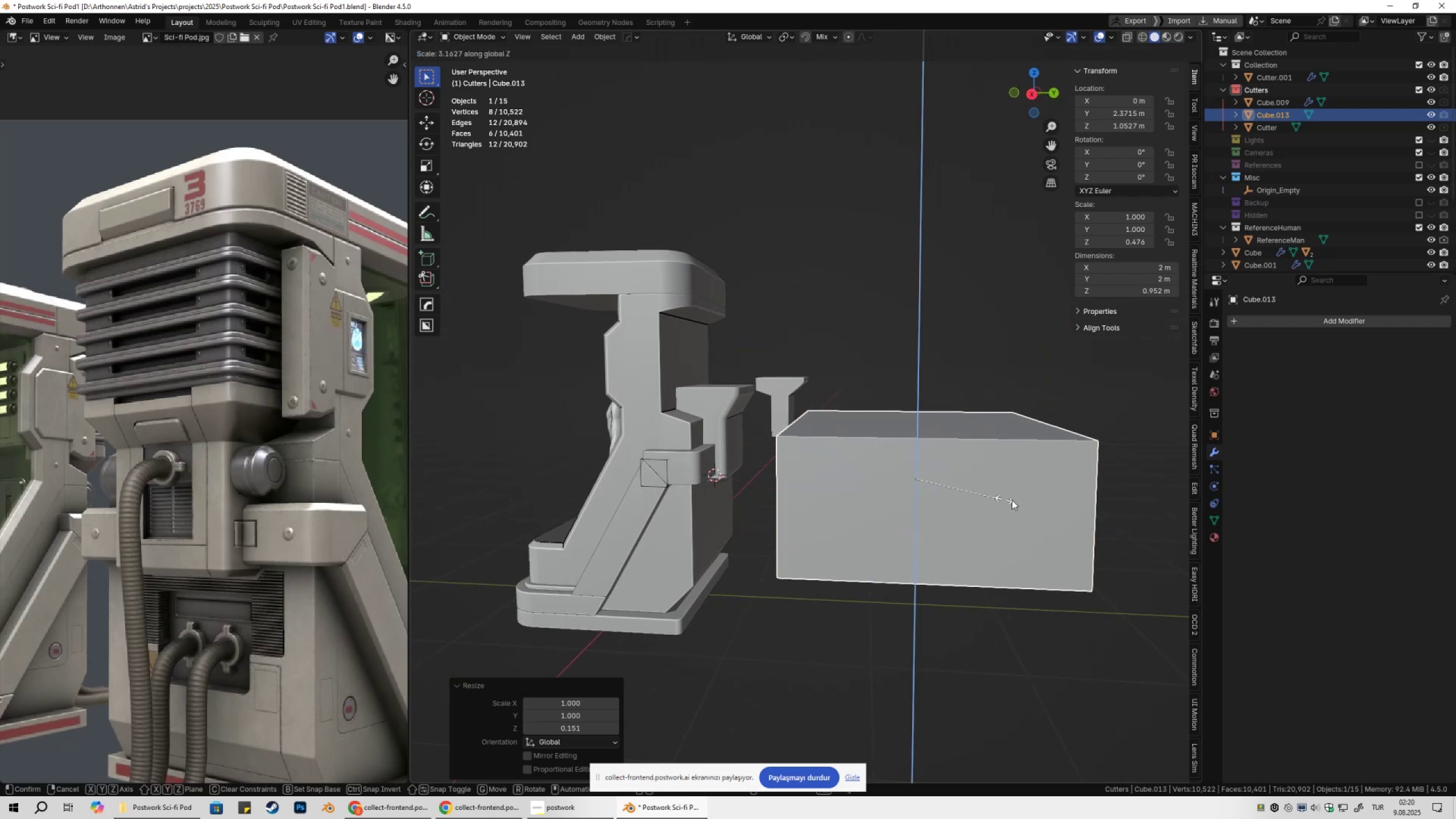 
left_click([1012, 500])
 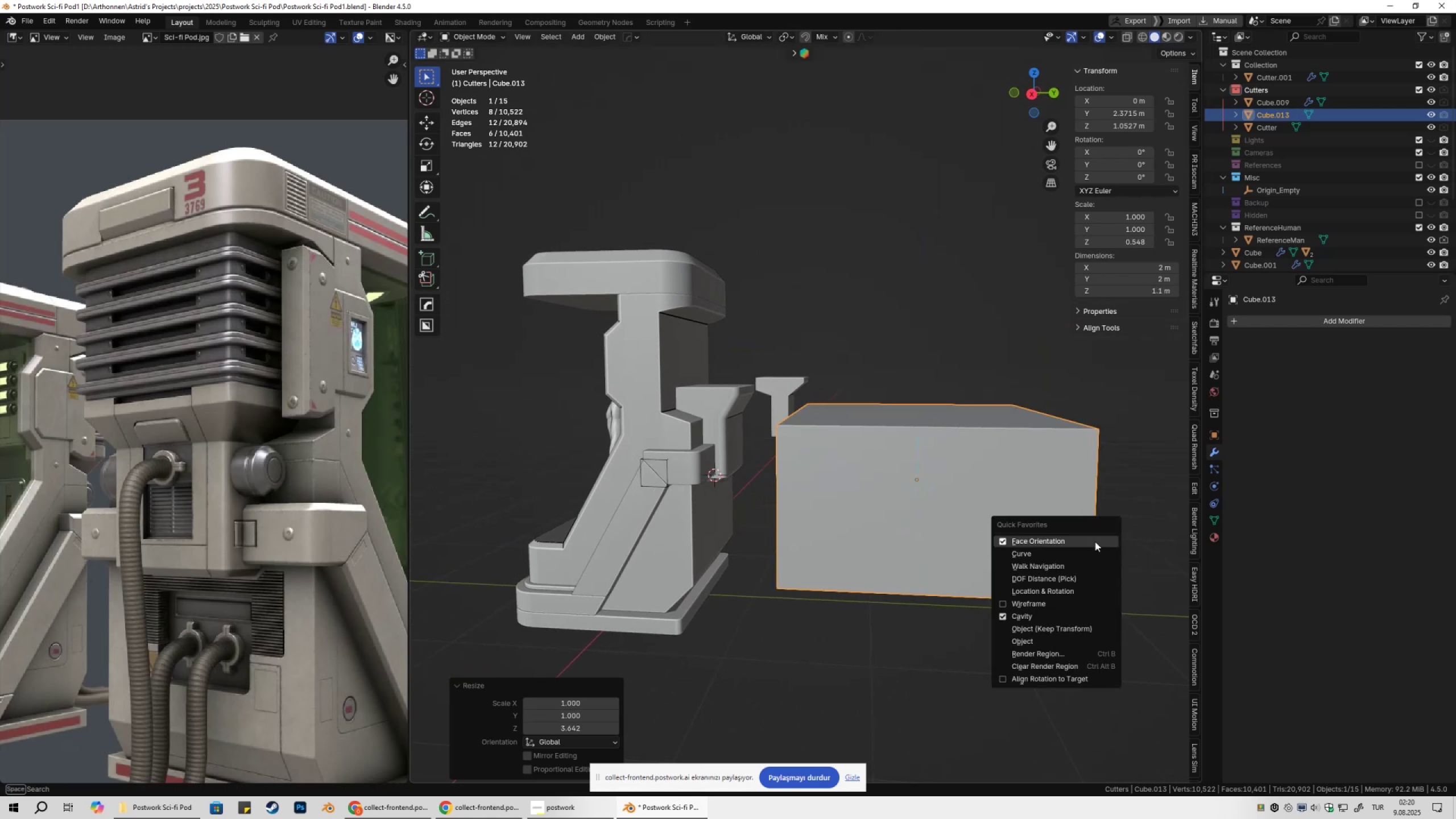 
left_click([1095, 541])
 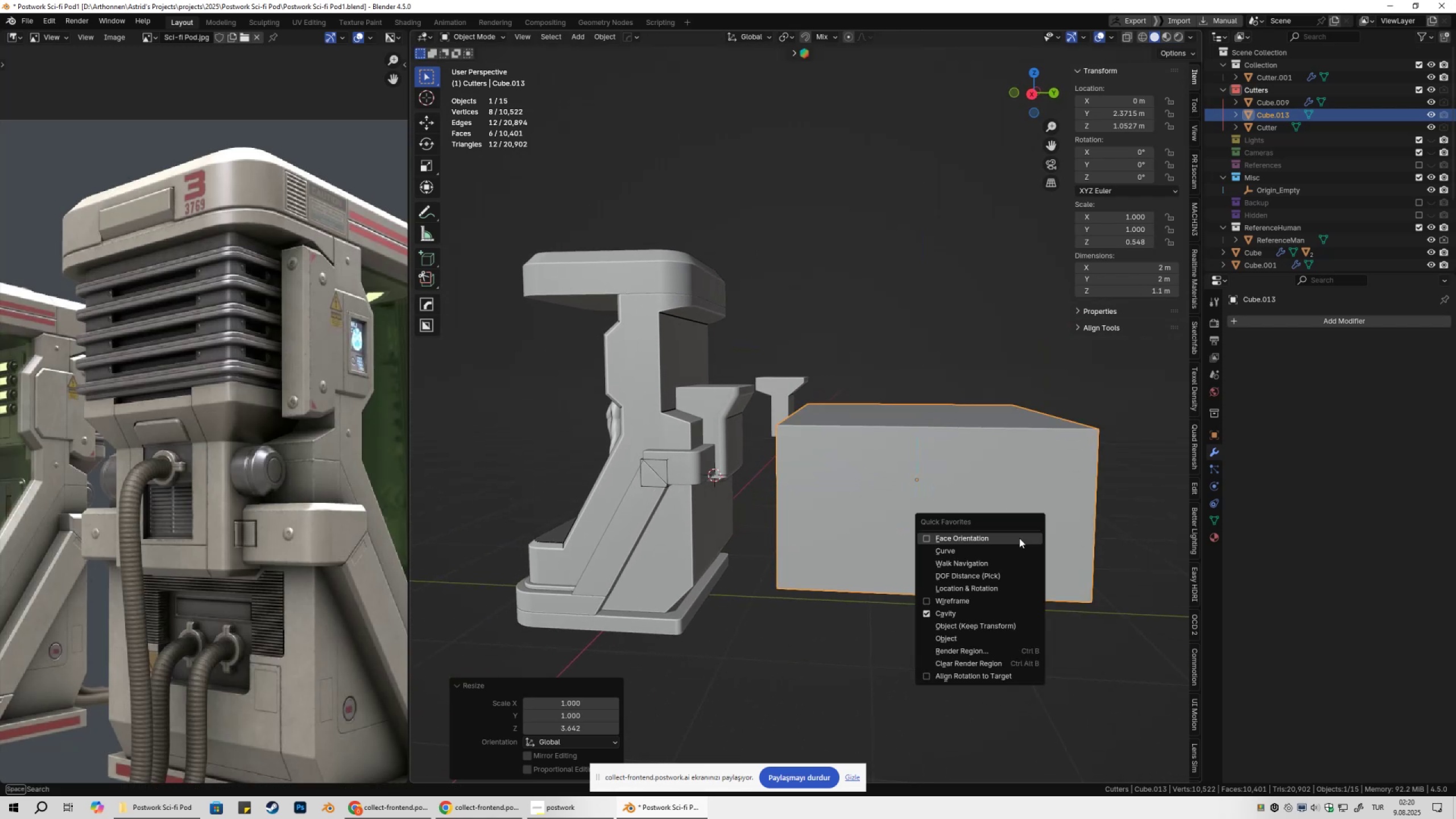 
 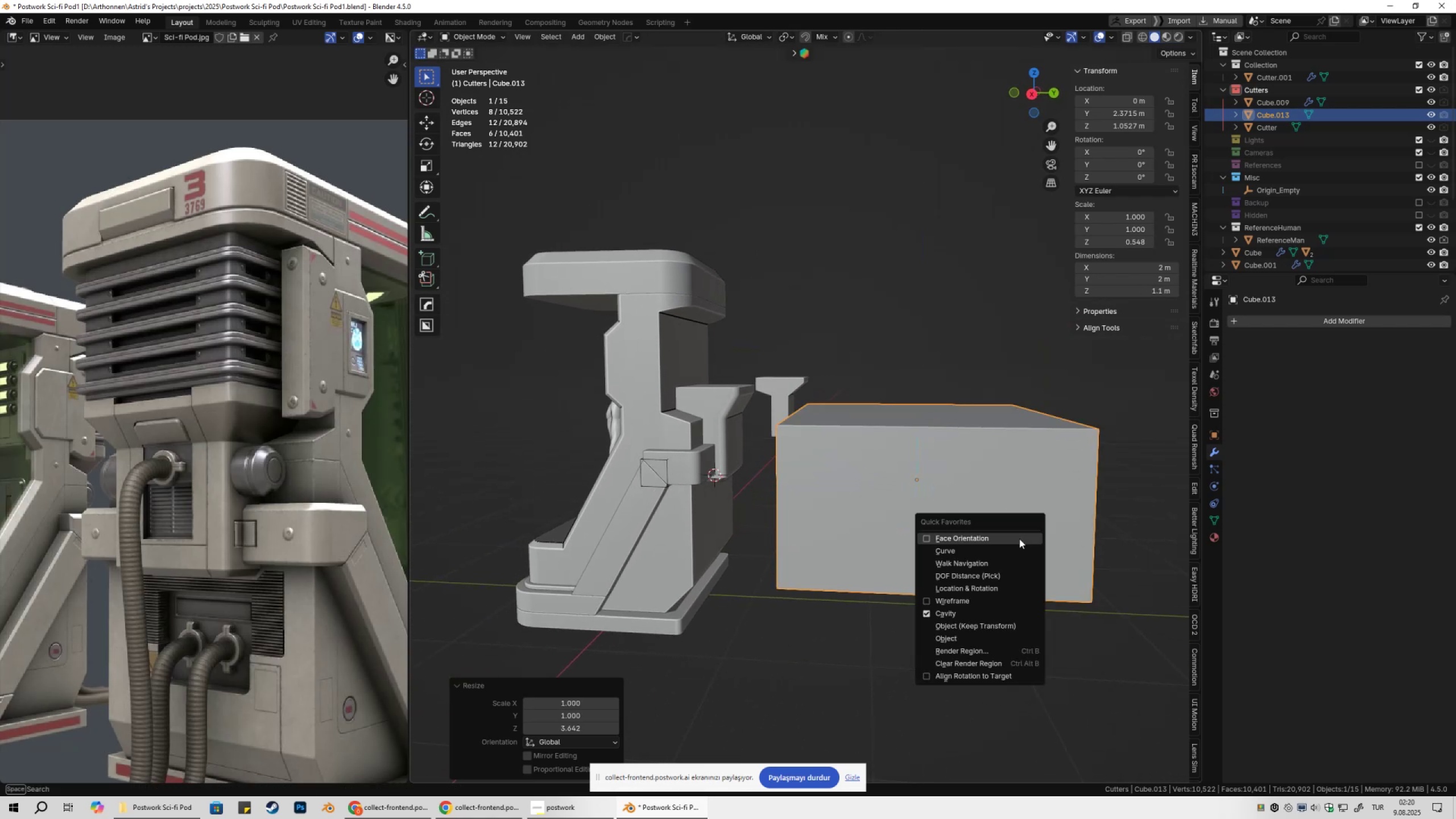 
left_click([1019, 539])
 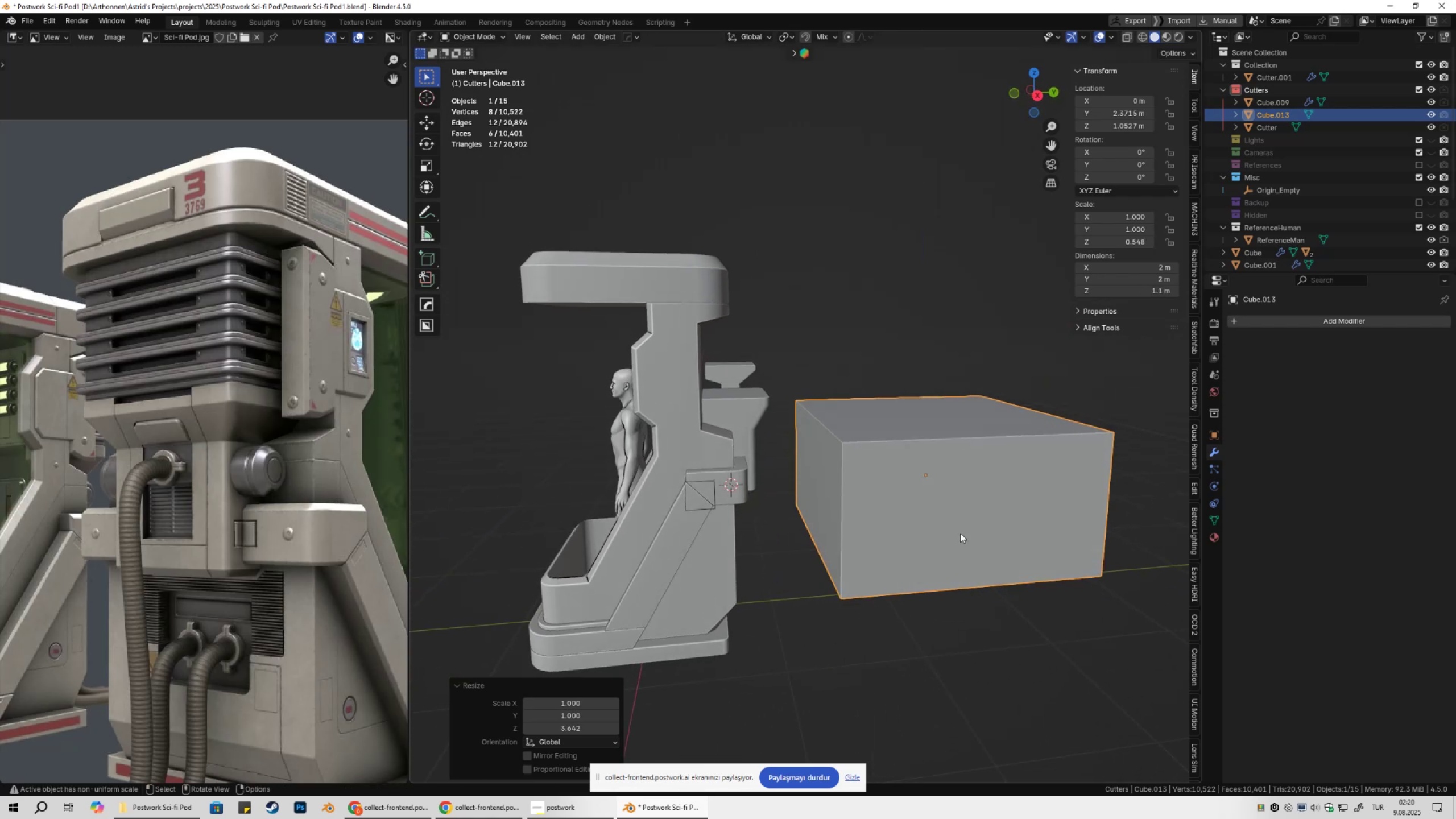 
key(Tab)
 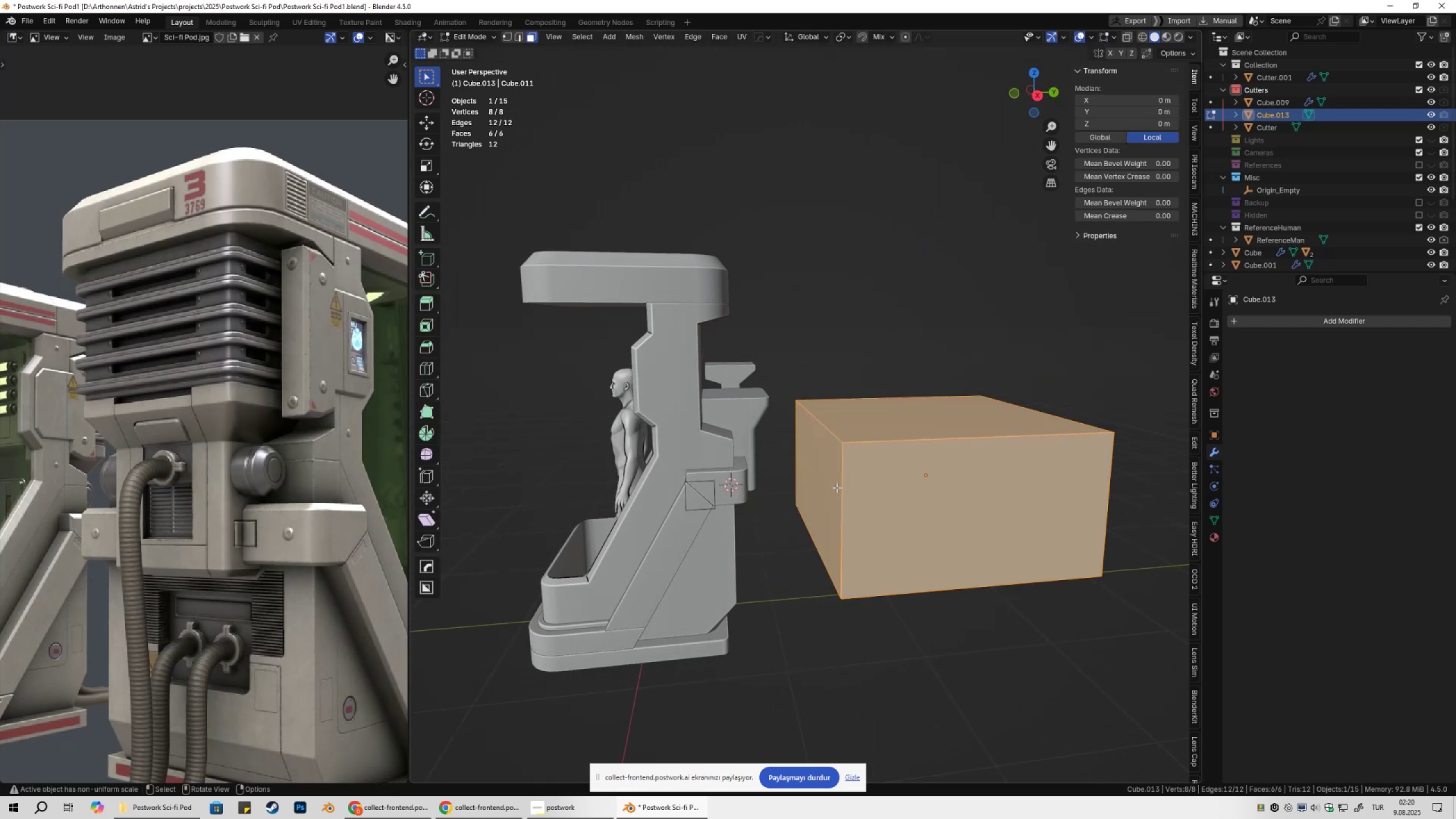 
key(3)
 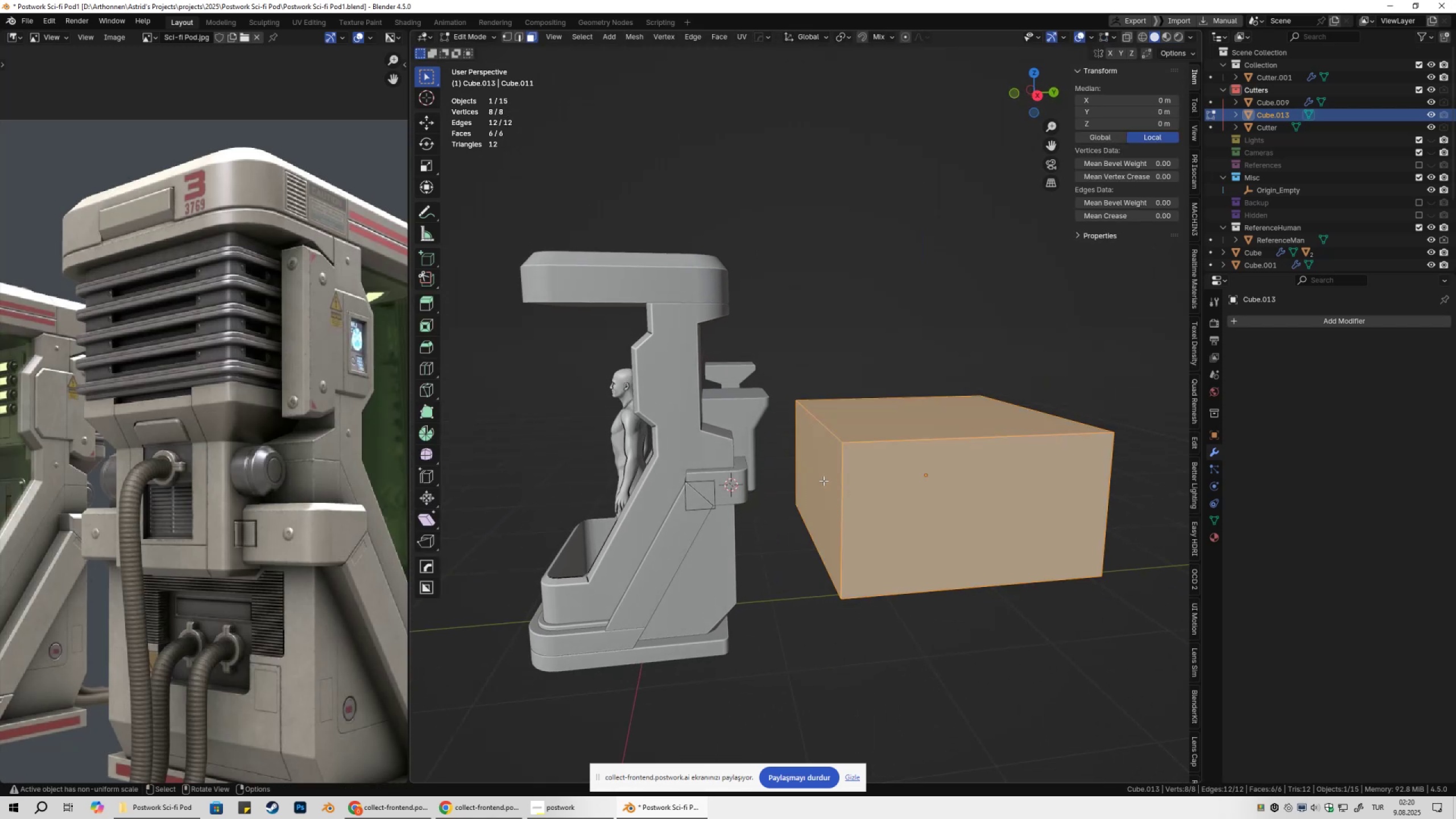 
left_click([824, 481])
 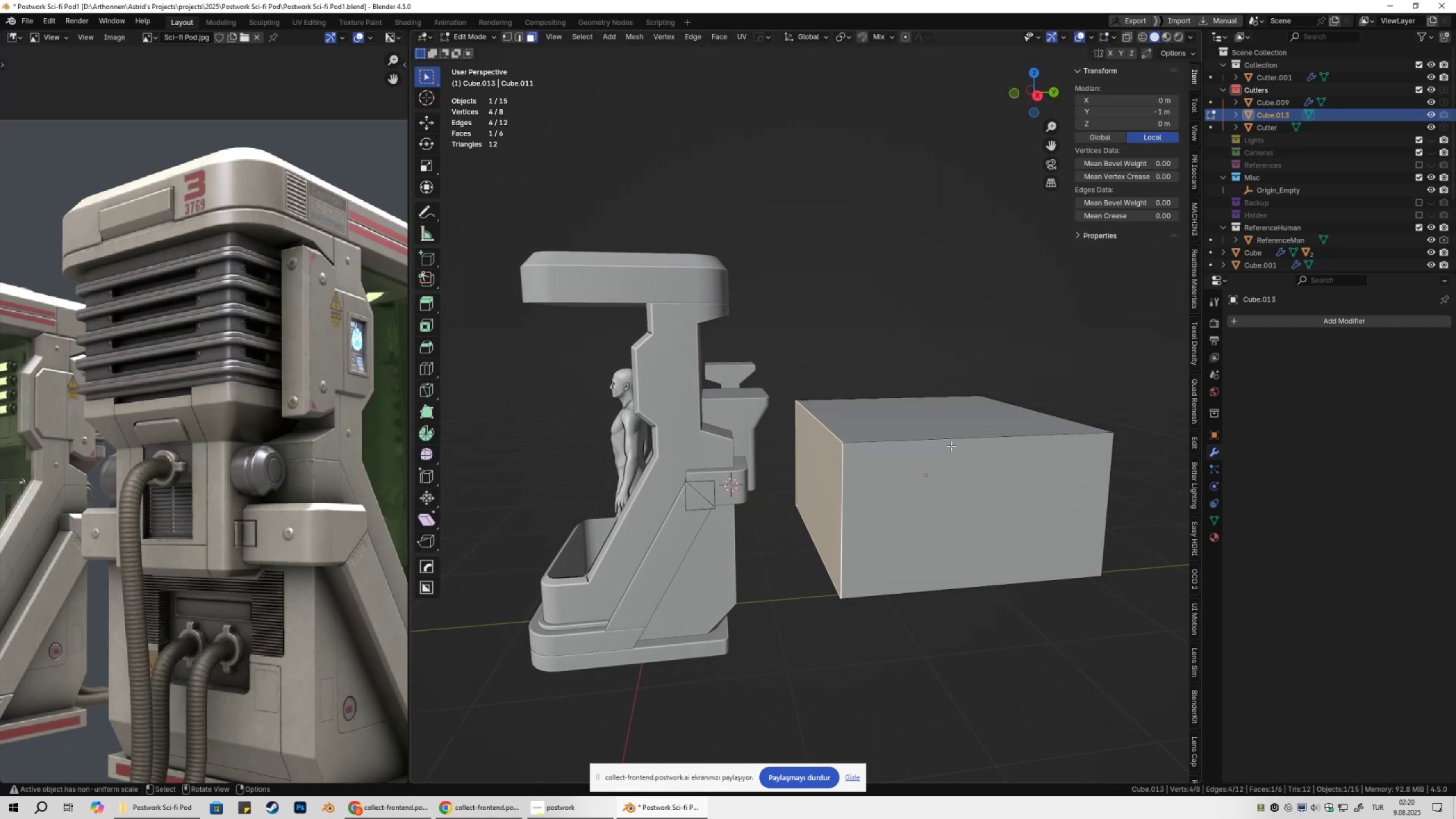 
right_click([951, 446])
 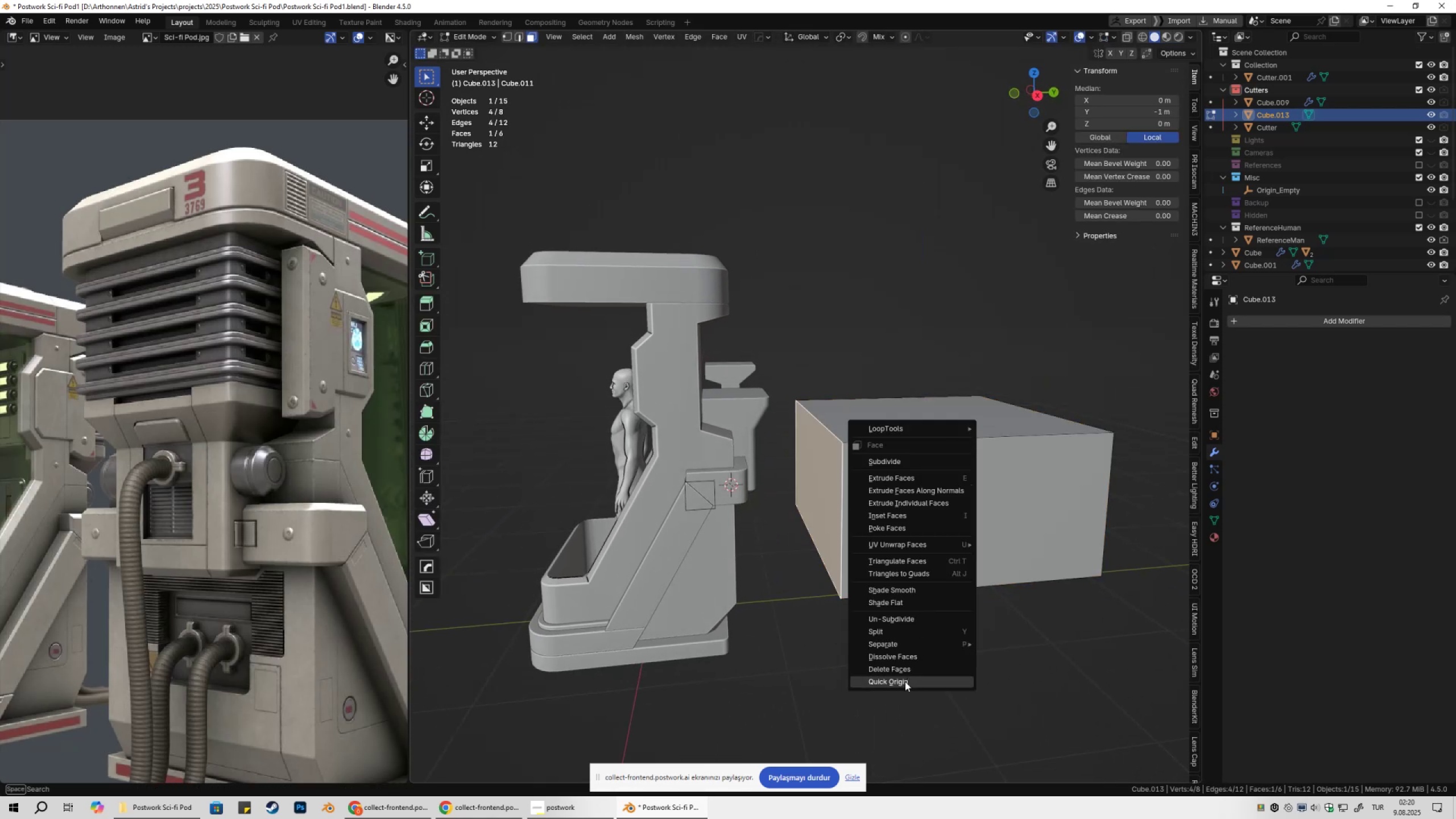 
key(Tab)
type(gz)
 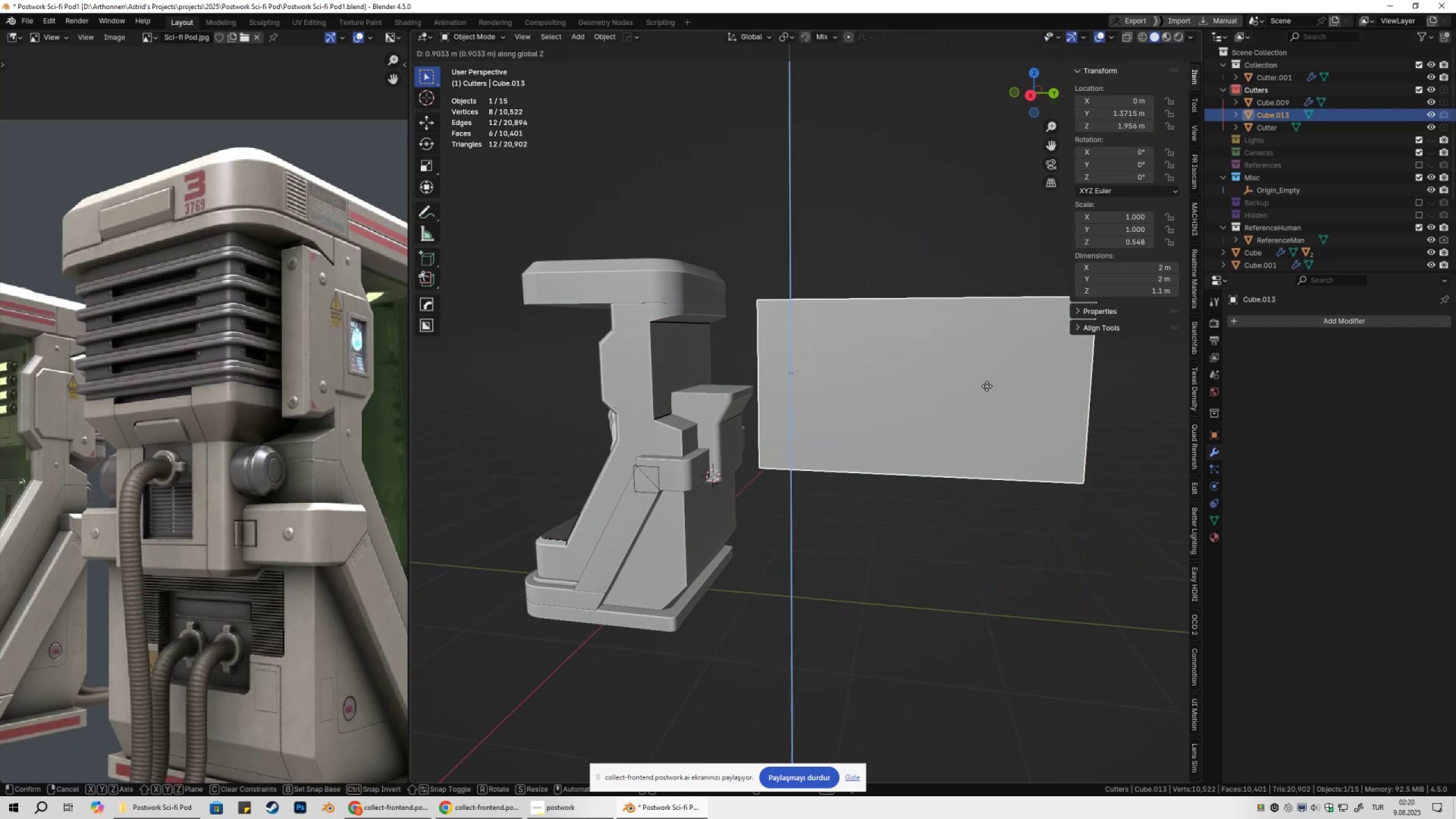 
left_click([989, 381])
 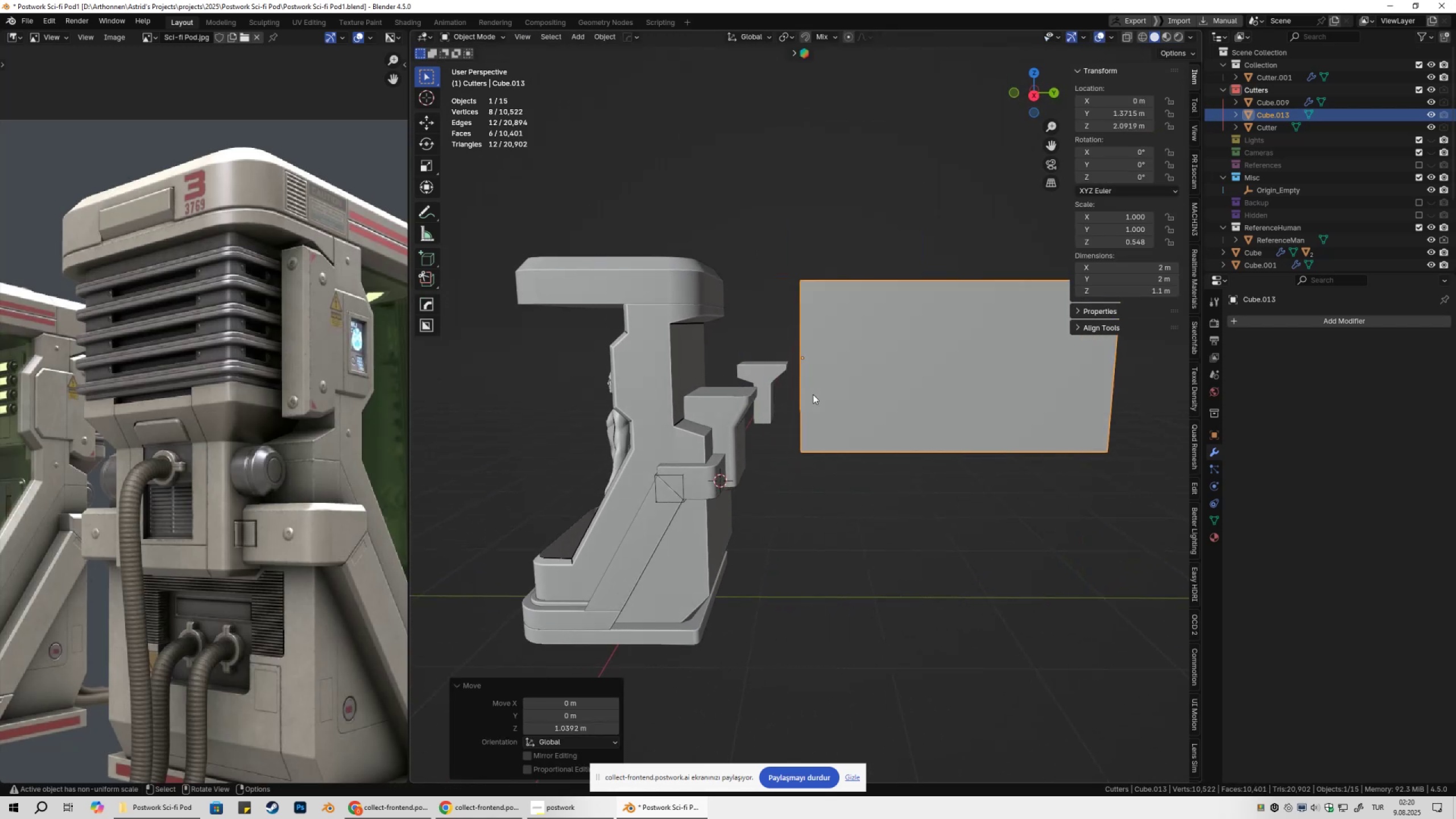 
type(gxy)
 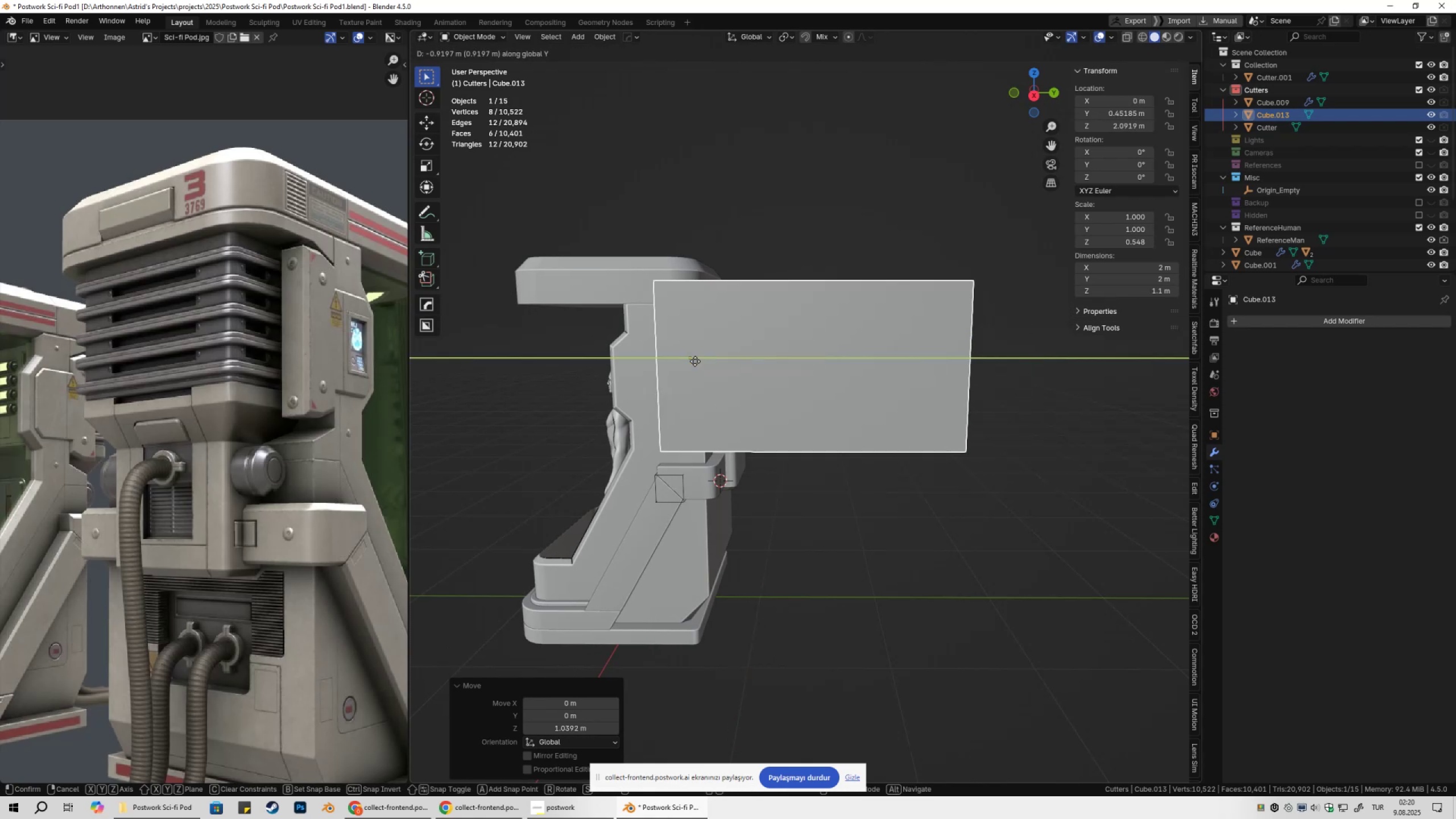 
hold_key(key=ControlLeft, duration=0.38)
 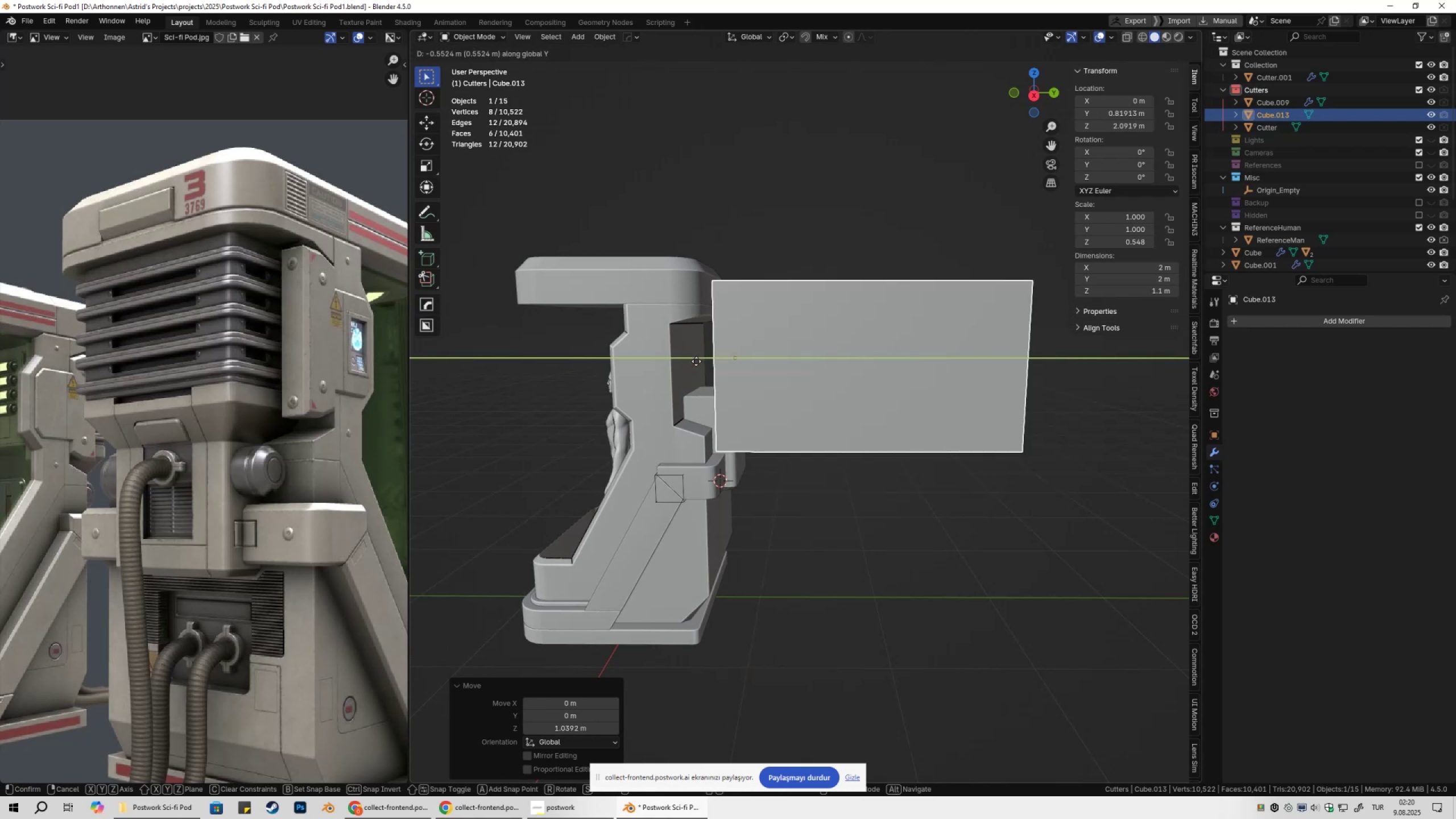 
hold_key(key=ControlLeft, duration=0.37)
left_click([695, 361])
 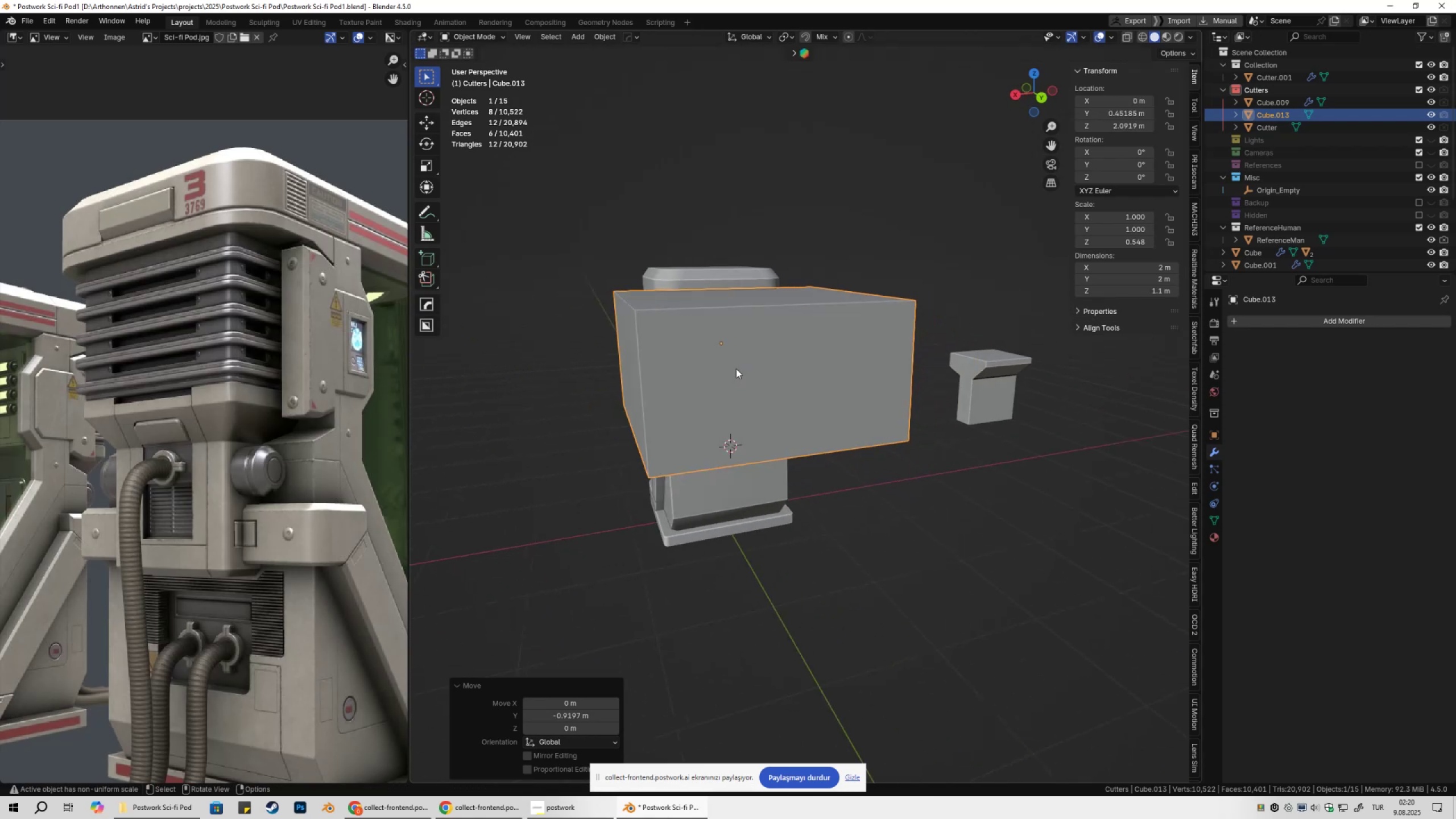 
type(sx)
 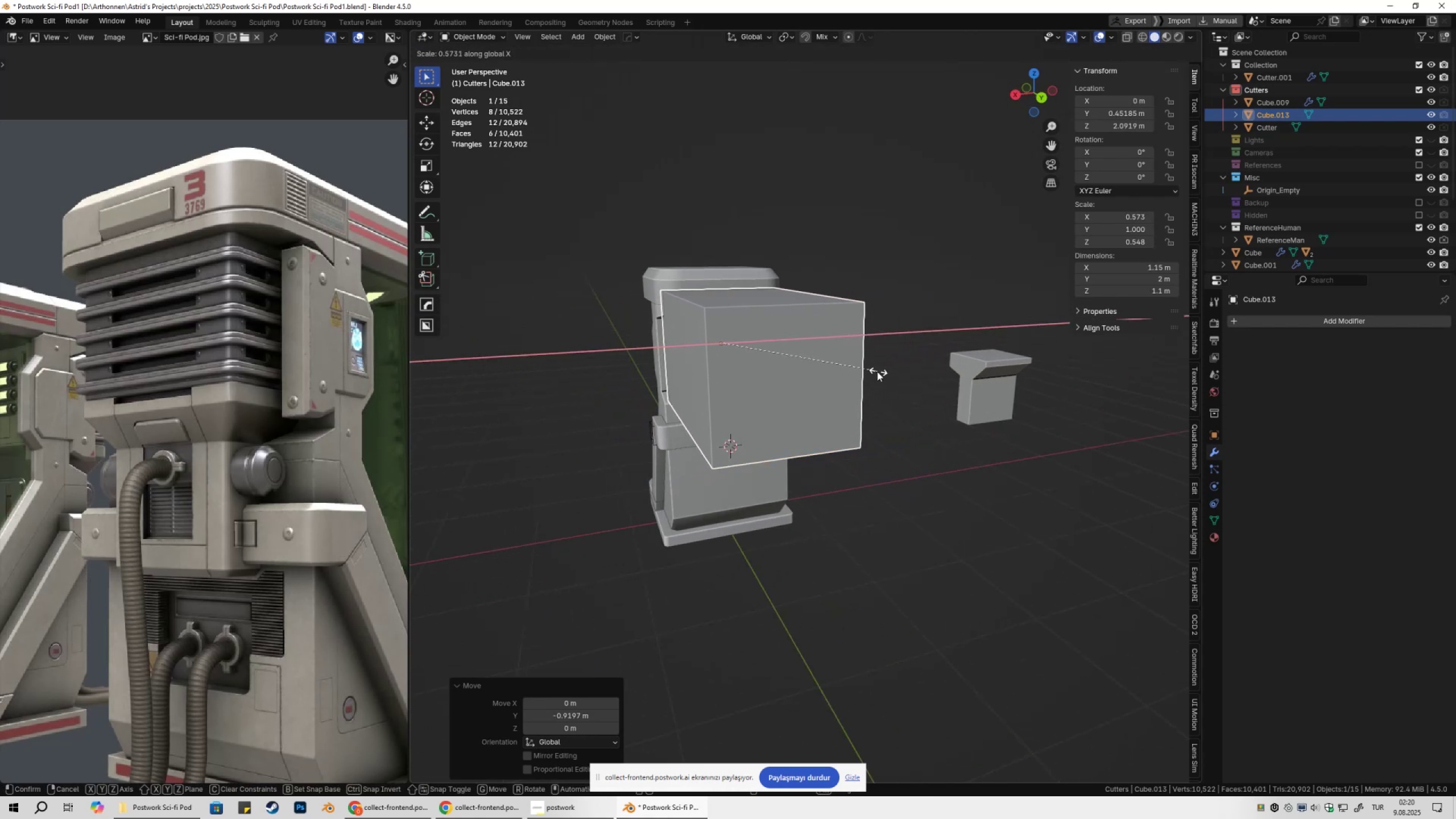 
left_click([884, 371])
 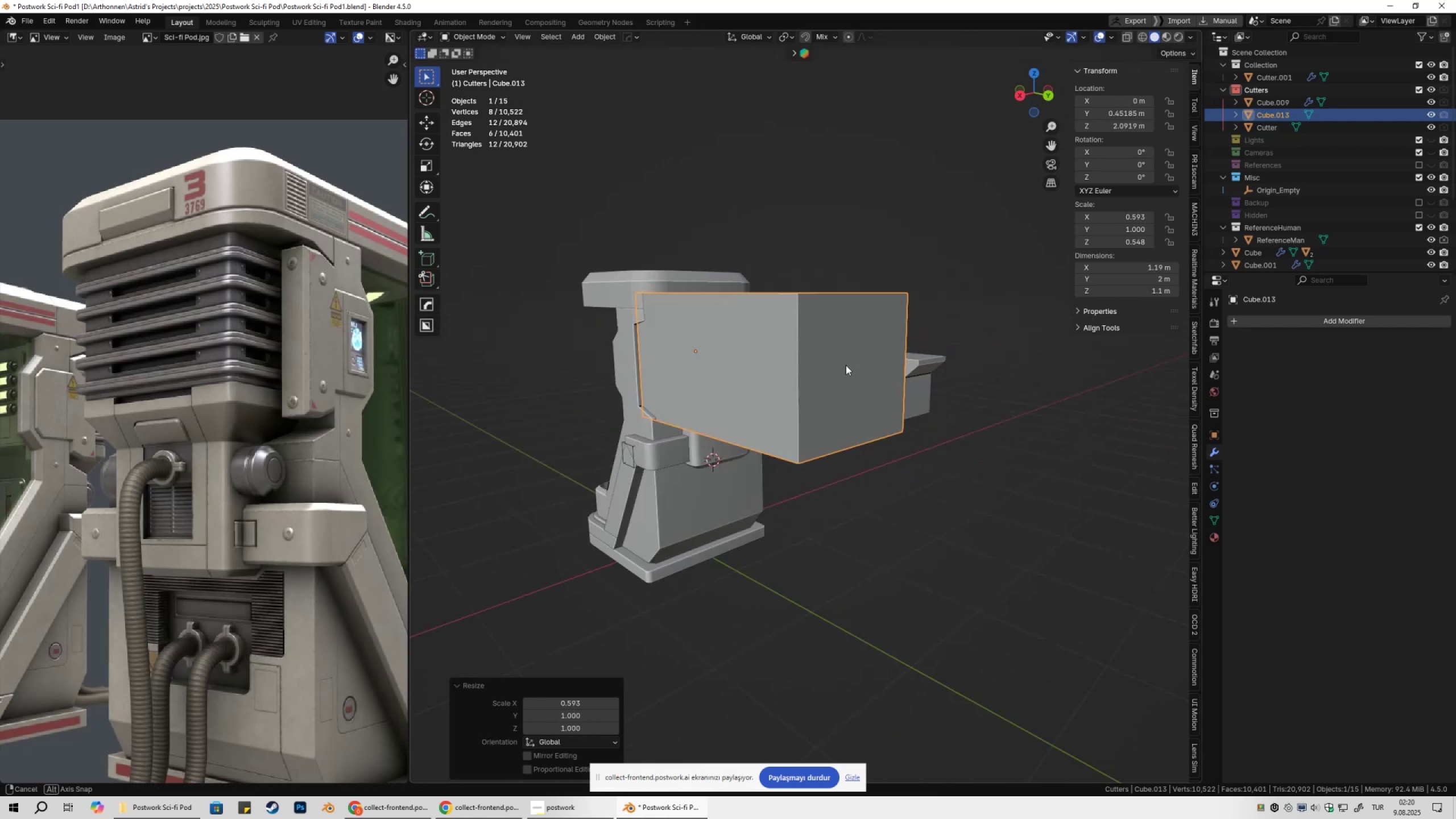 
key(Tab)
type(asz)
 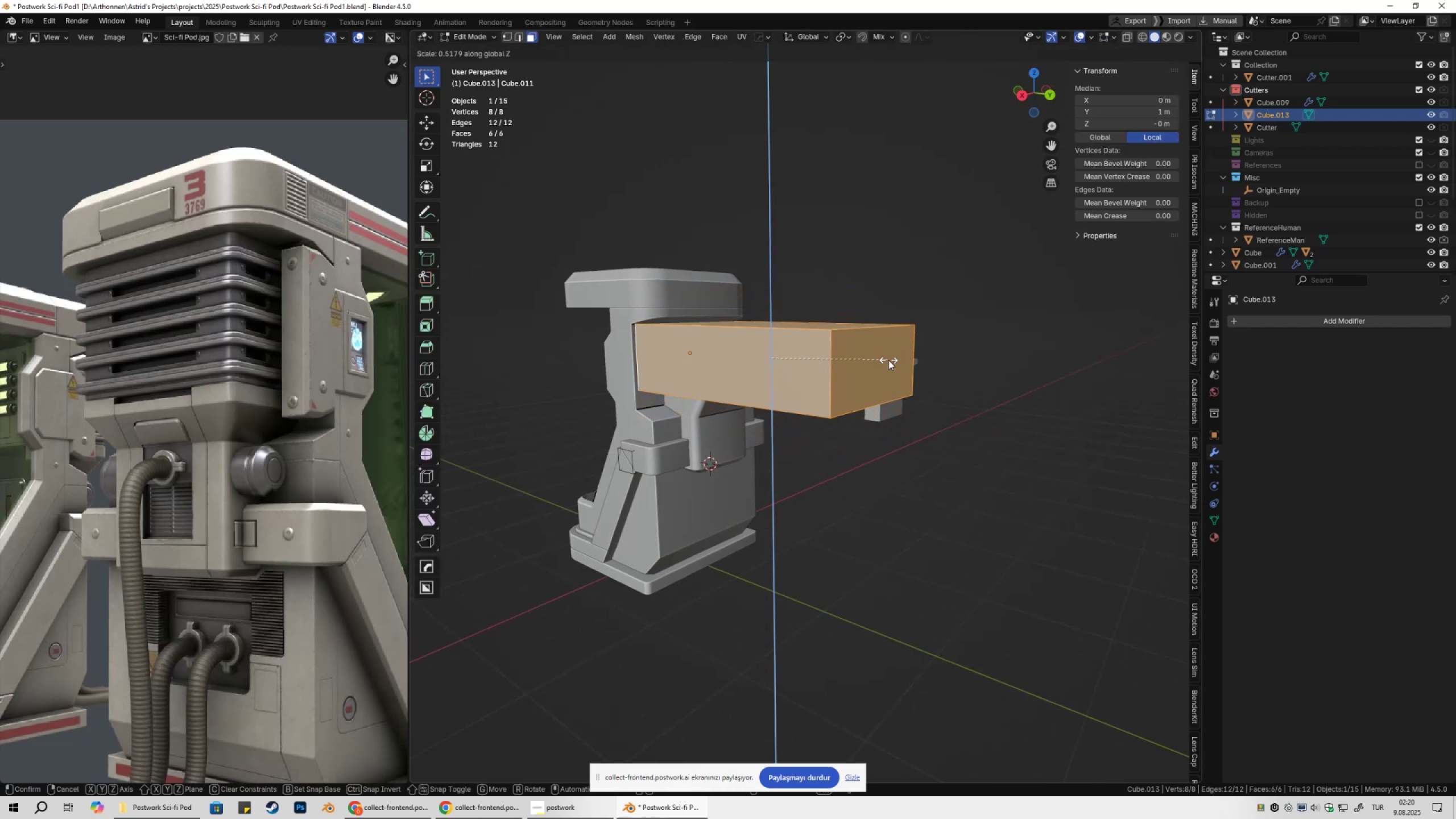 
left_click([889, 360])
 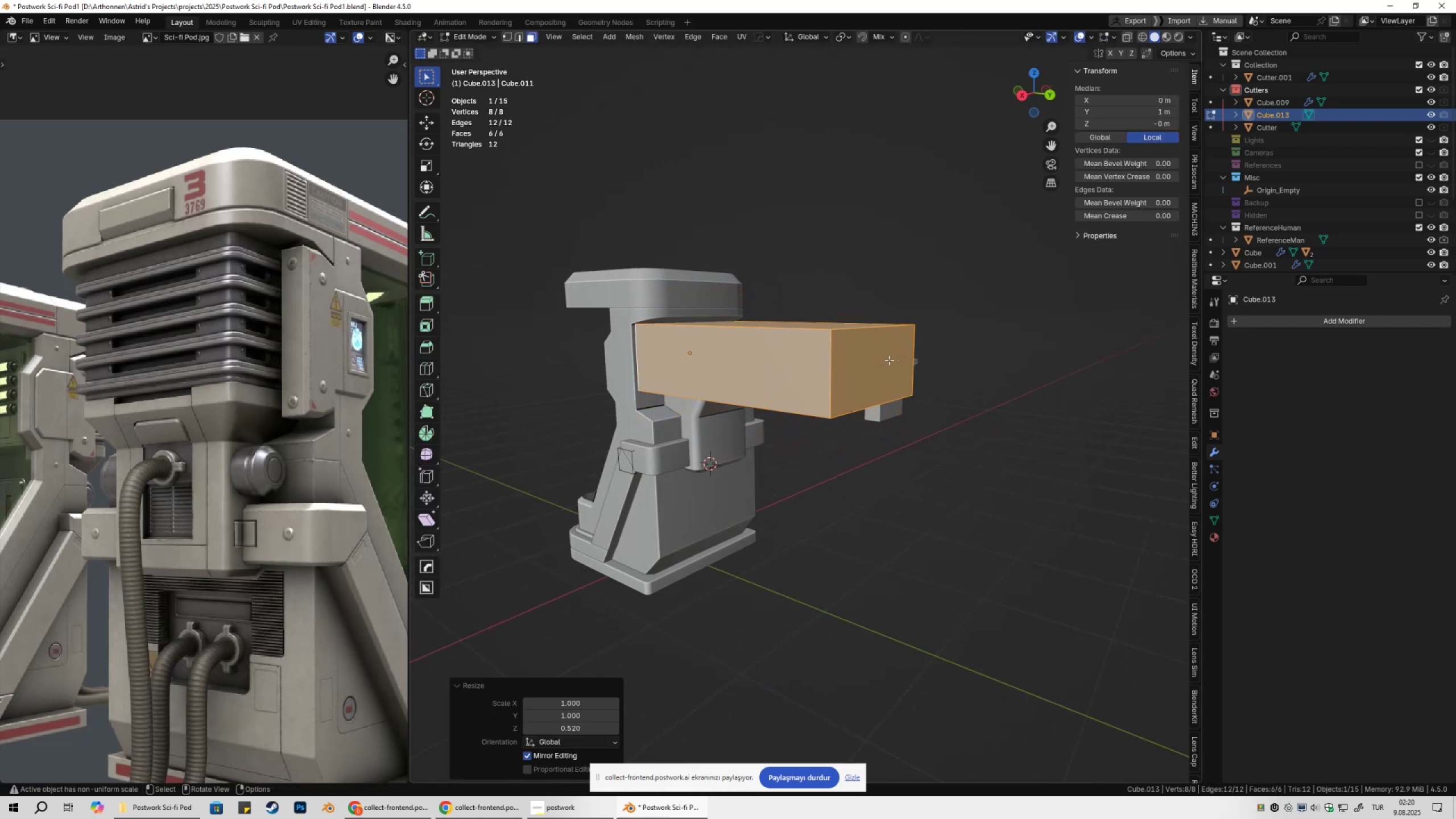 
key(Tab)
type(gz)
 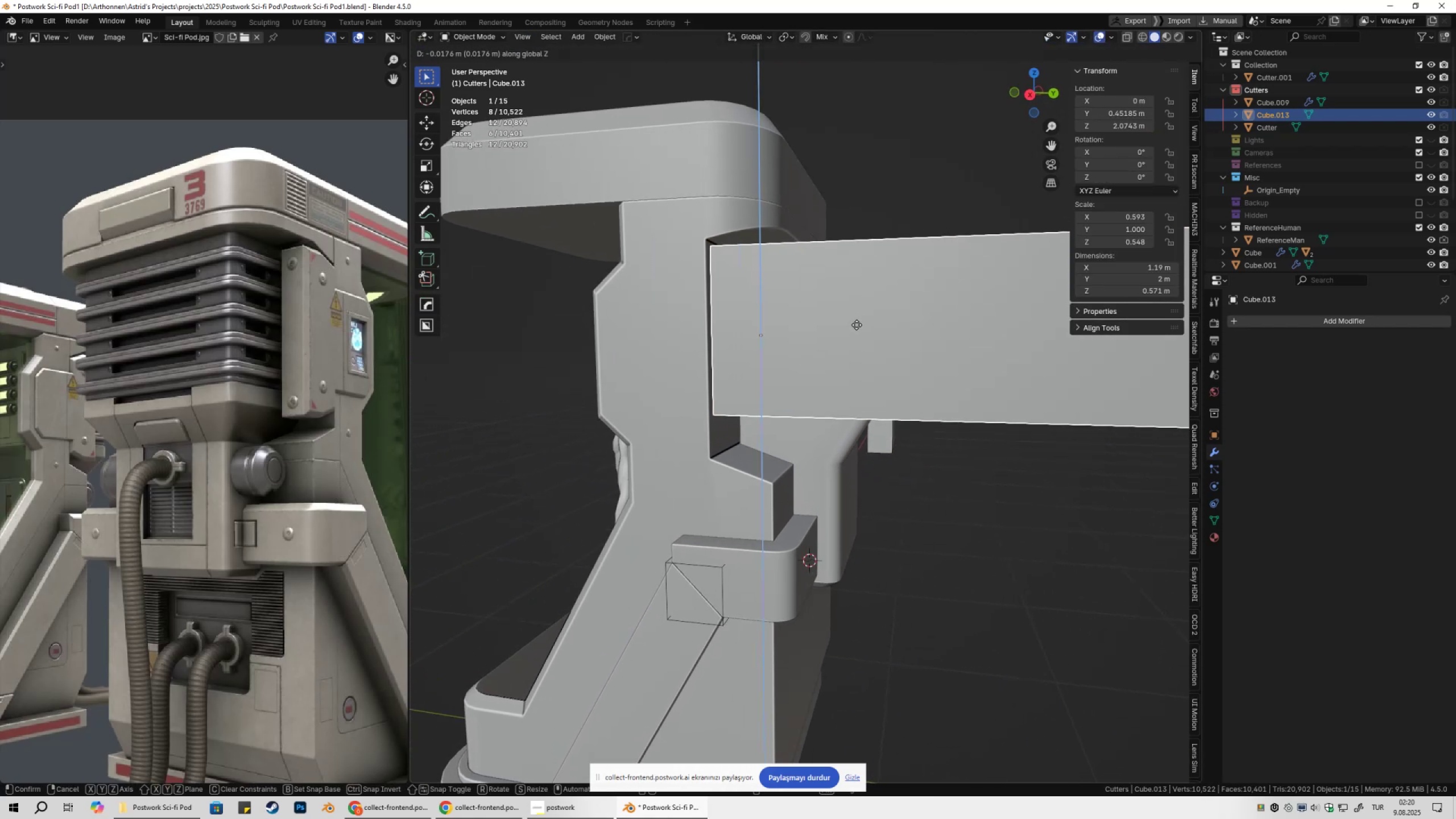 
scroll: coordinate [803, 345], scroll_direction: up, amount: 4.0
 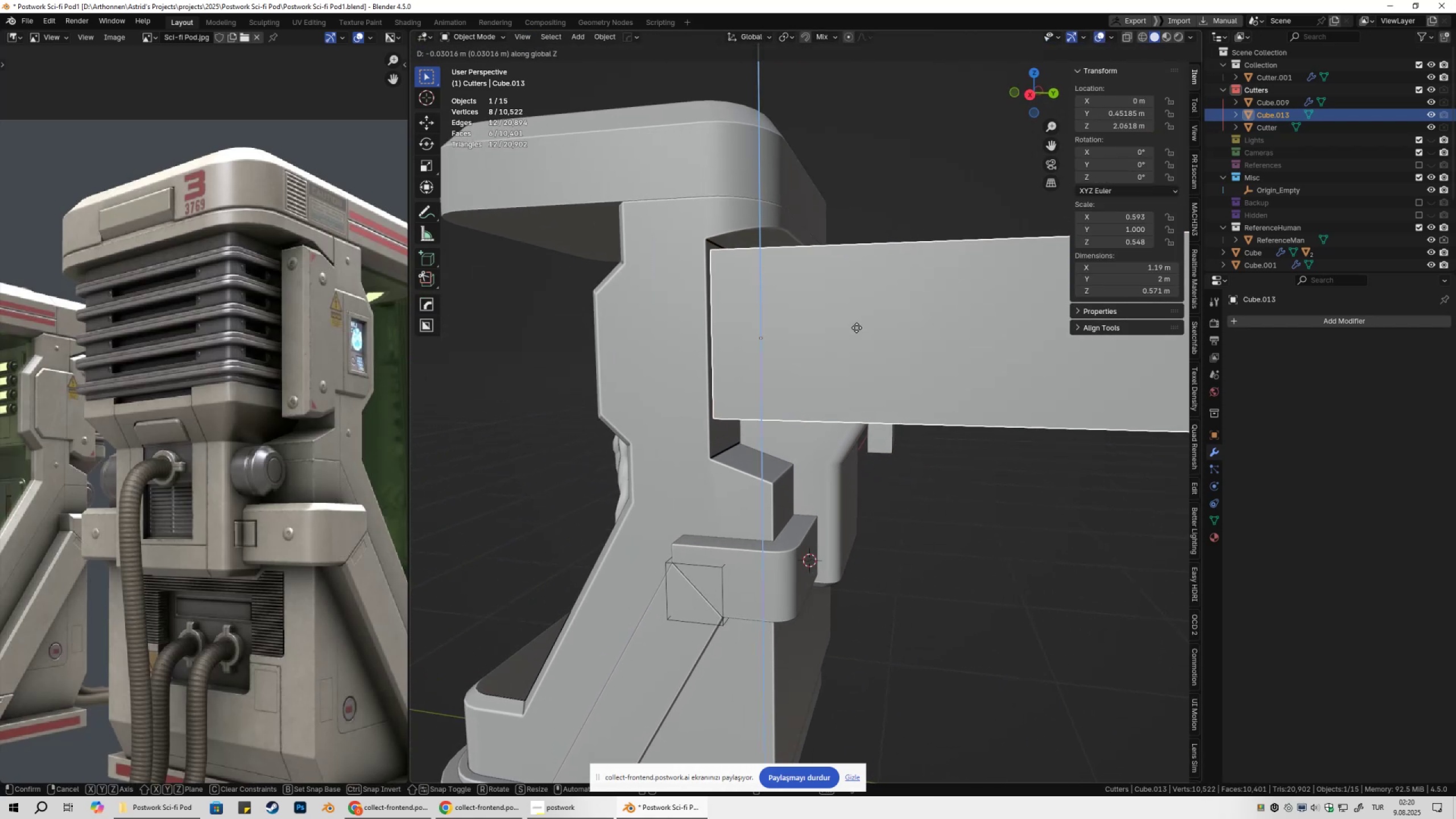 
left_click([857, 325])
 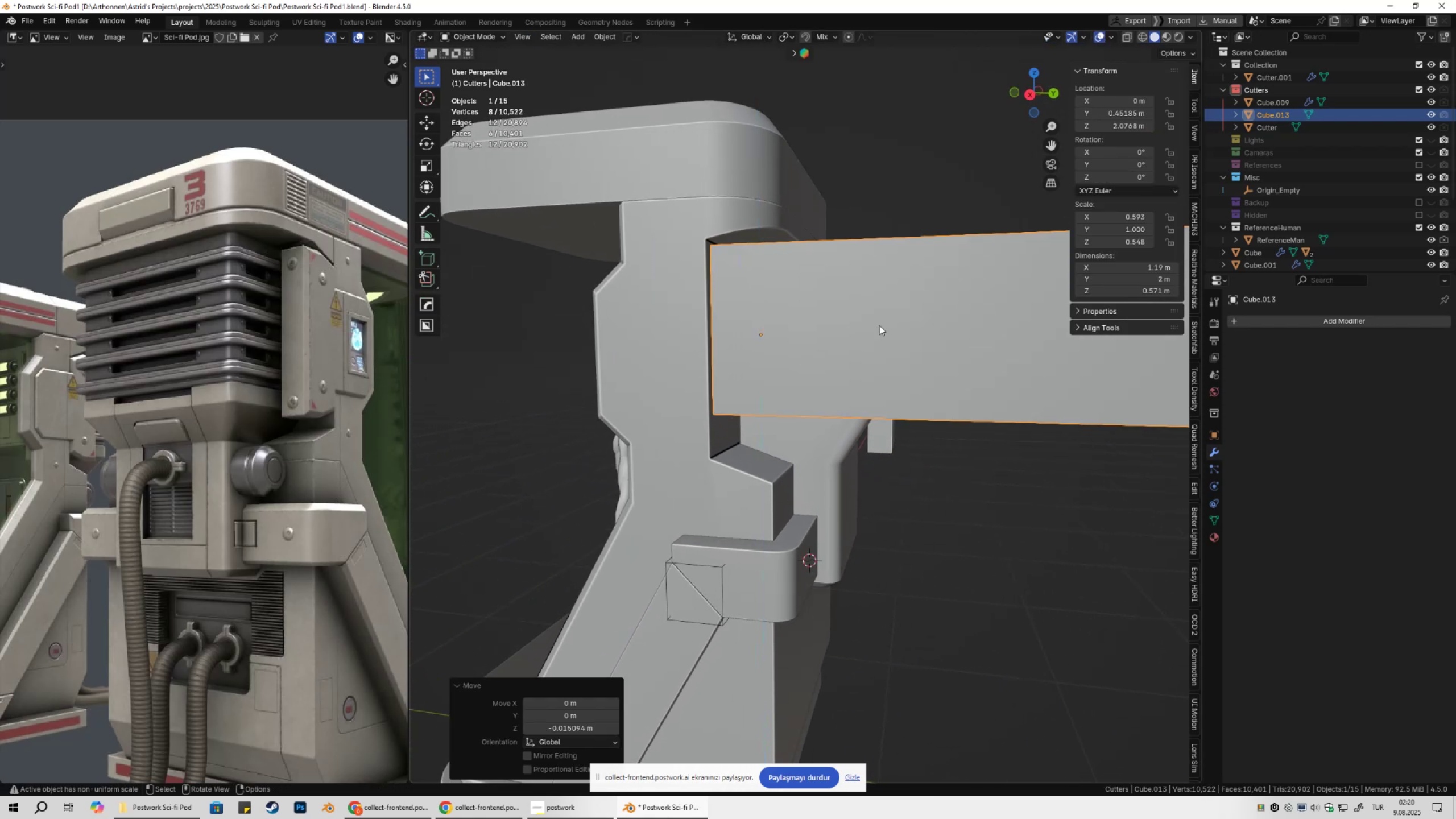 
key(Shift+ShiftLeft)
 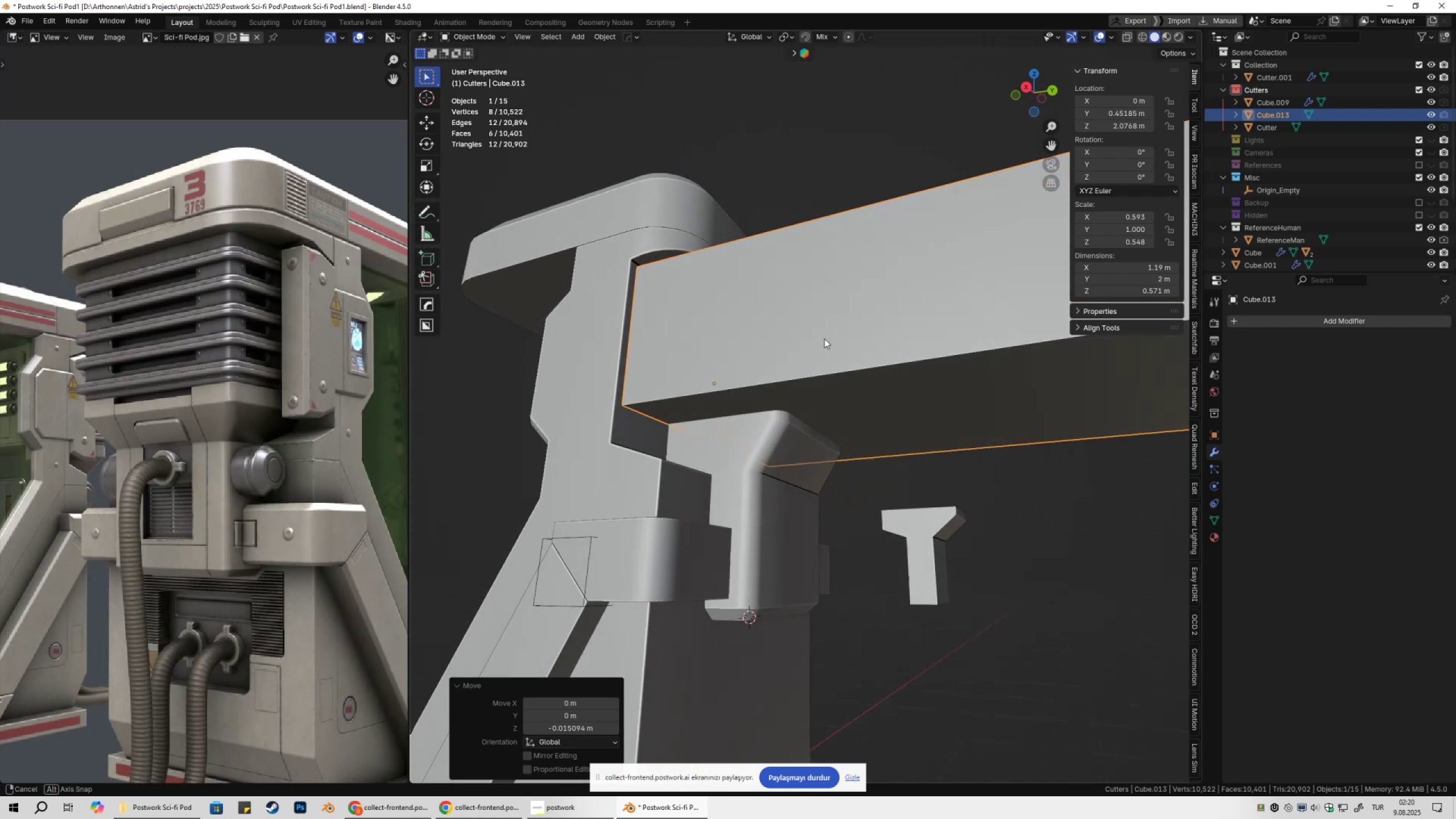 
key(Tab)
 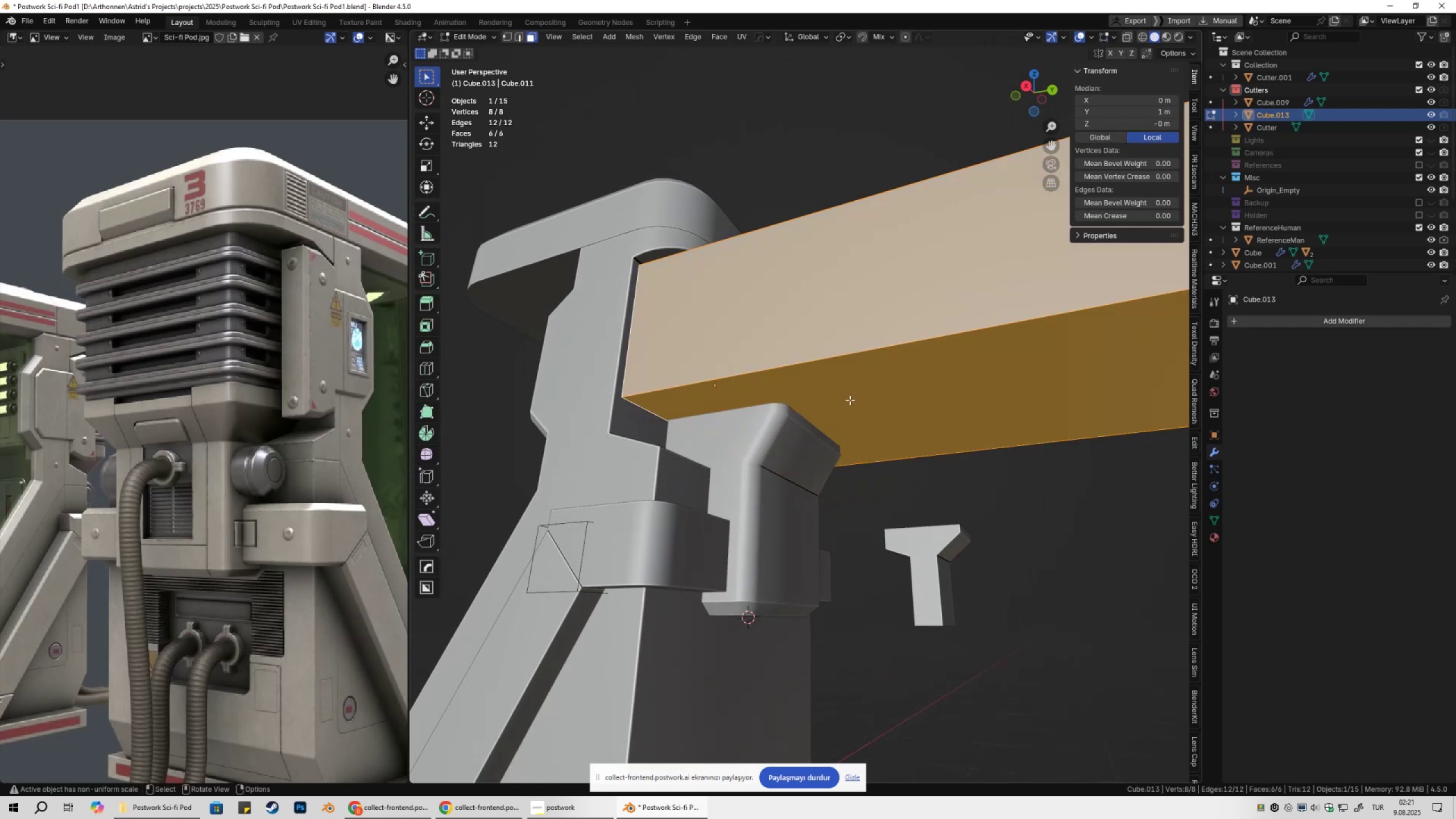 
key(3)
 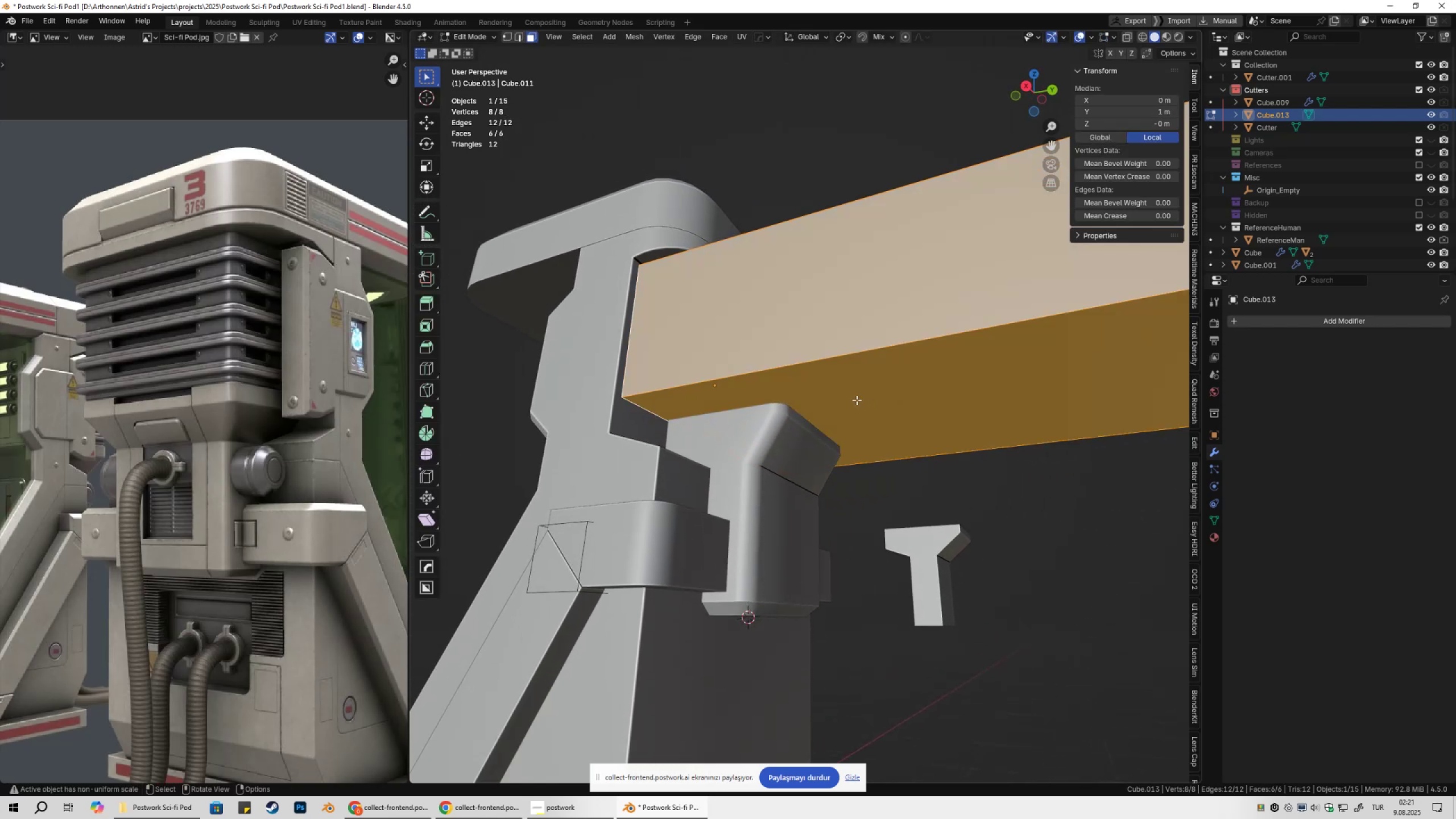 
left_click([857, 400])
 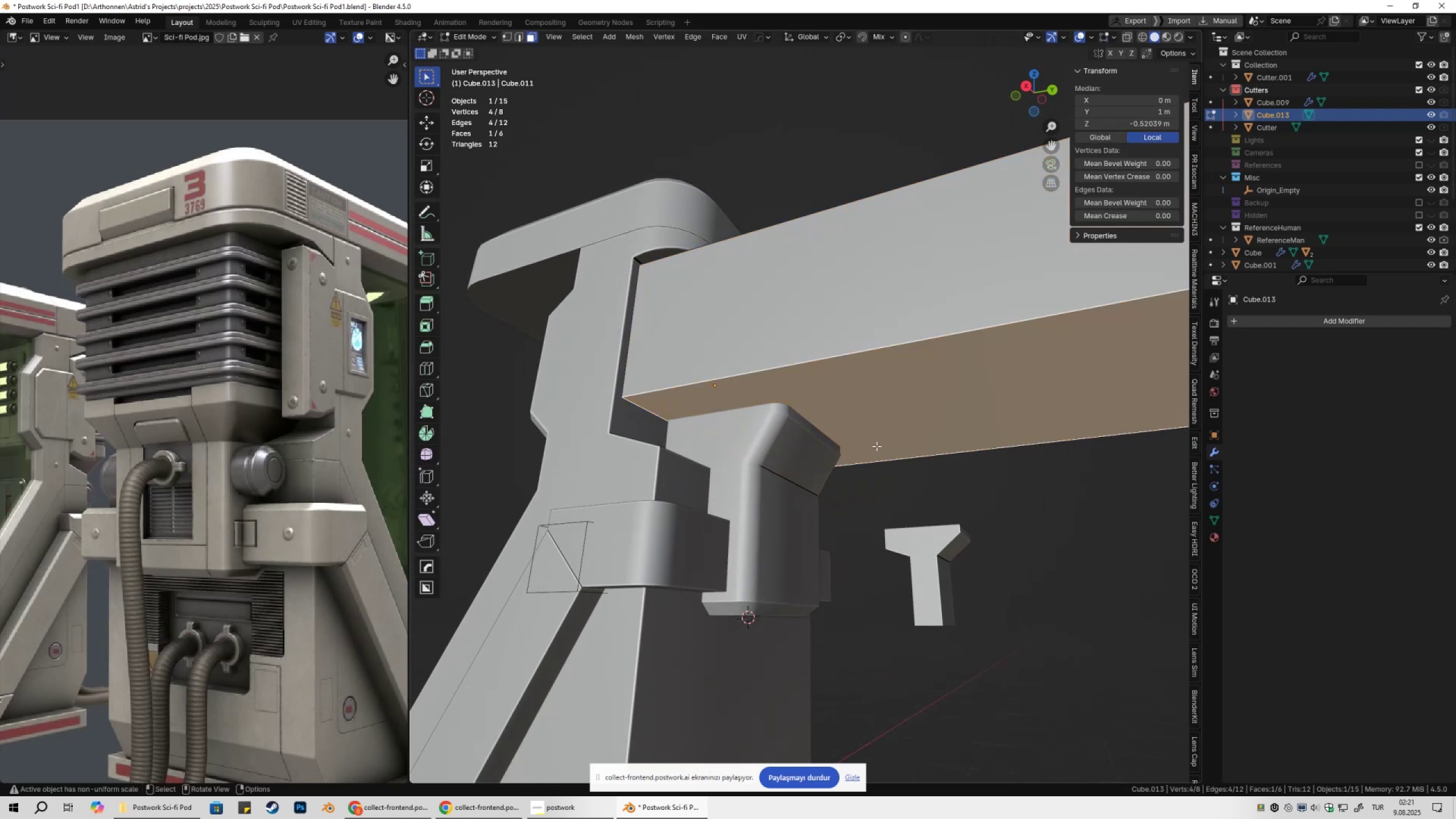 
type(gz)
 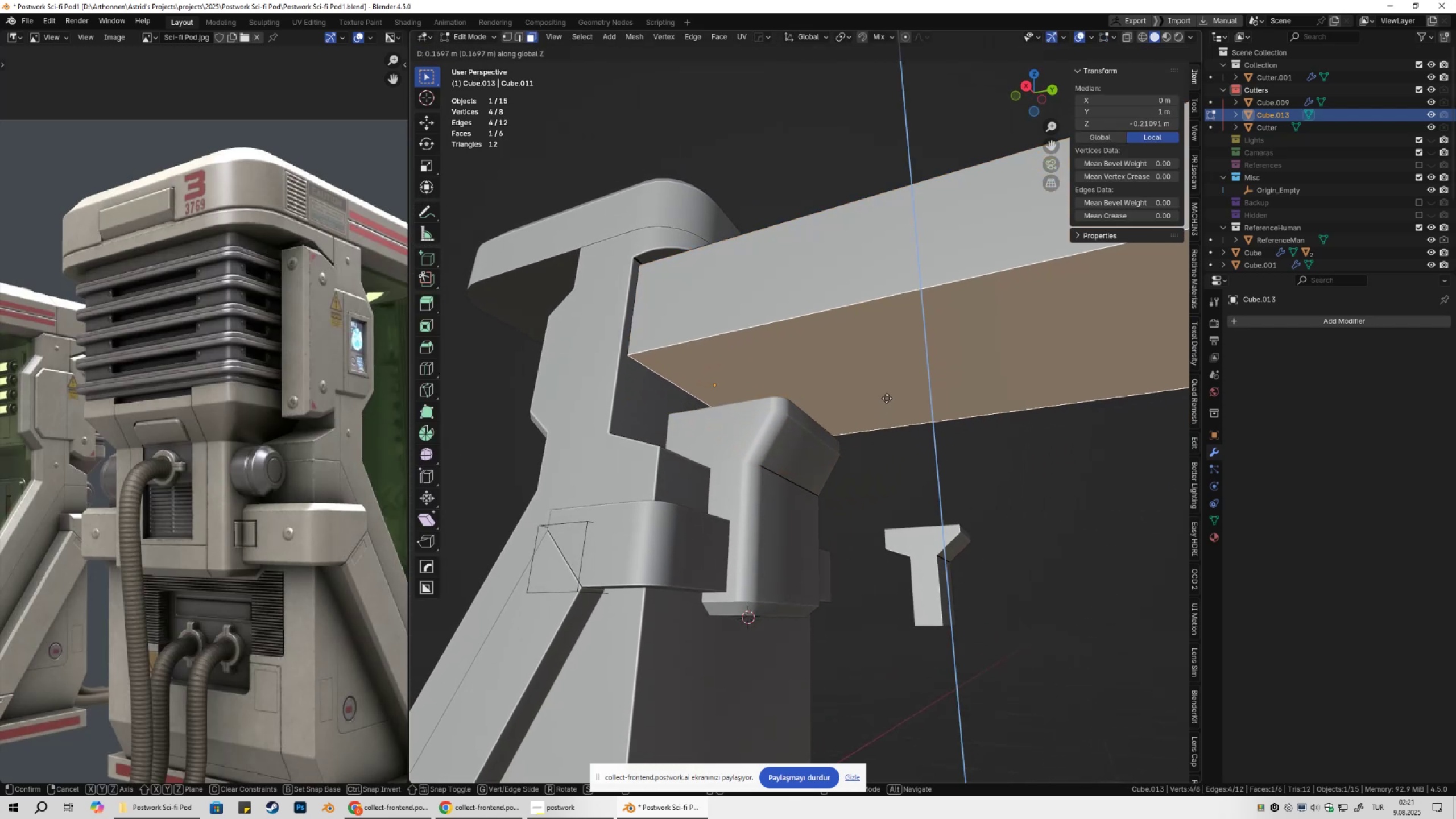 
left_click([890, 392])
 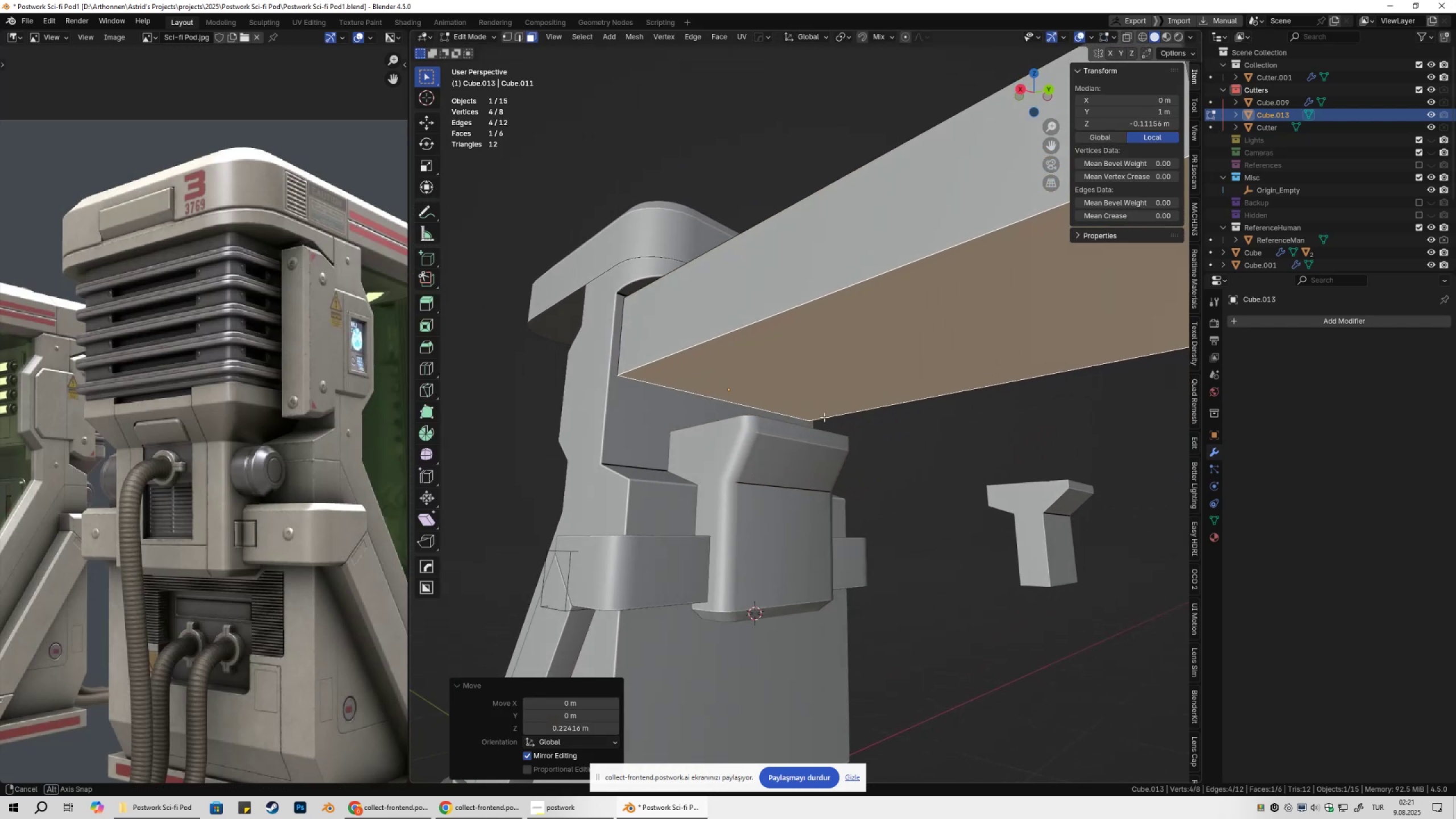 
scroll: coordinate [793, 425], scroll_direction: up, amount: 3.0
 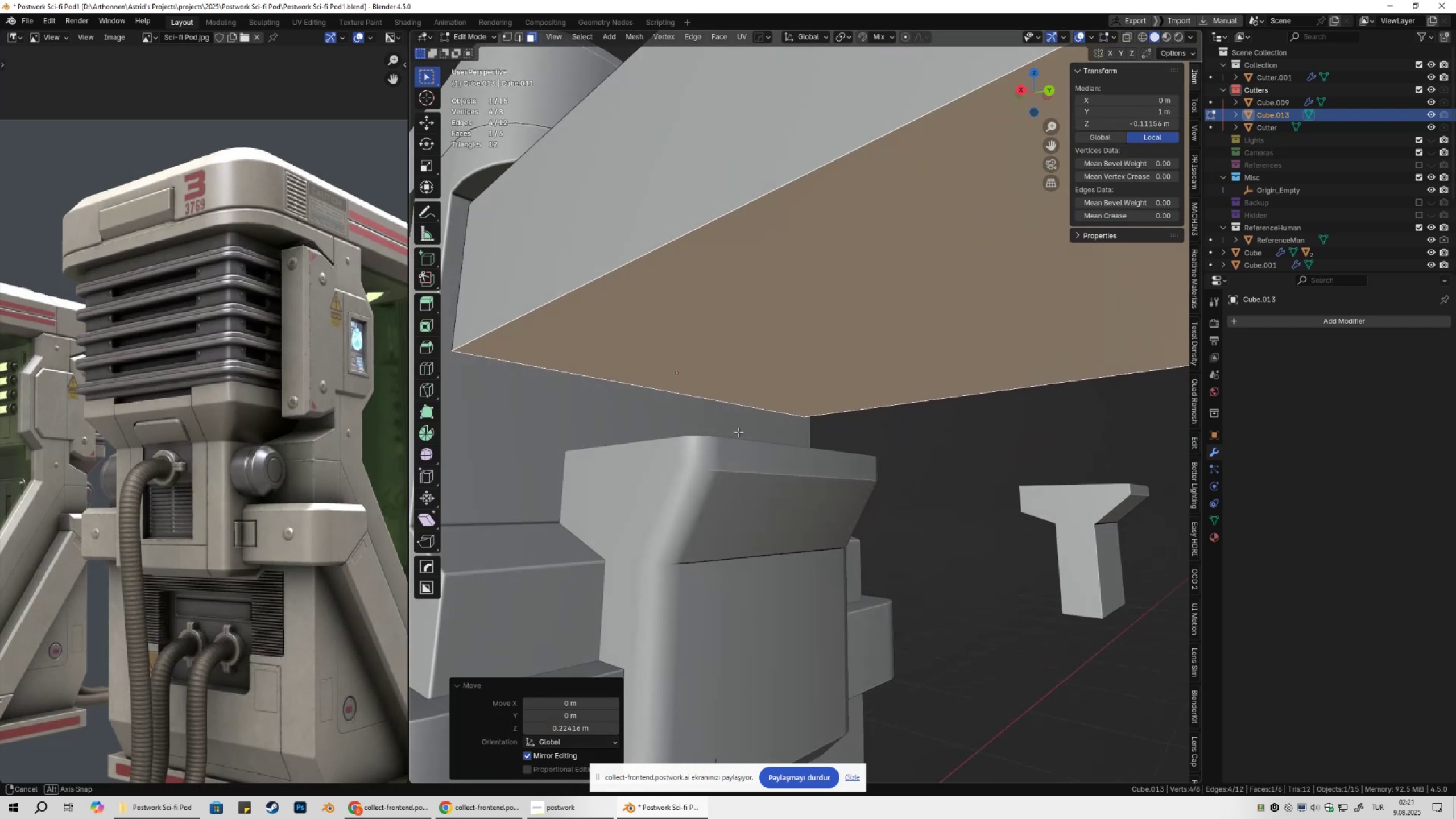 
type(gz)
 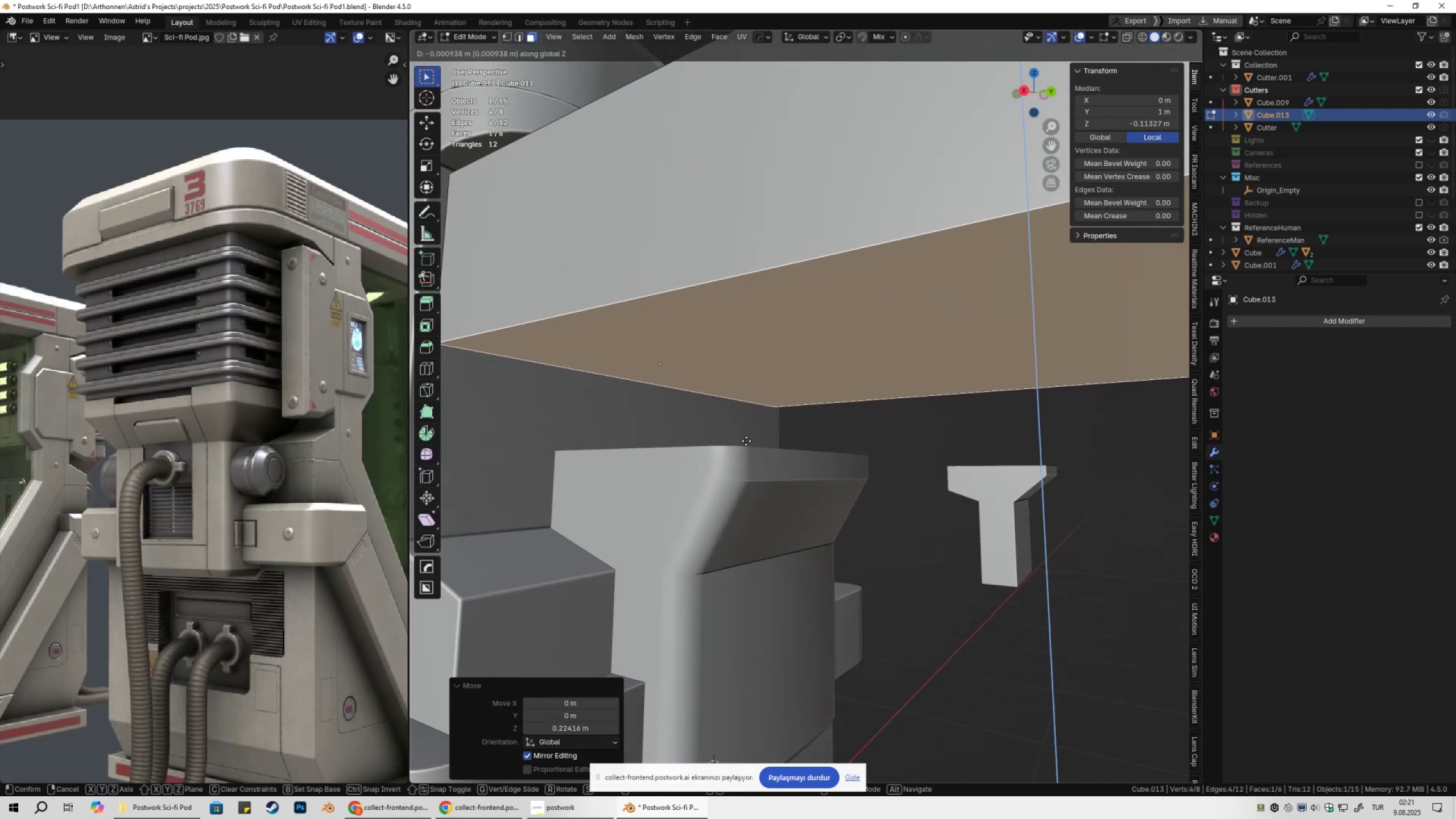 
hold_key(key=ControlLeft, duration=0.38)
left_click([752, 441])
 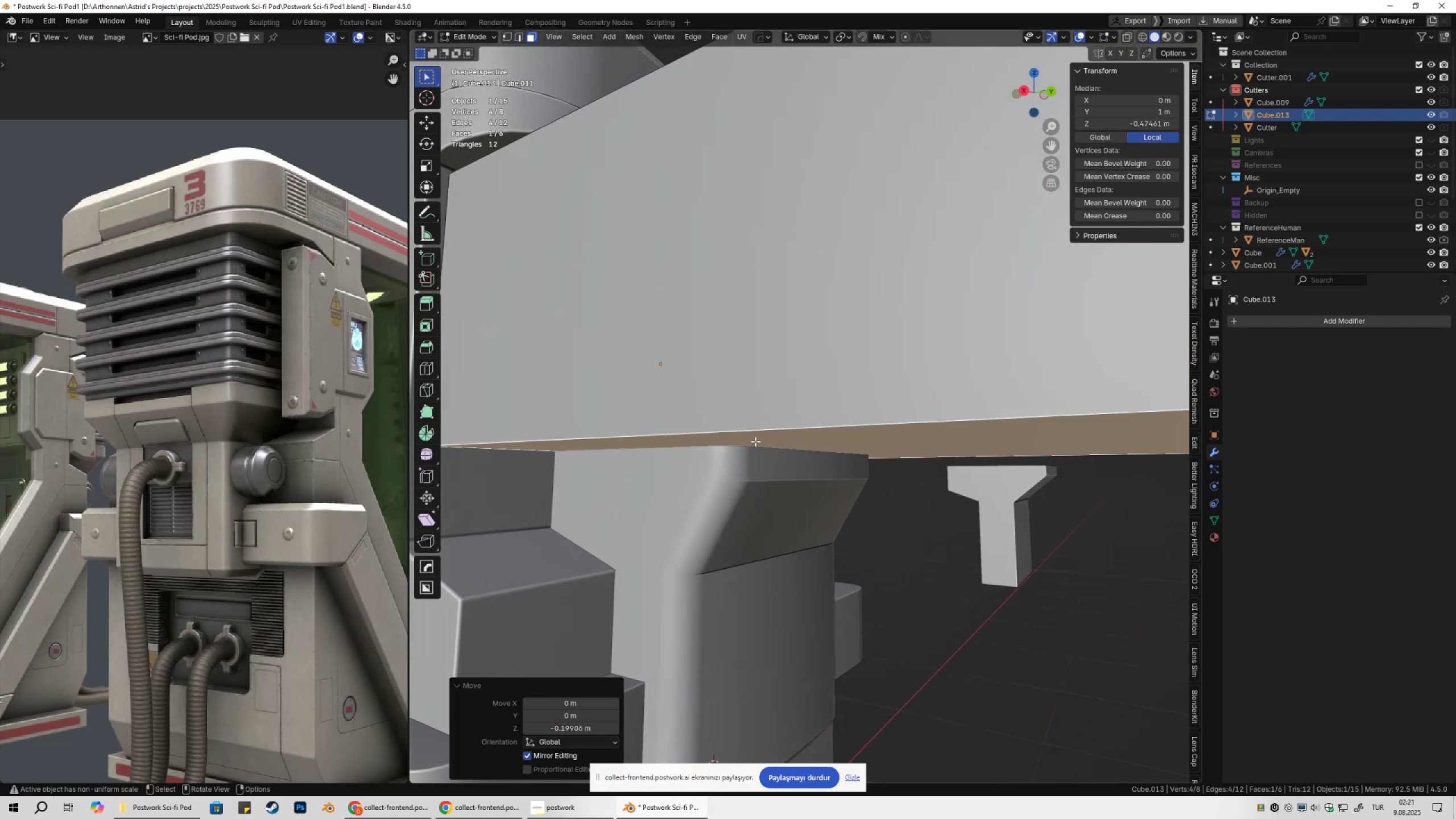 
scroll: coordinate [783, 456], scroll_direction: down, amount: 4.0
 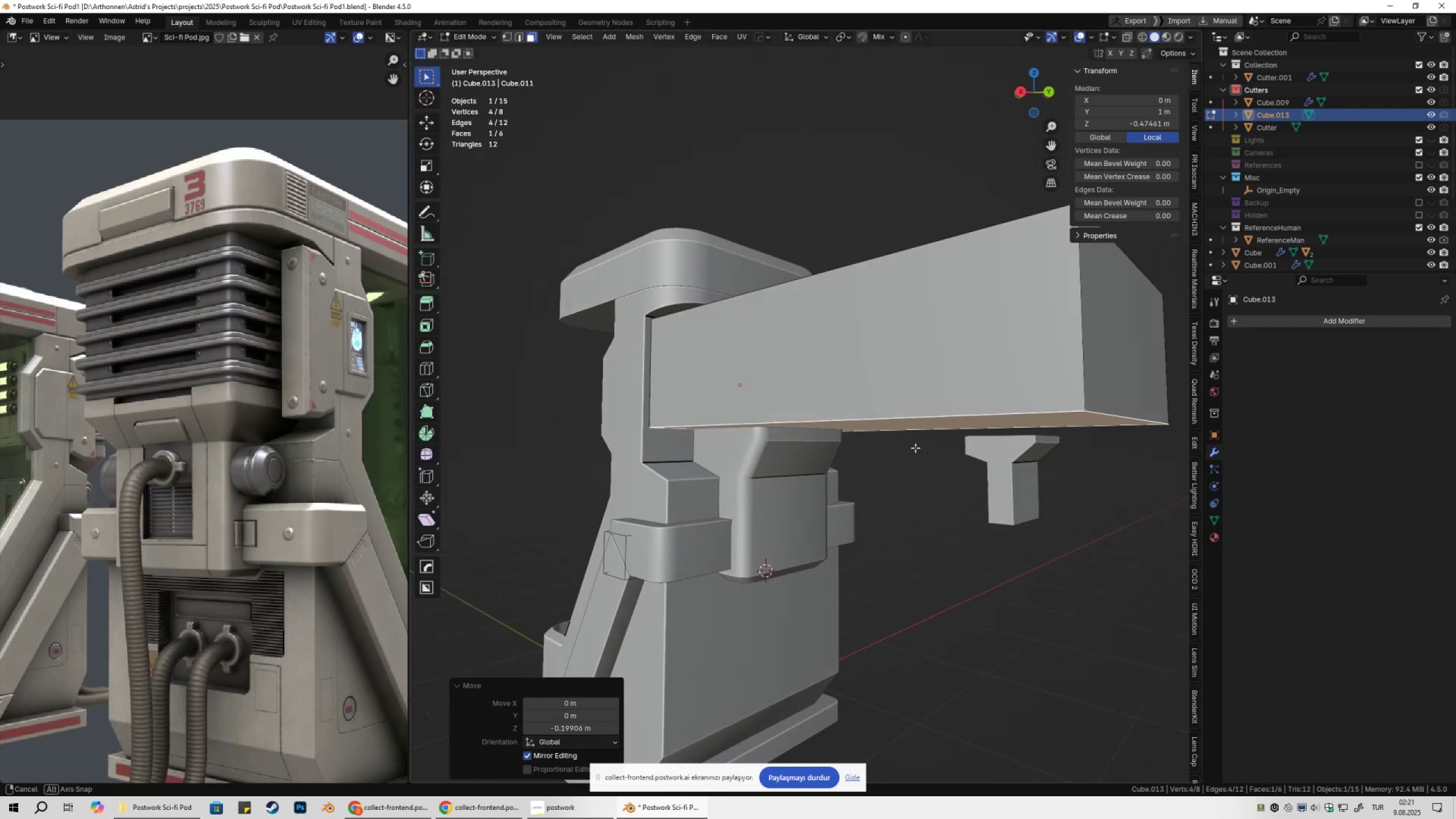 
key(3)
 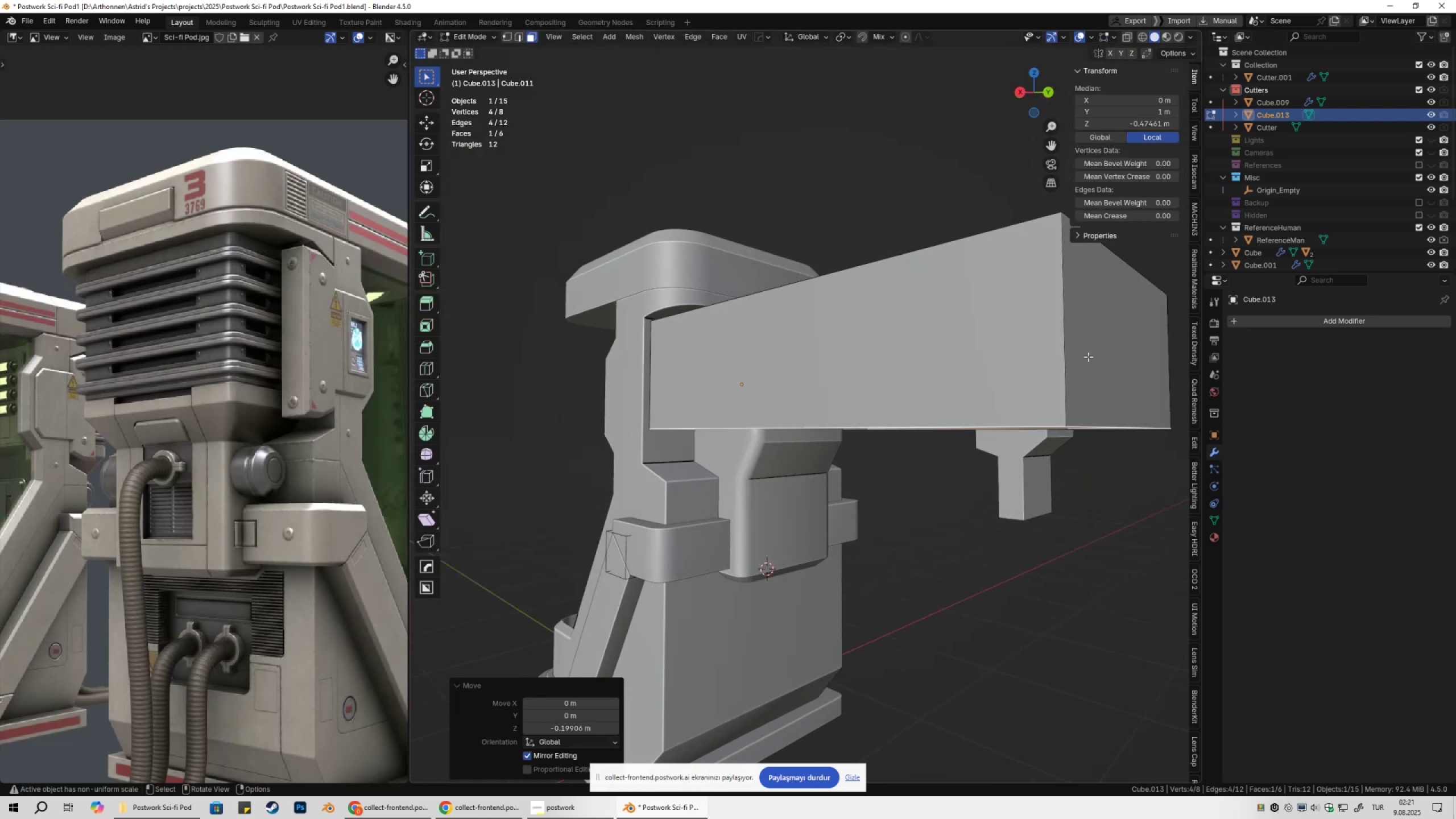 
left_click([1088, 357])
 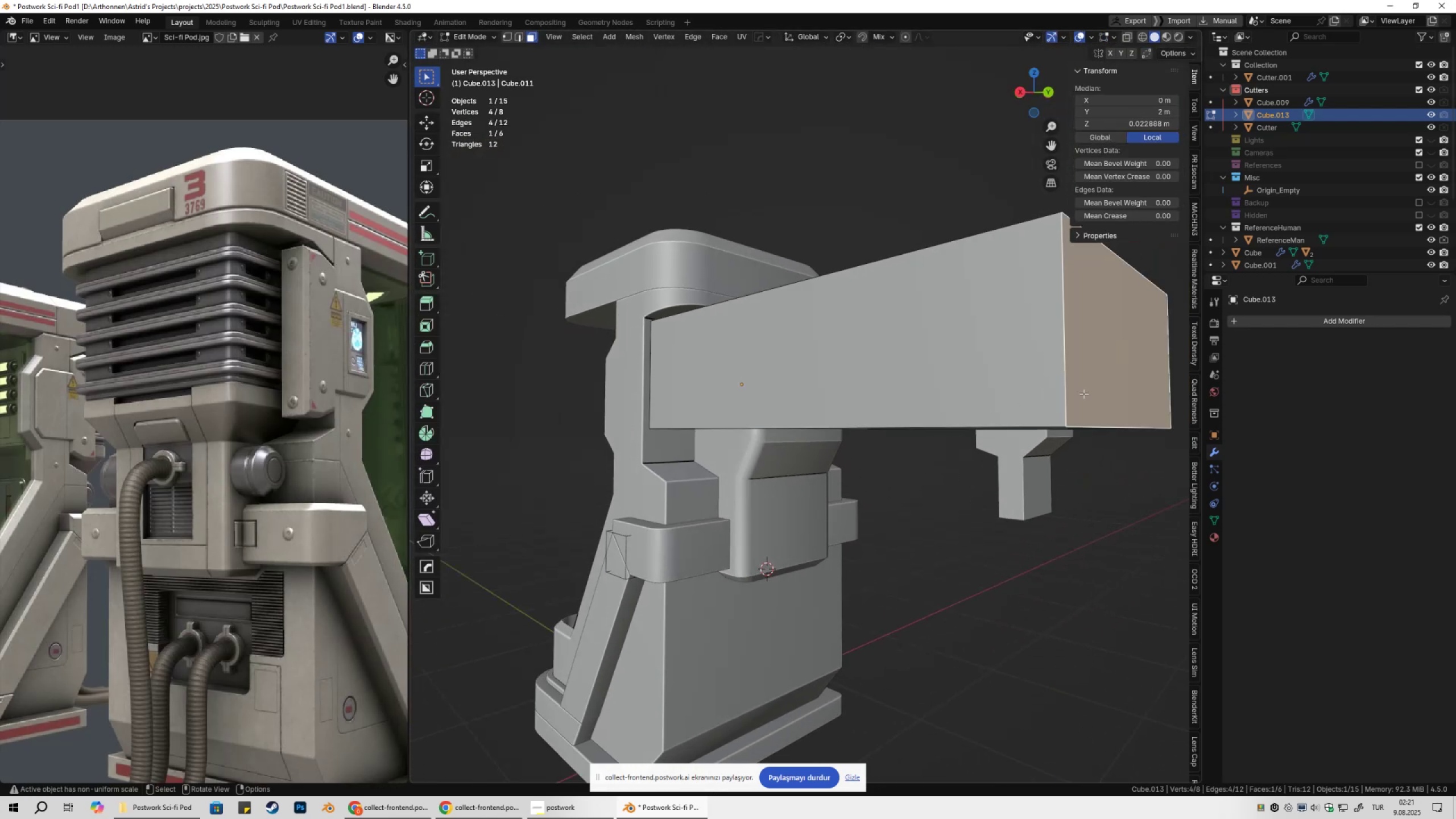 
type(gygy)
 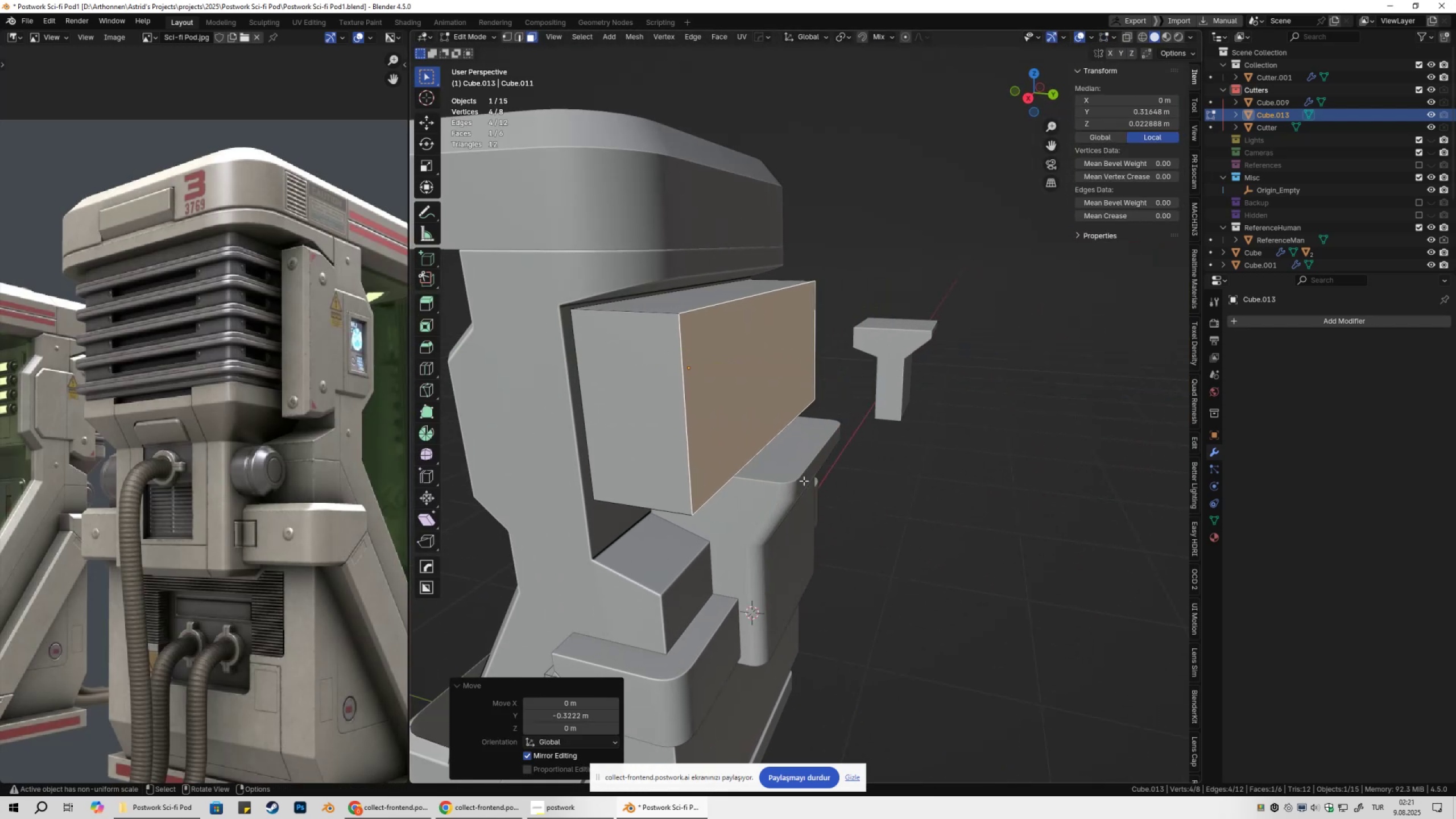 
scroll: coordinate [845, 461], scroll_direction: up, amount: 2.0
 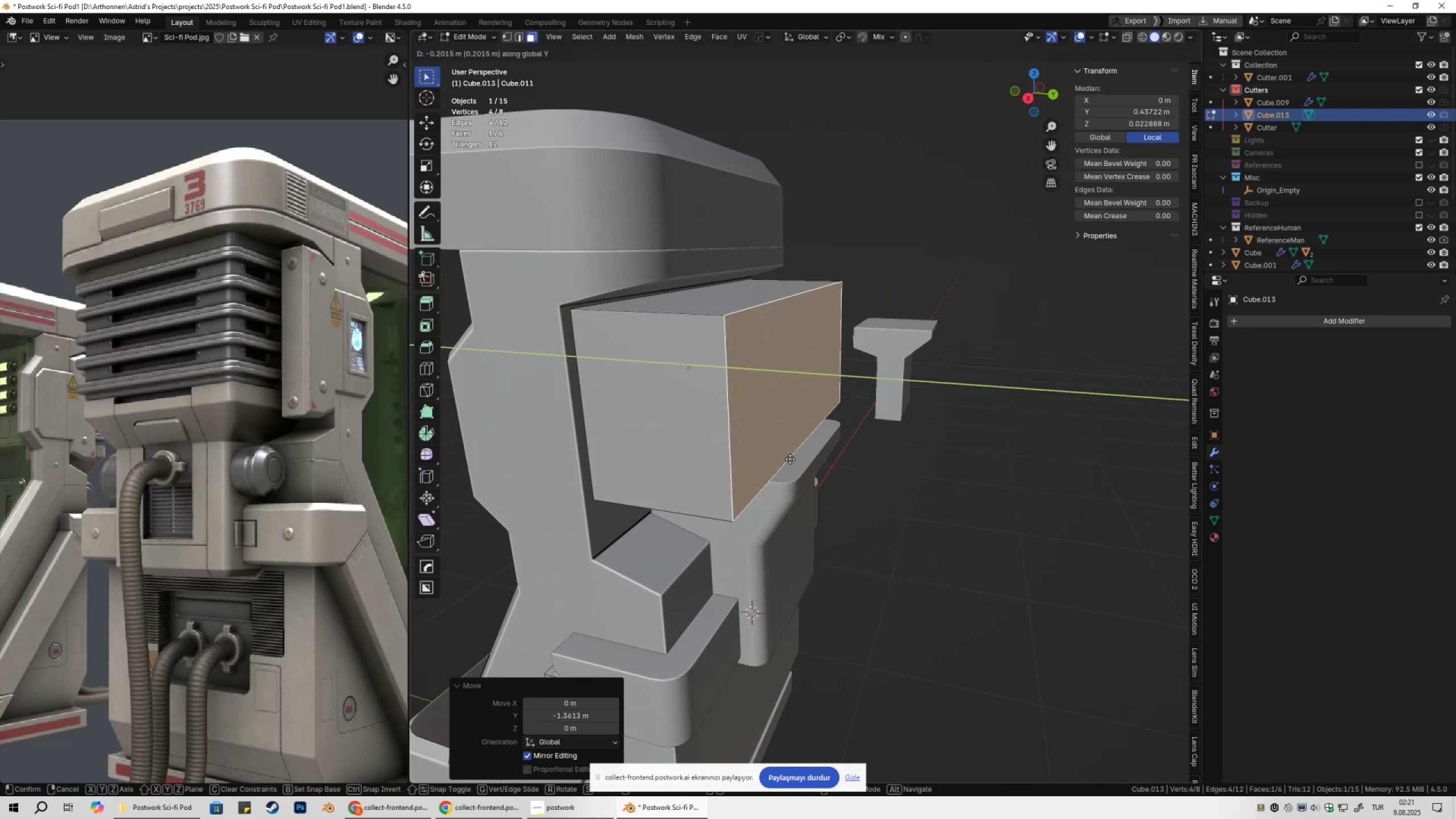 
left_click([774, 459])
 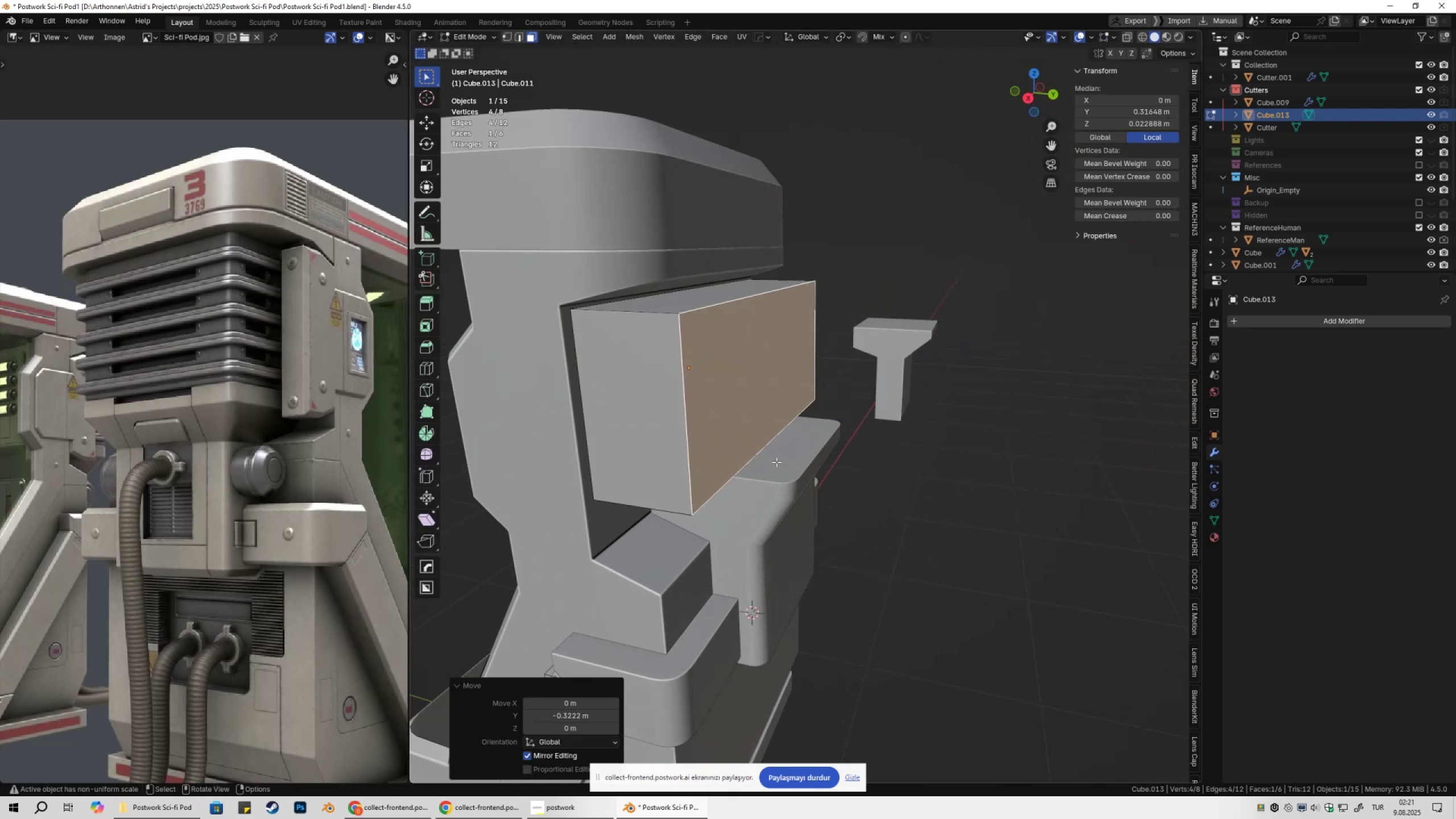 
scroll: coordinate [816, 495], scroll_direction: up, amount: 3.0
 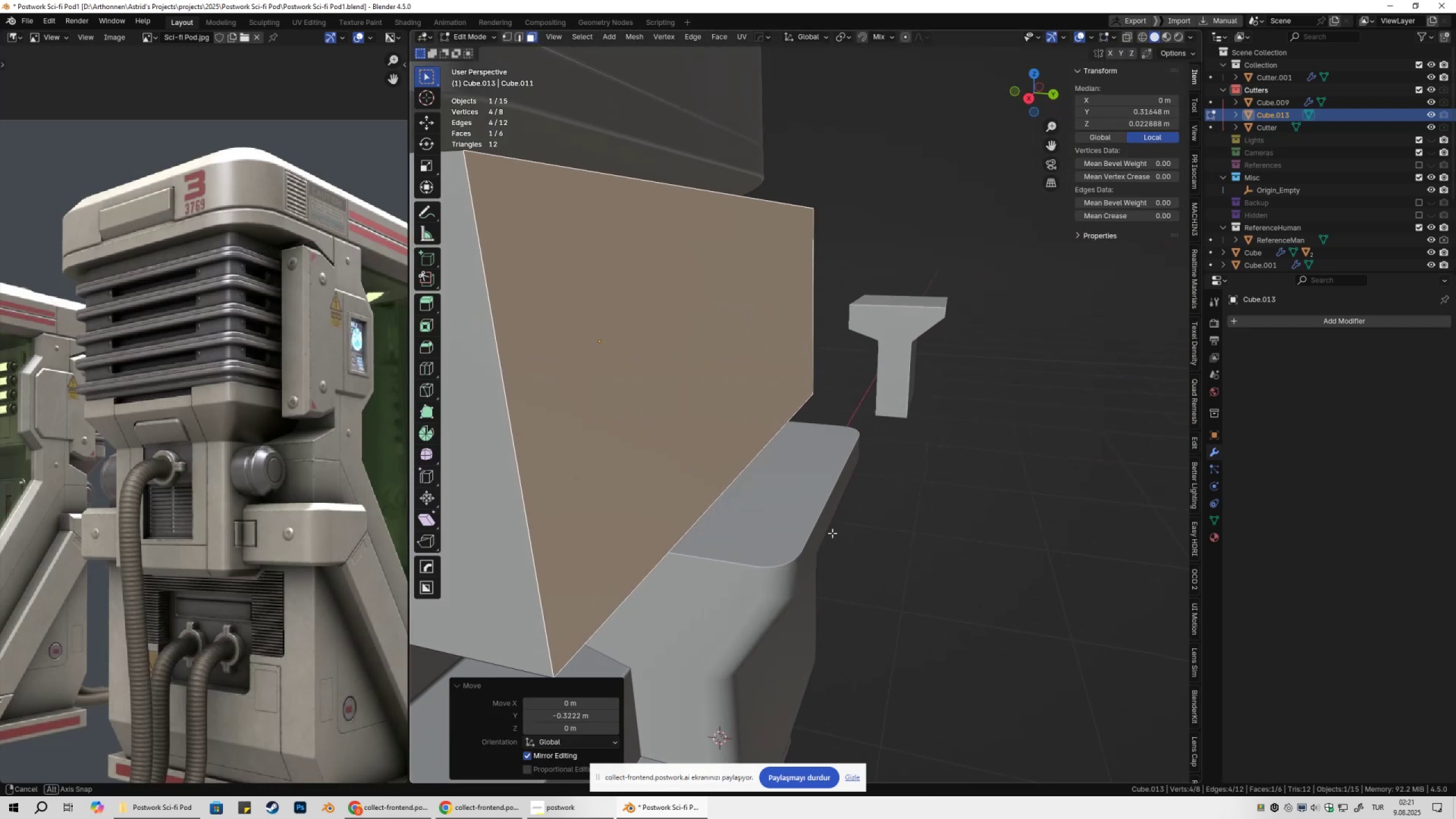 
type(gy)
 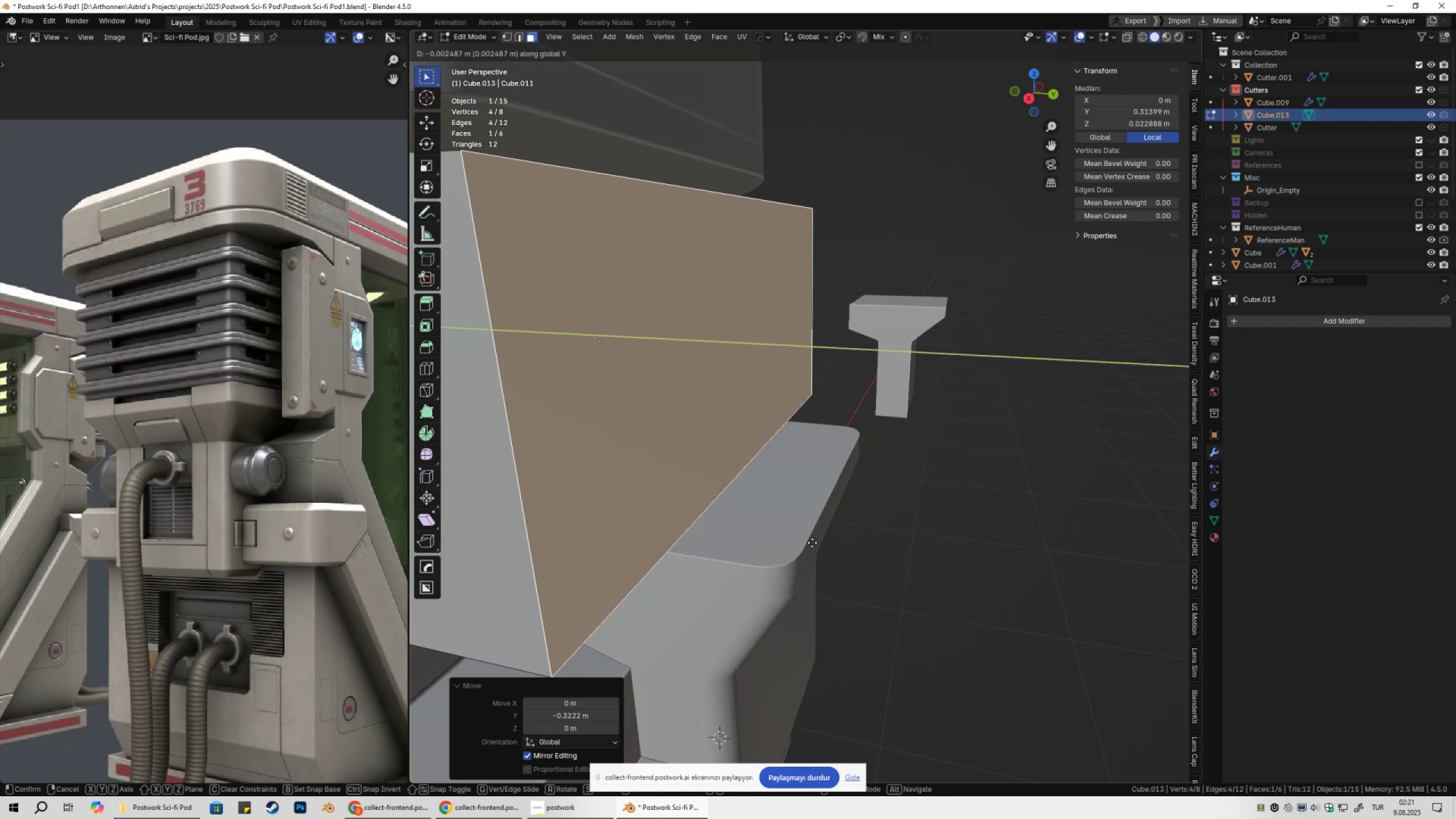 
hold_key(key=ControlLeft, duration=0.41)
left_click([812, 534])
 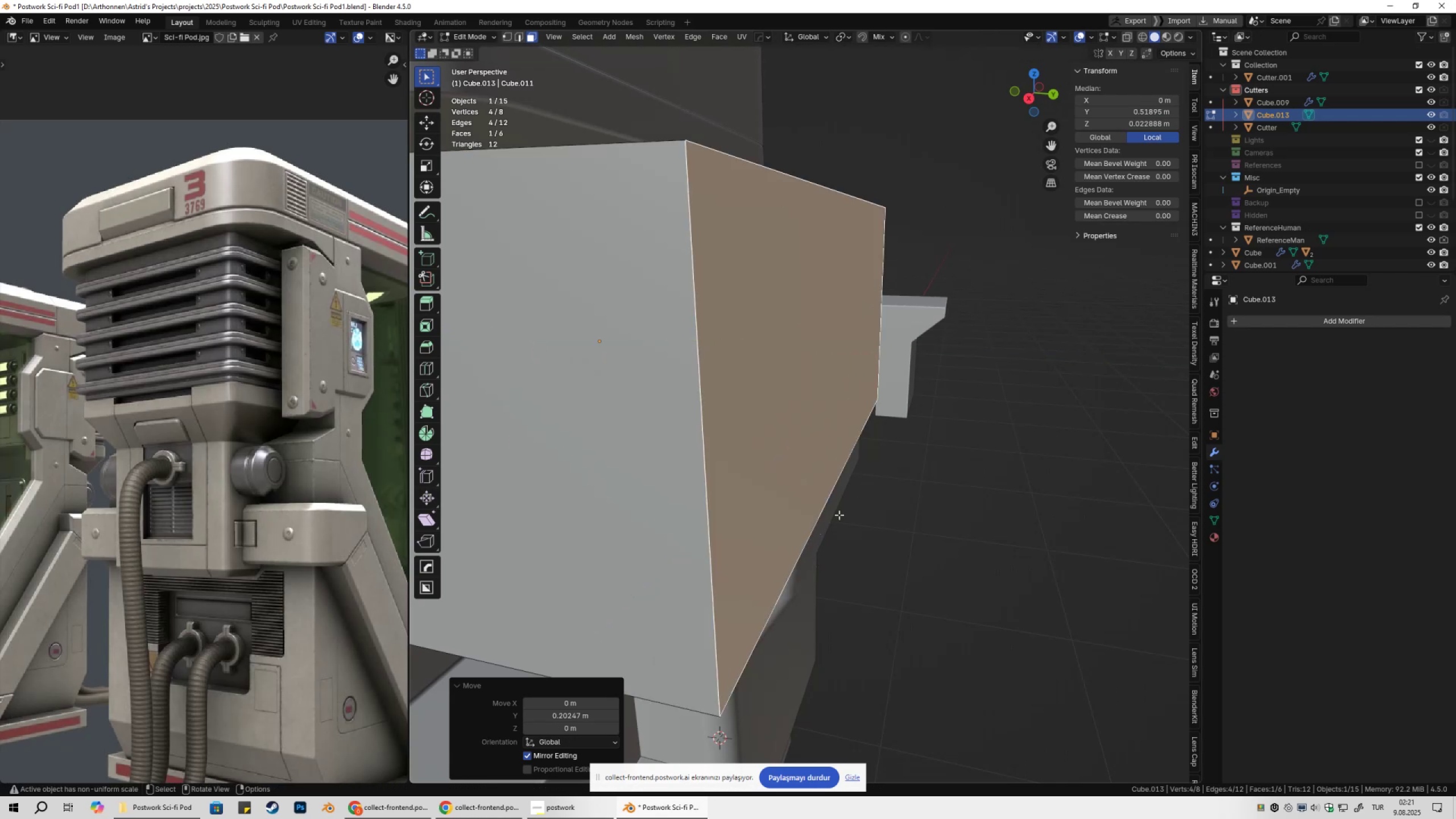 
scroll: coordinate [855, 513], scroll_direction: down, amount: 4.0
 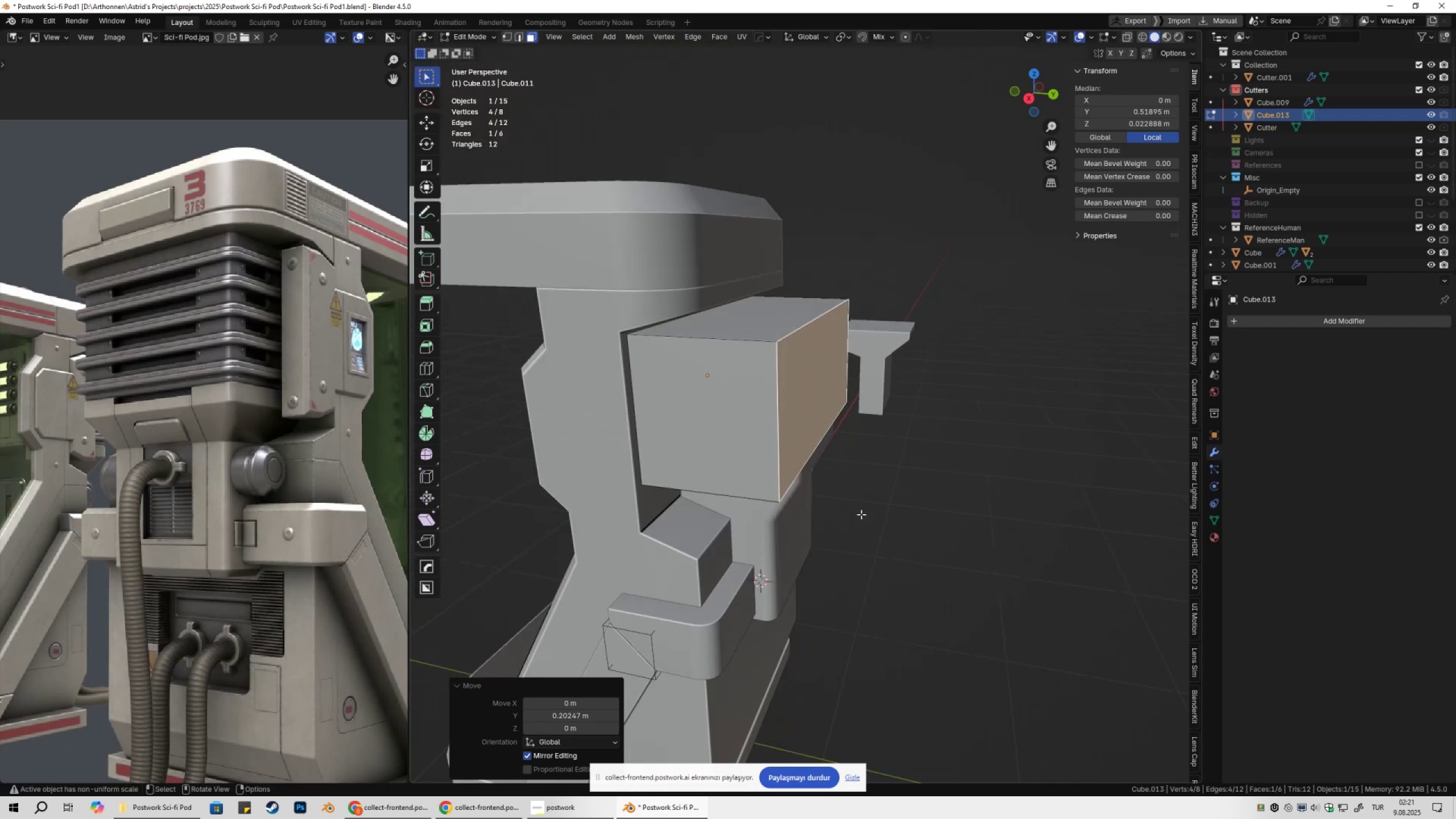 
key(Tab)
 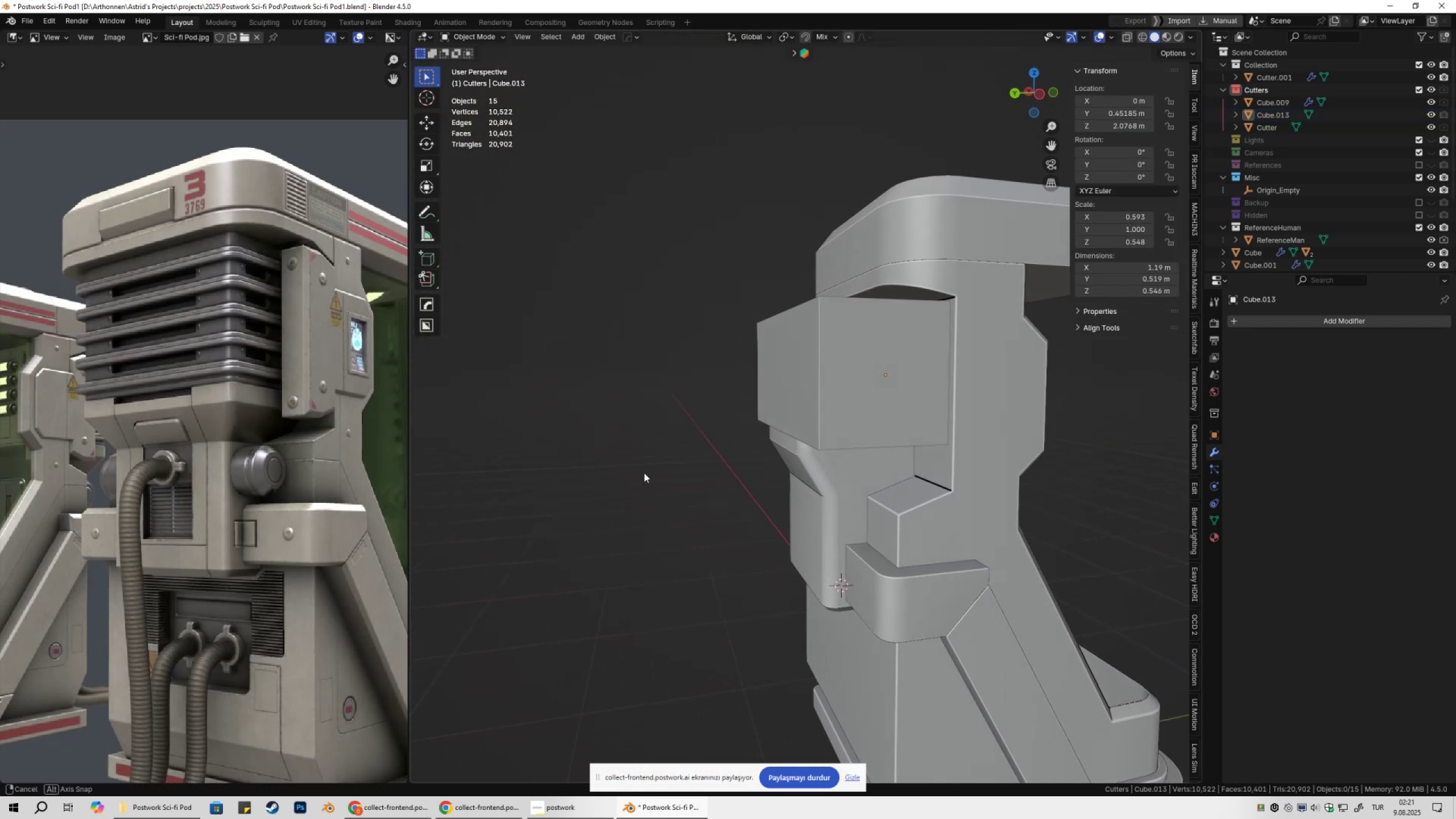 
wait(9.26)
 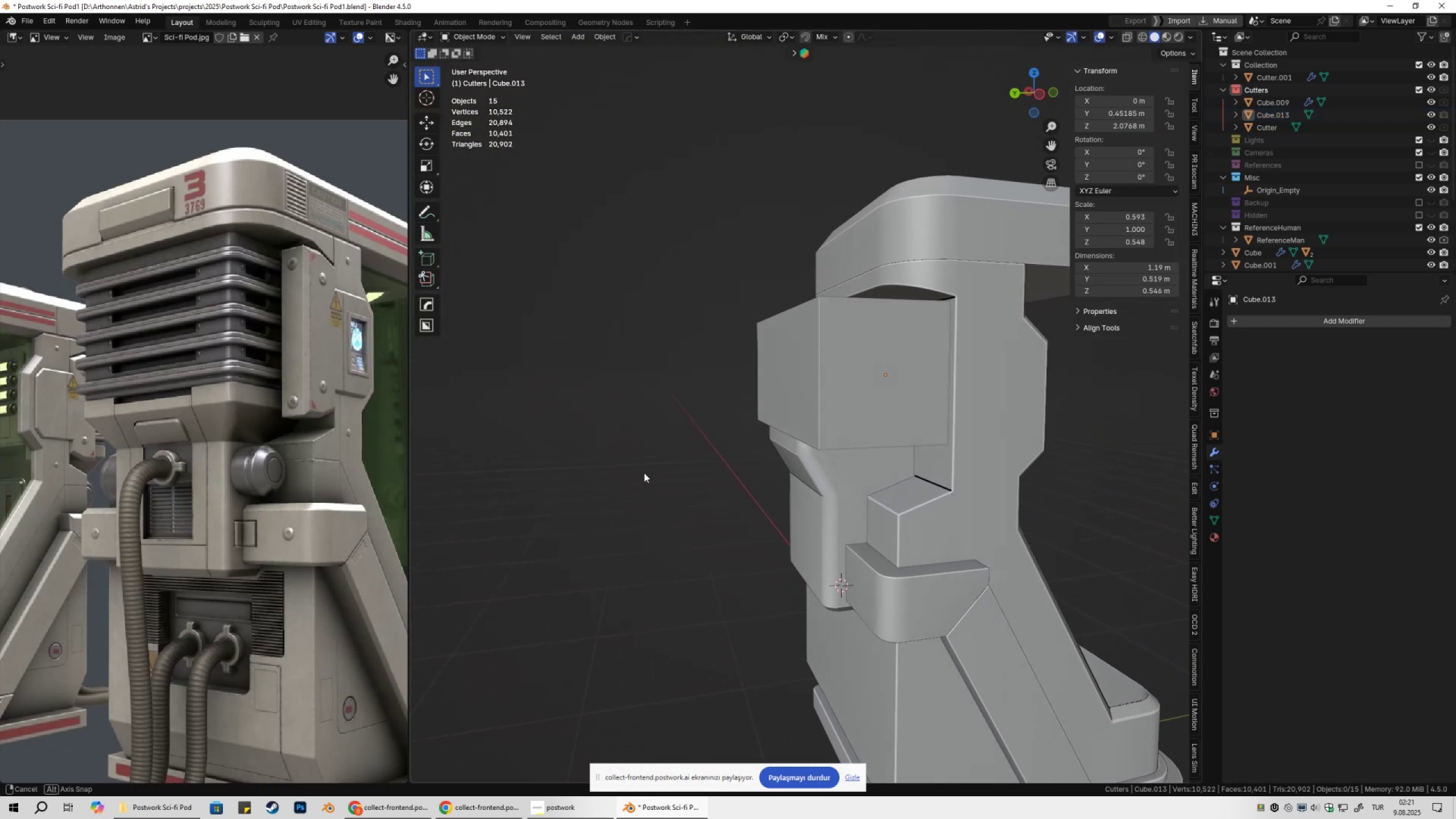 
hold_key(key=ShiftLeft, duration=0.39)
 